 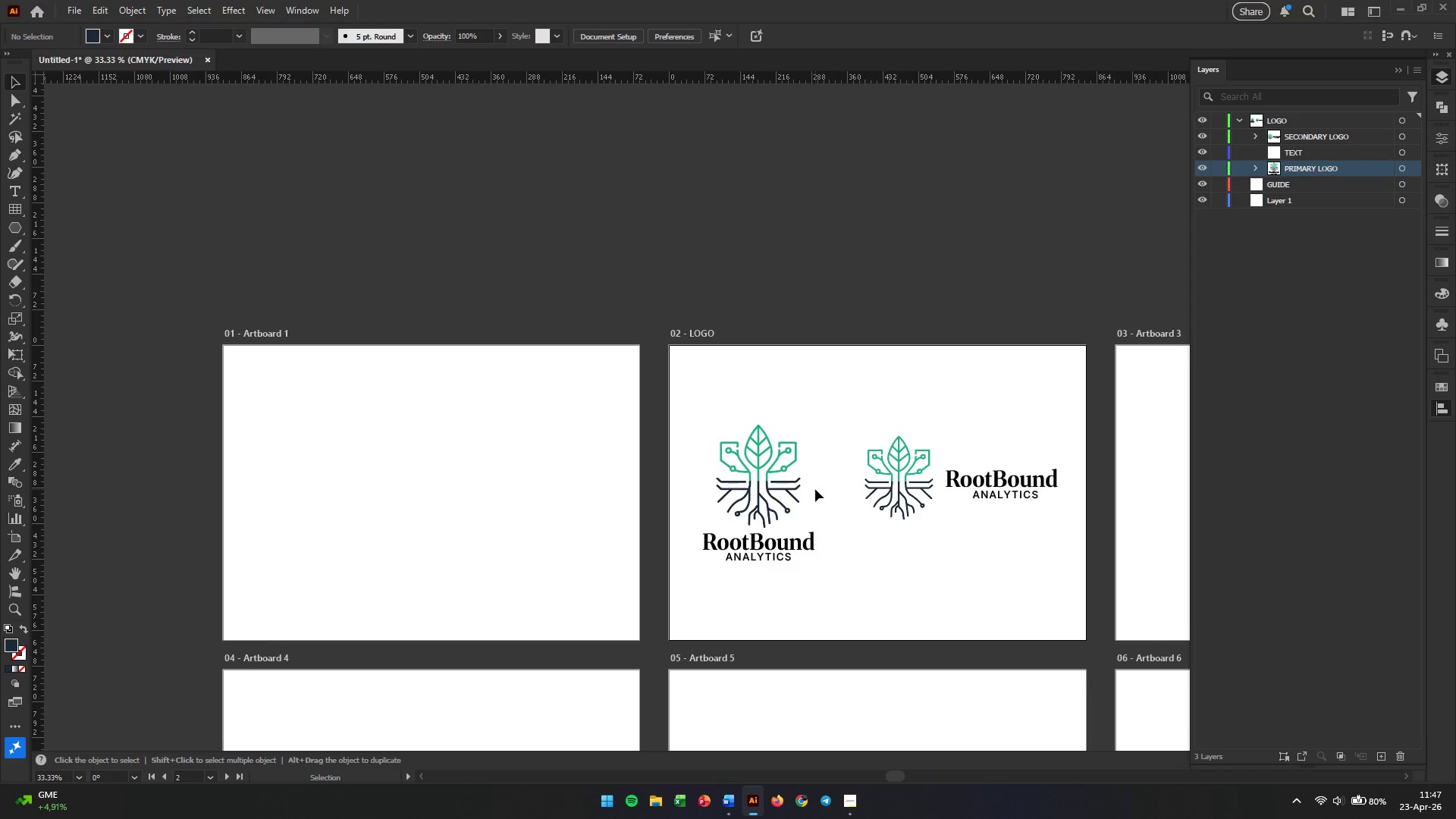 
left_click_drag(start_coordinate=[695, 400], to_coordinate=[1078, 620])
 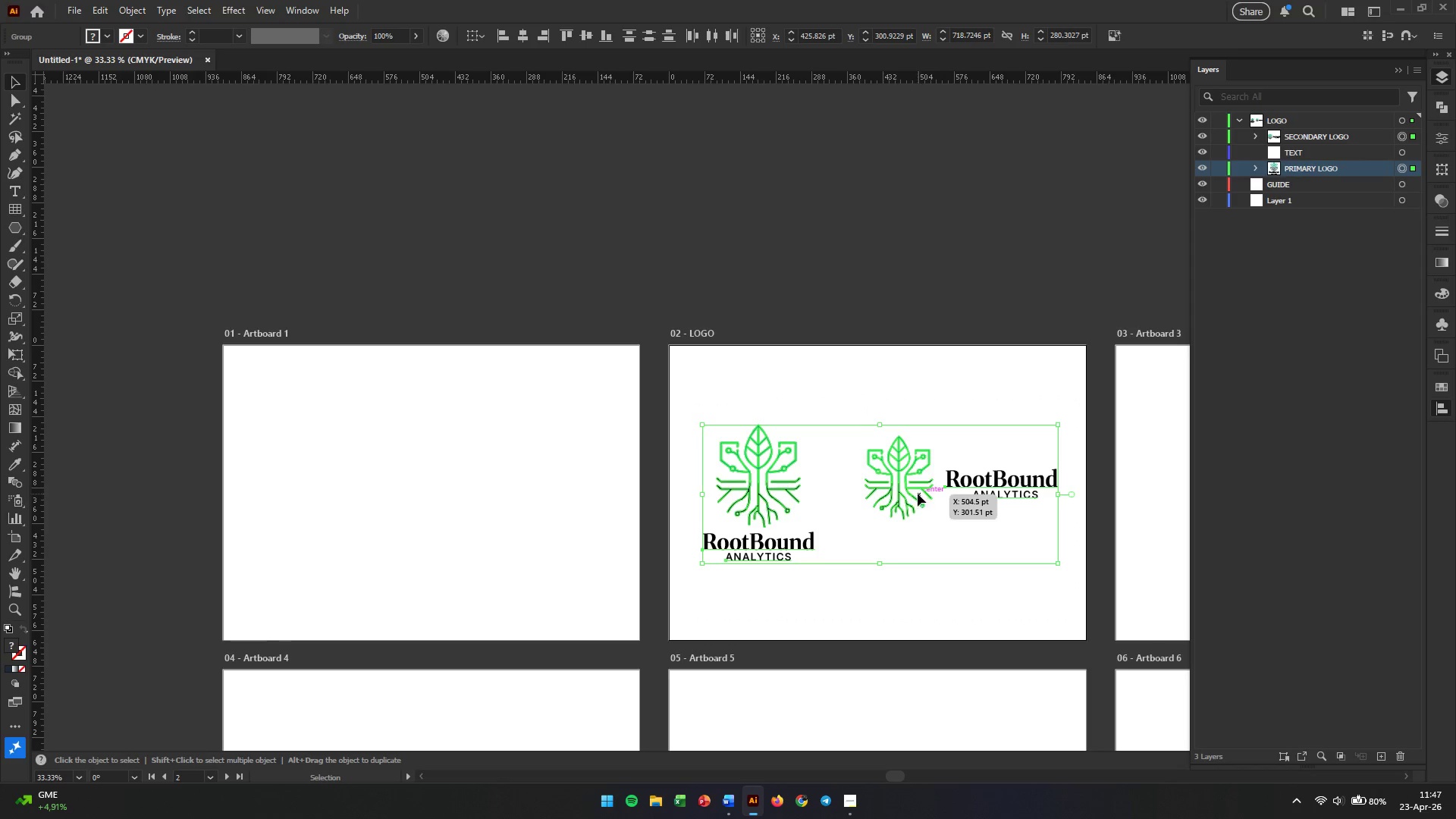 
left_click_drag(start_coordinate=[918, 494], to_coordinate=[912, 475])
 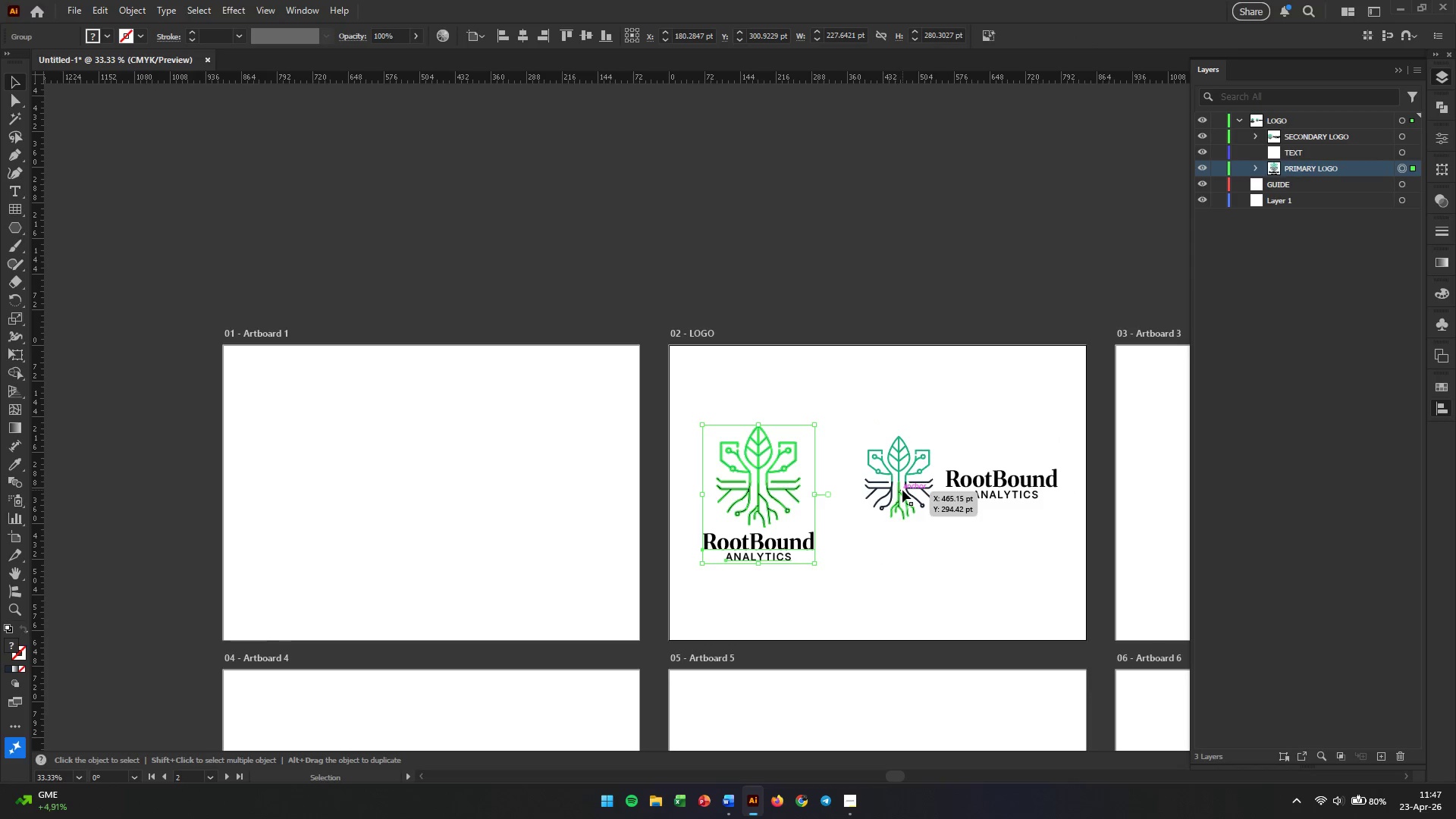 
hold_key(key=ShiftLeft, duration=1.58)
 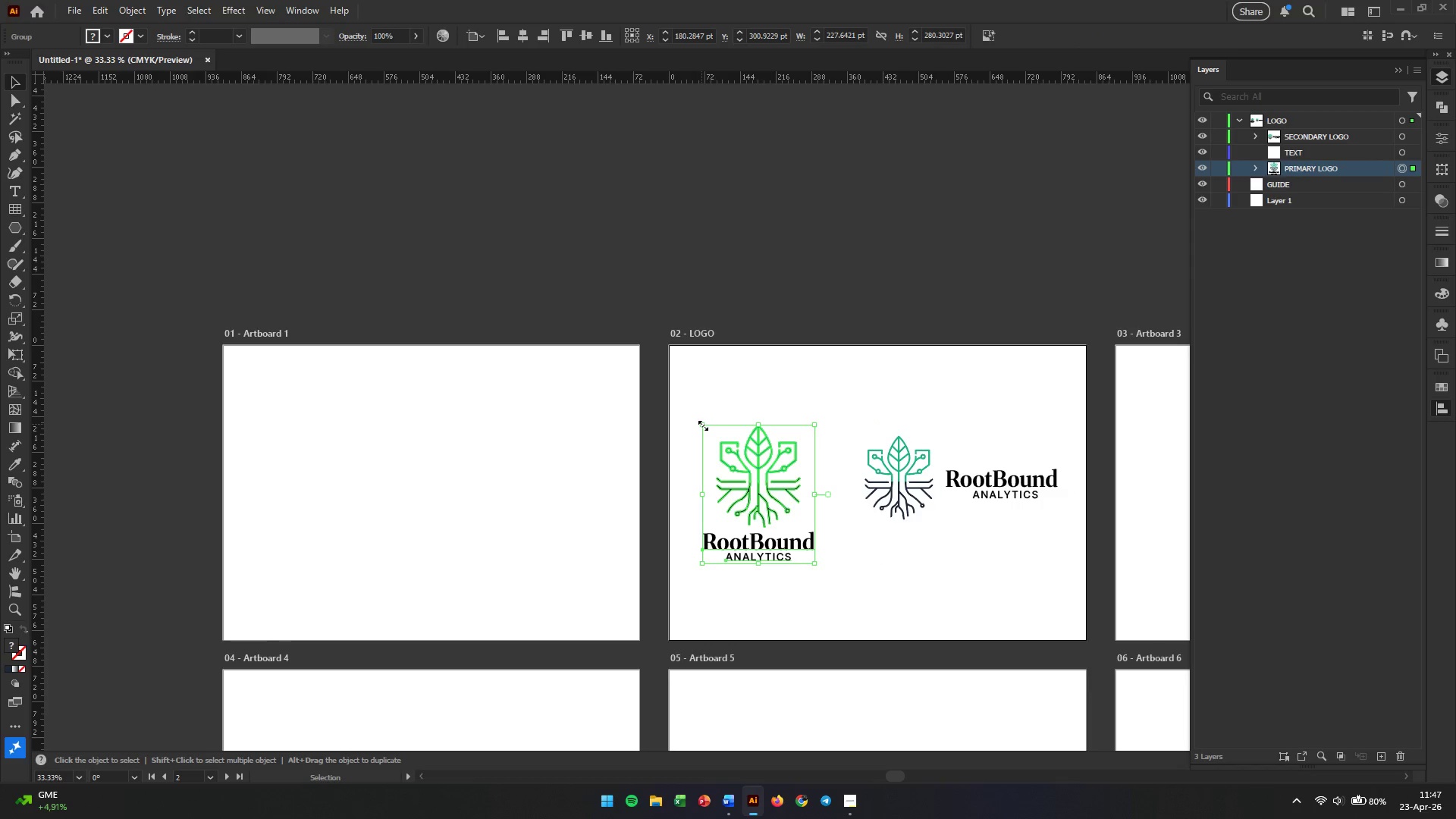 
left_click_drag(start_coordinate=[698, 413], to_coordinate=[968, 549])
 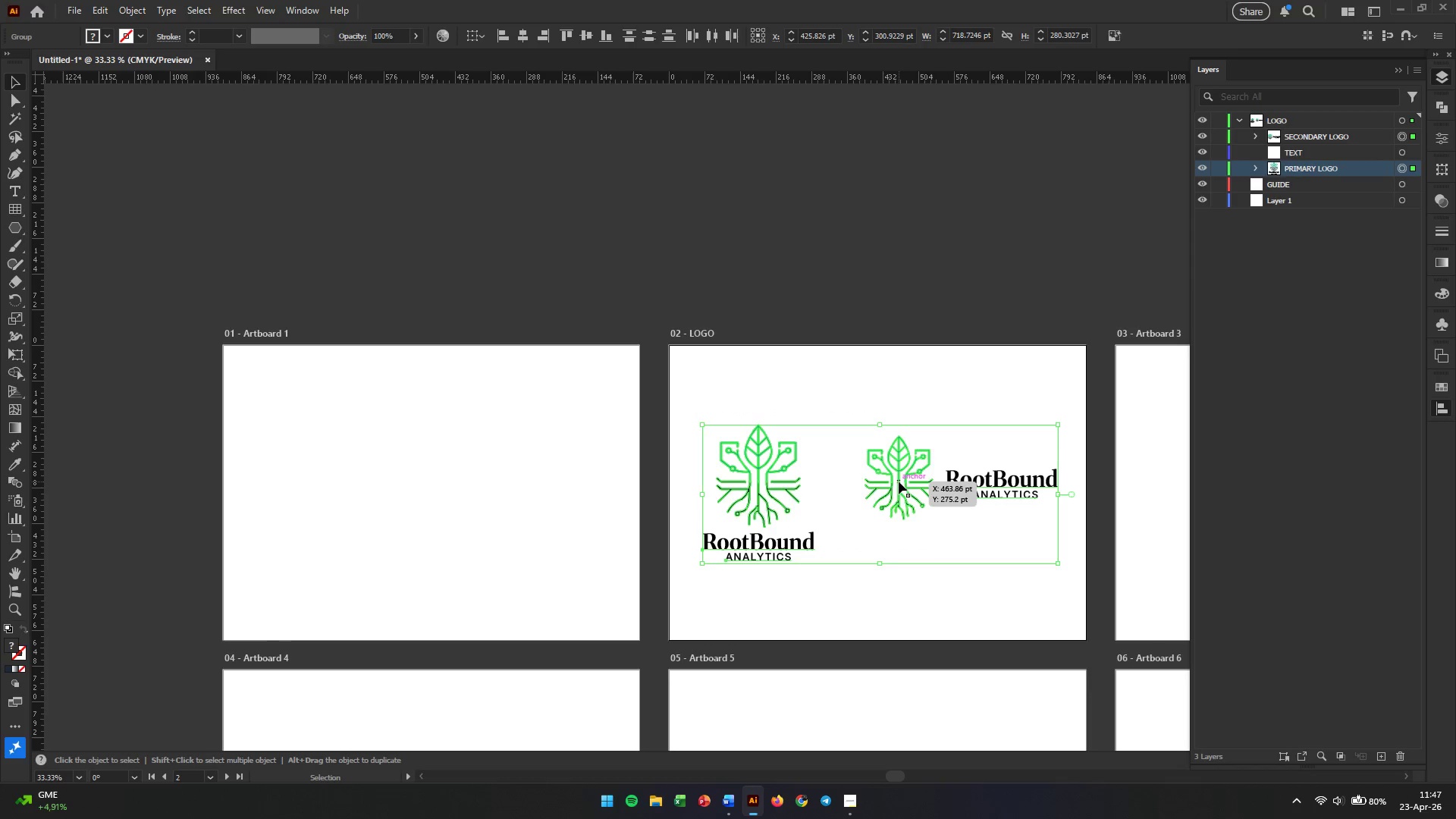 
left_click_drag(start_coordinate=[899, 482], to_coordinate=[898, 466])
 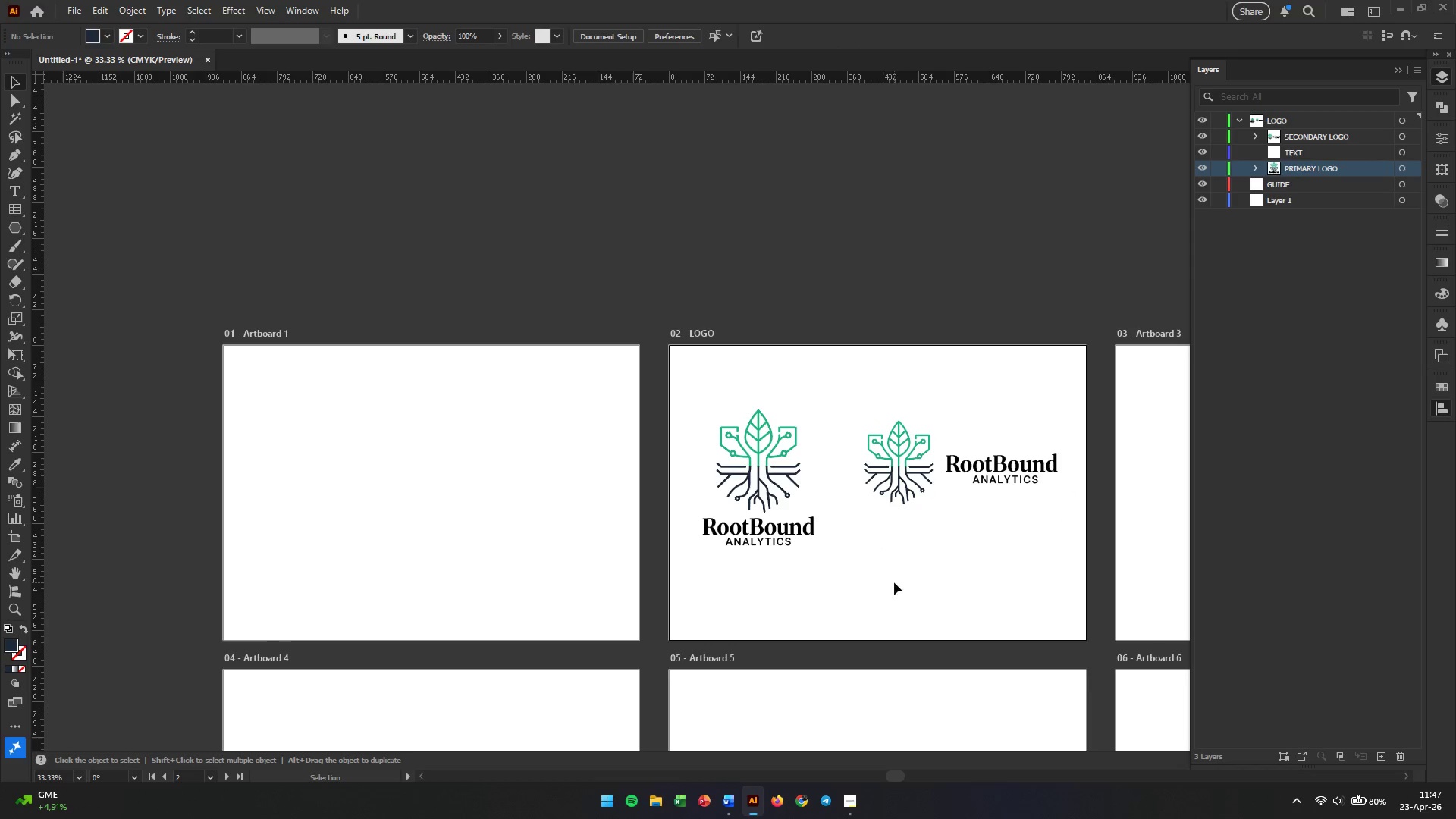 
hold_key(key=ShiftLeft, duration=0.66)
 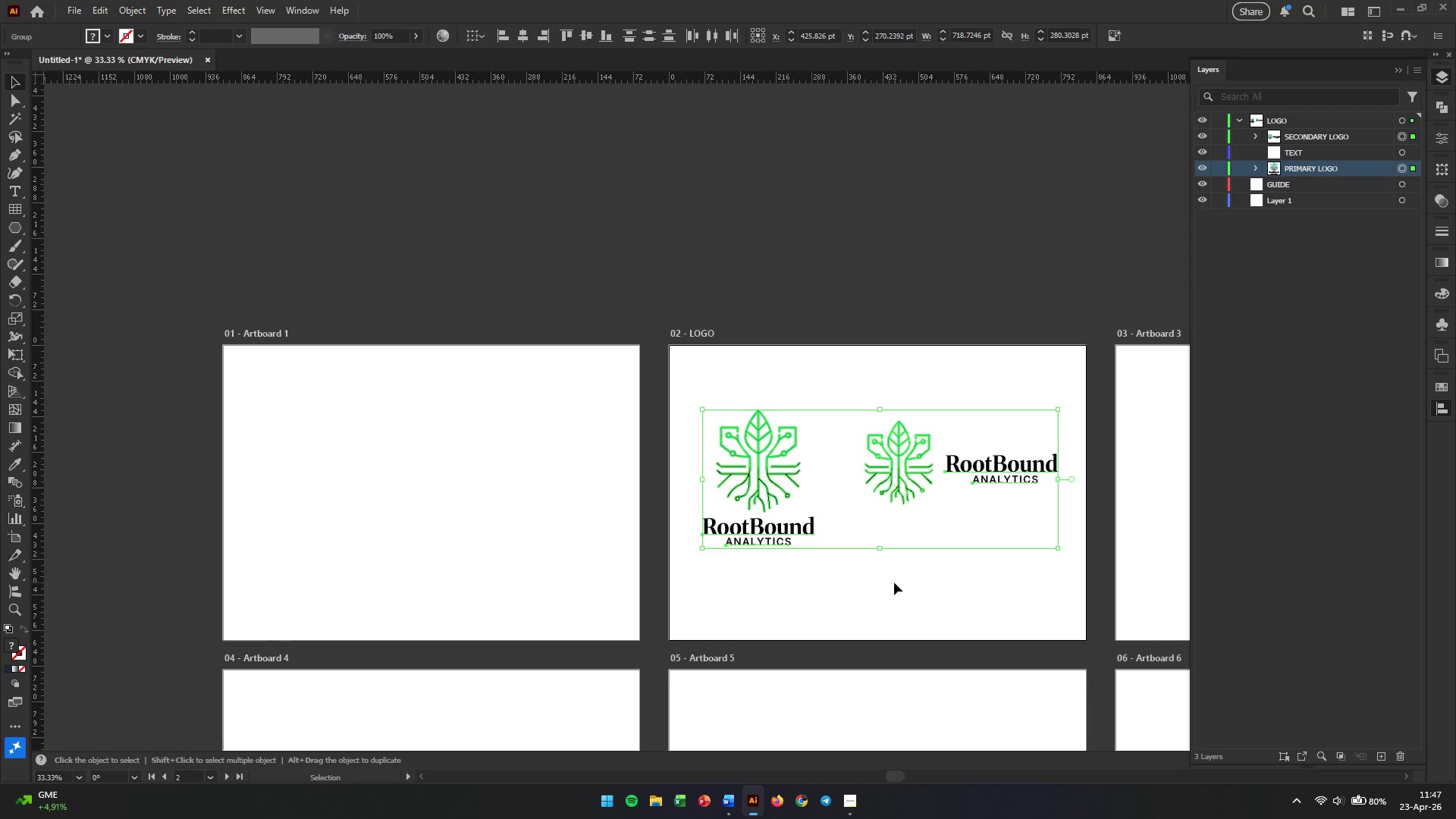 
left_click([894, 582])
 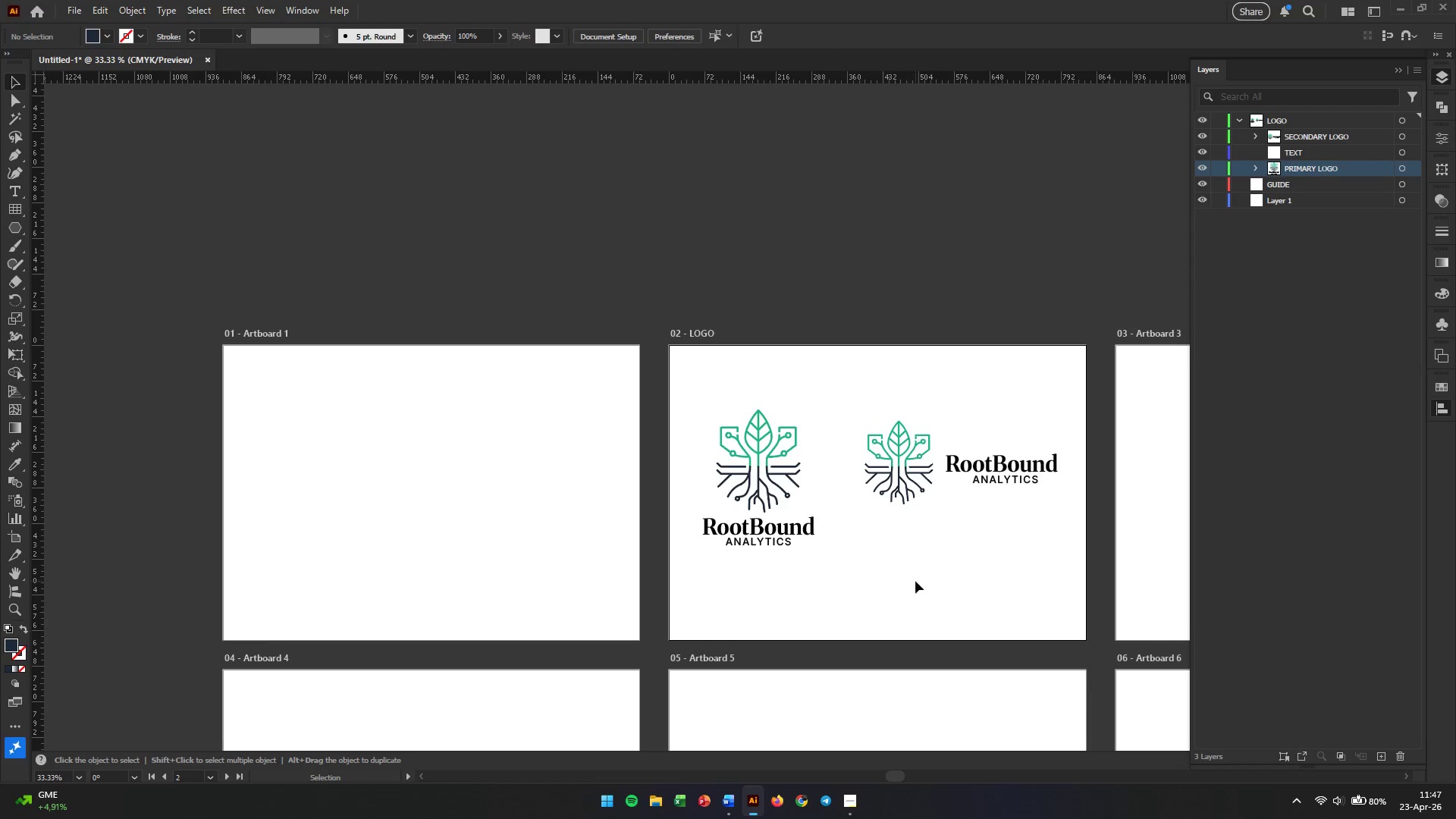 
hold_key(key=Space, duration=0.59)
 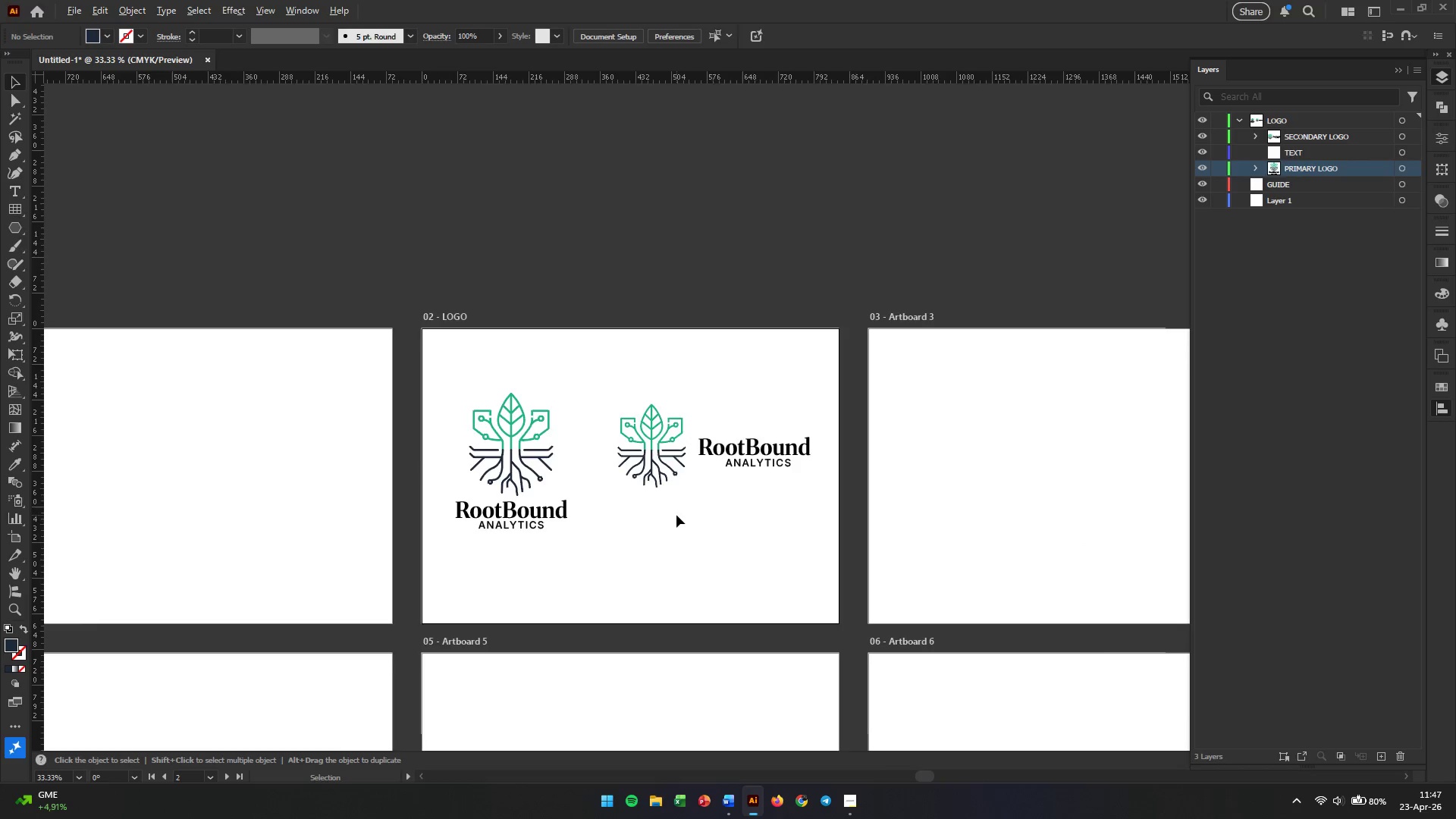 
left_click_drag(start_coordinate=[915, 581], to_coordinate=[667, 564])
 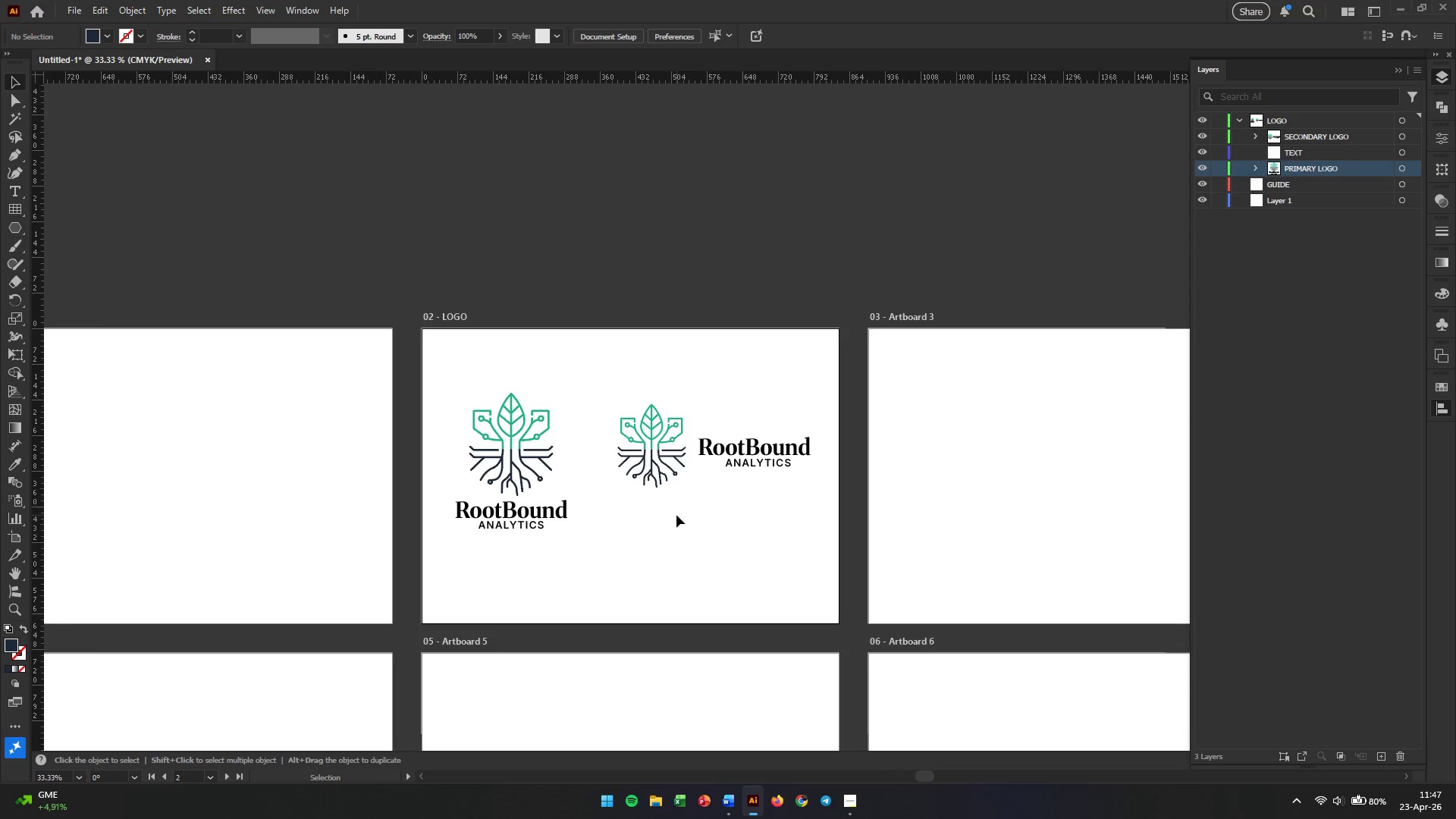 
key(Alt+AltLeft)
 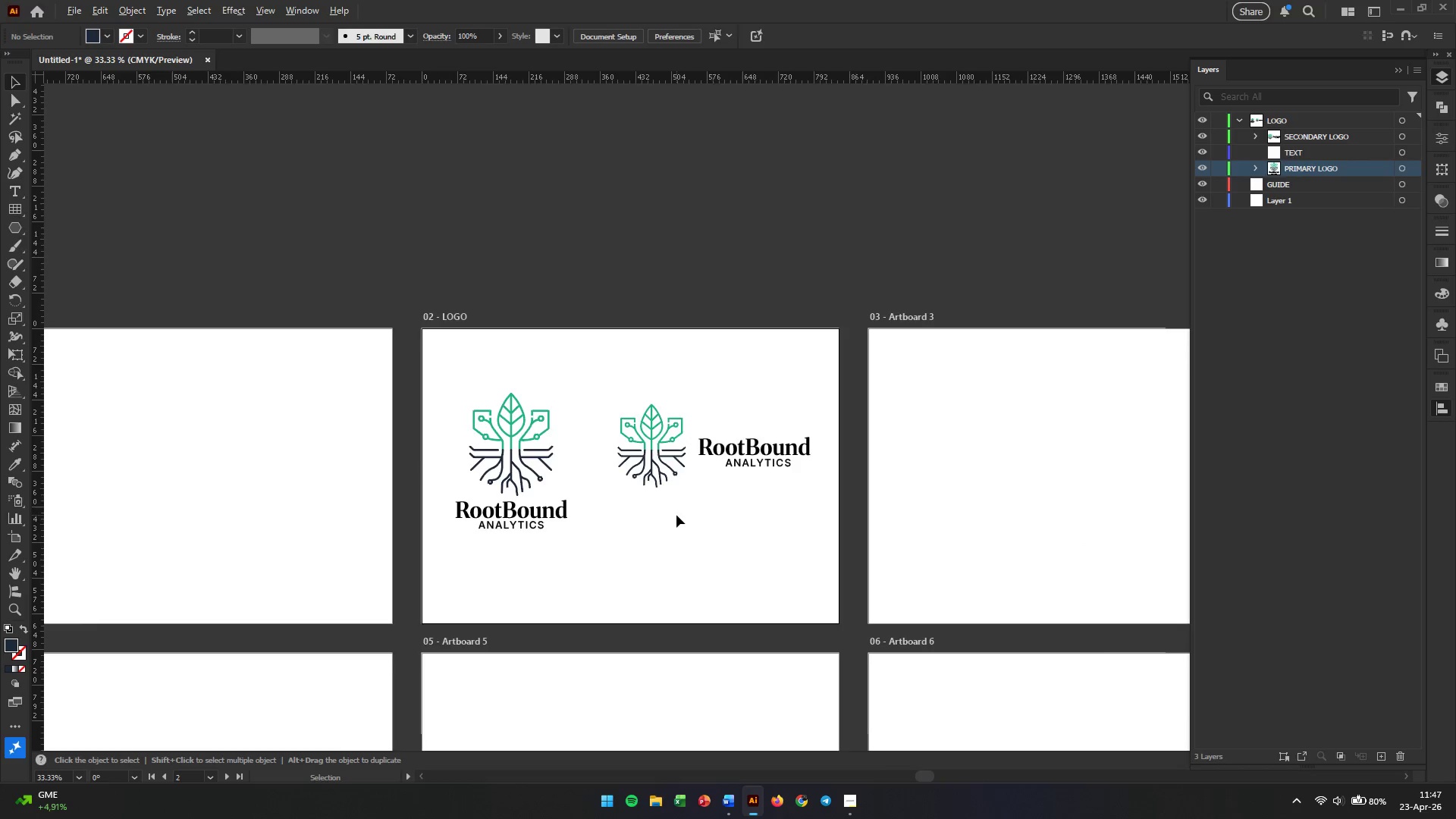 
scroll: coordinate [676, 515], scroll_direction: up, amount: 1.0
 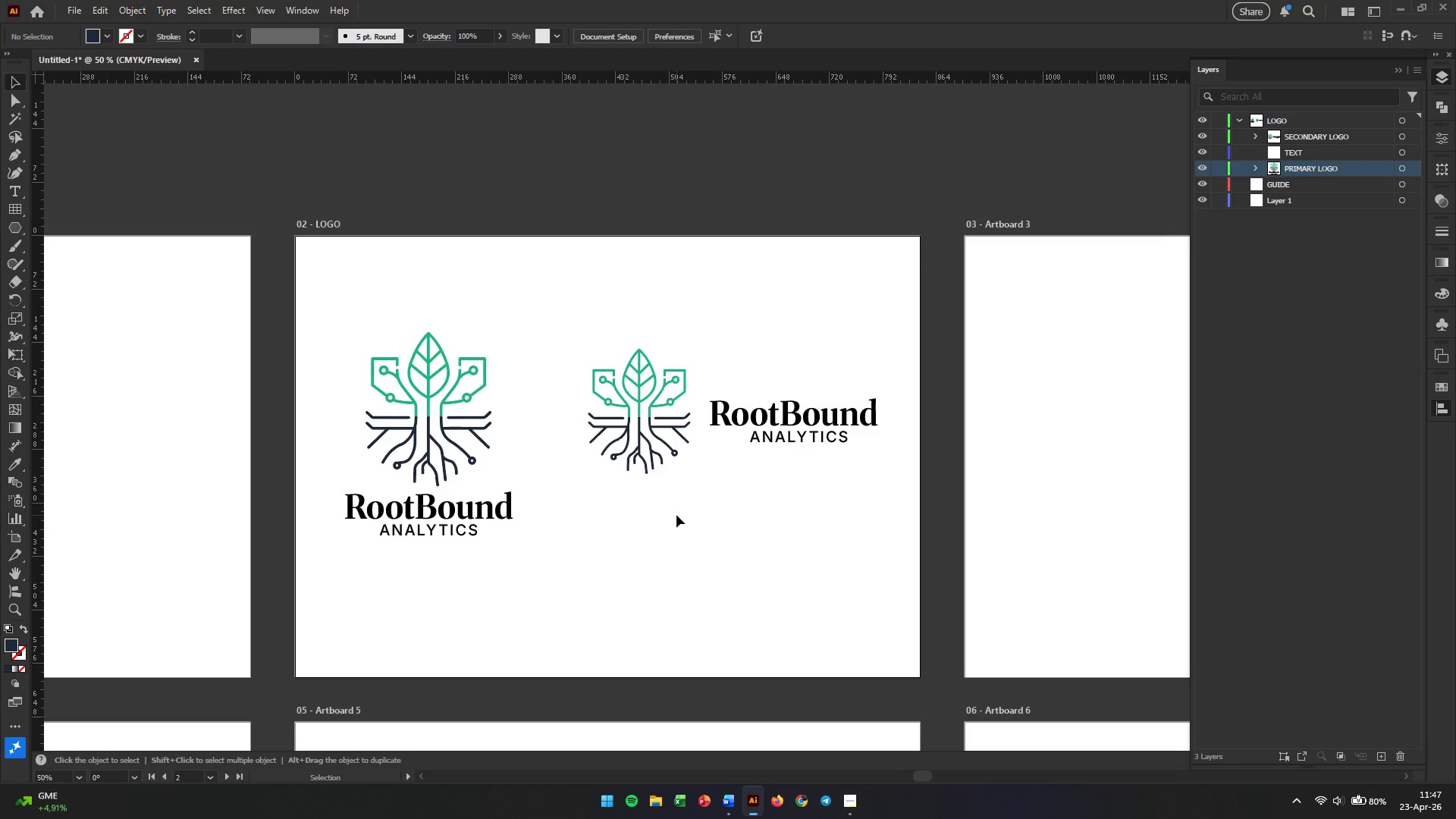 
wait(15.16)
 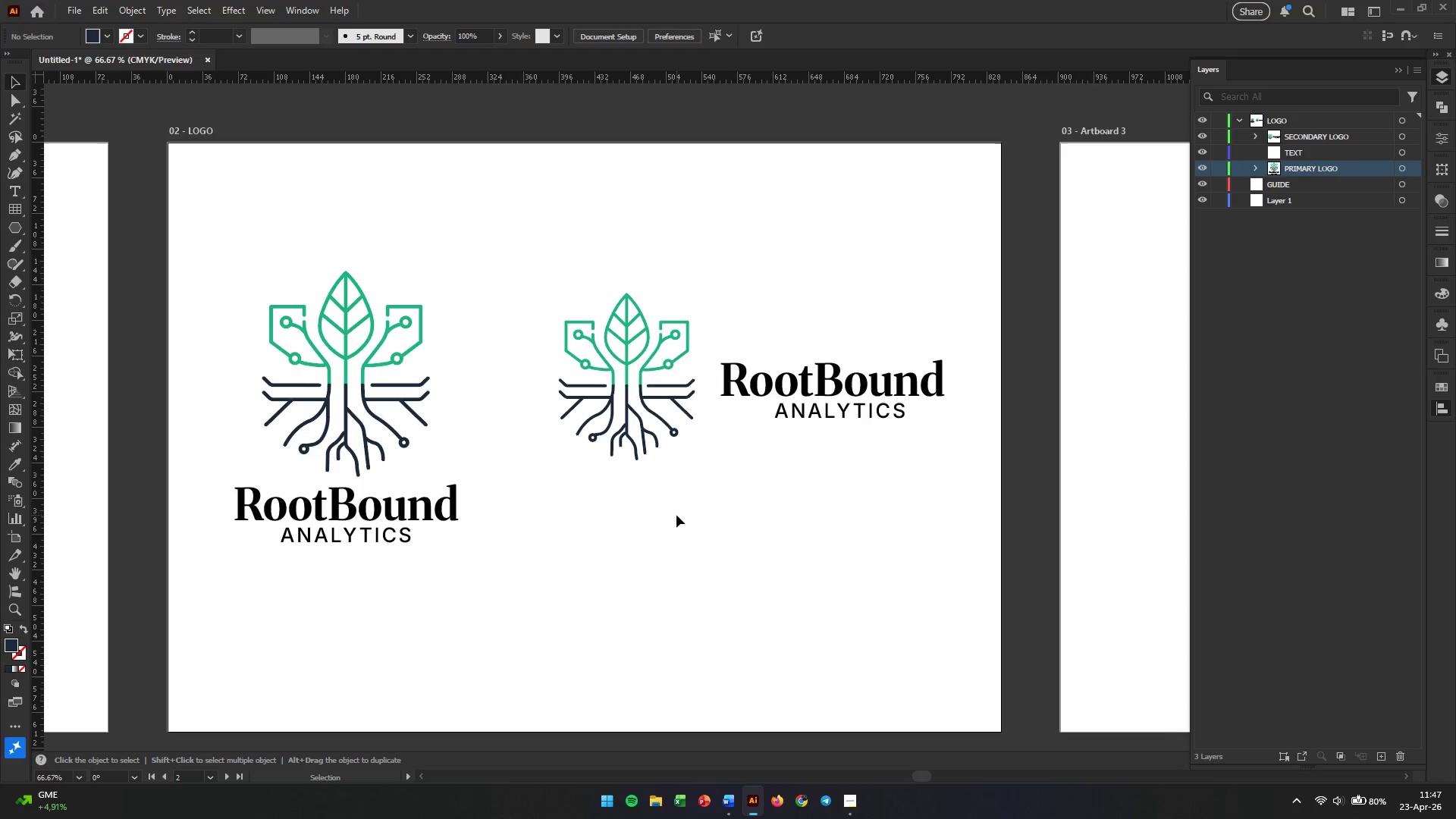 
left_click([14, 191])
 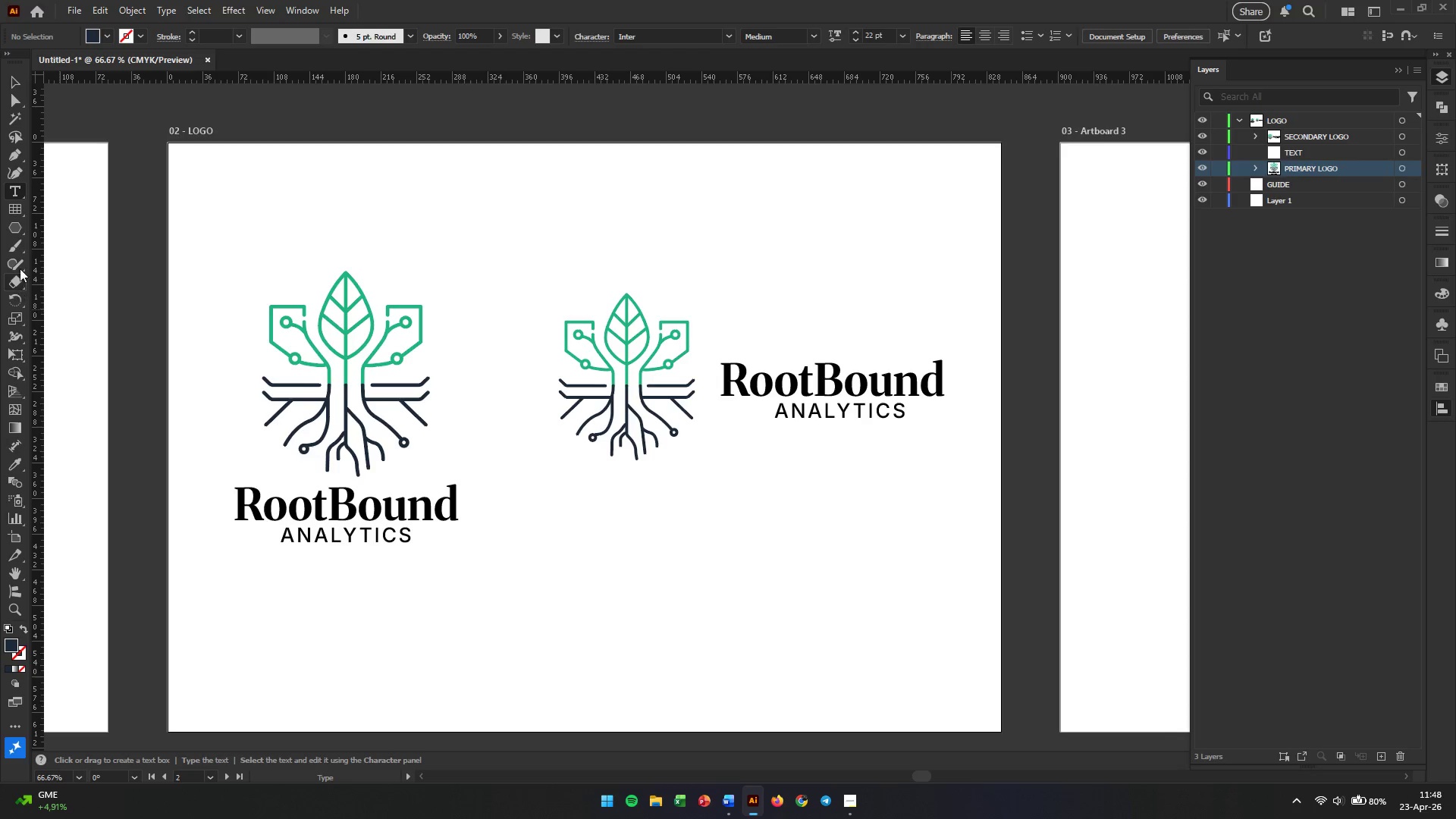 
wait(7.08)
 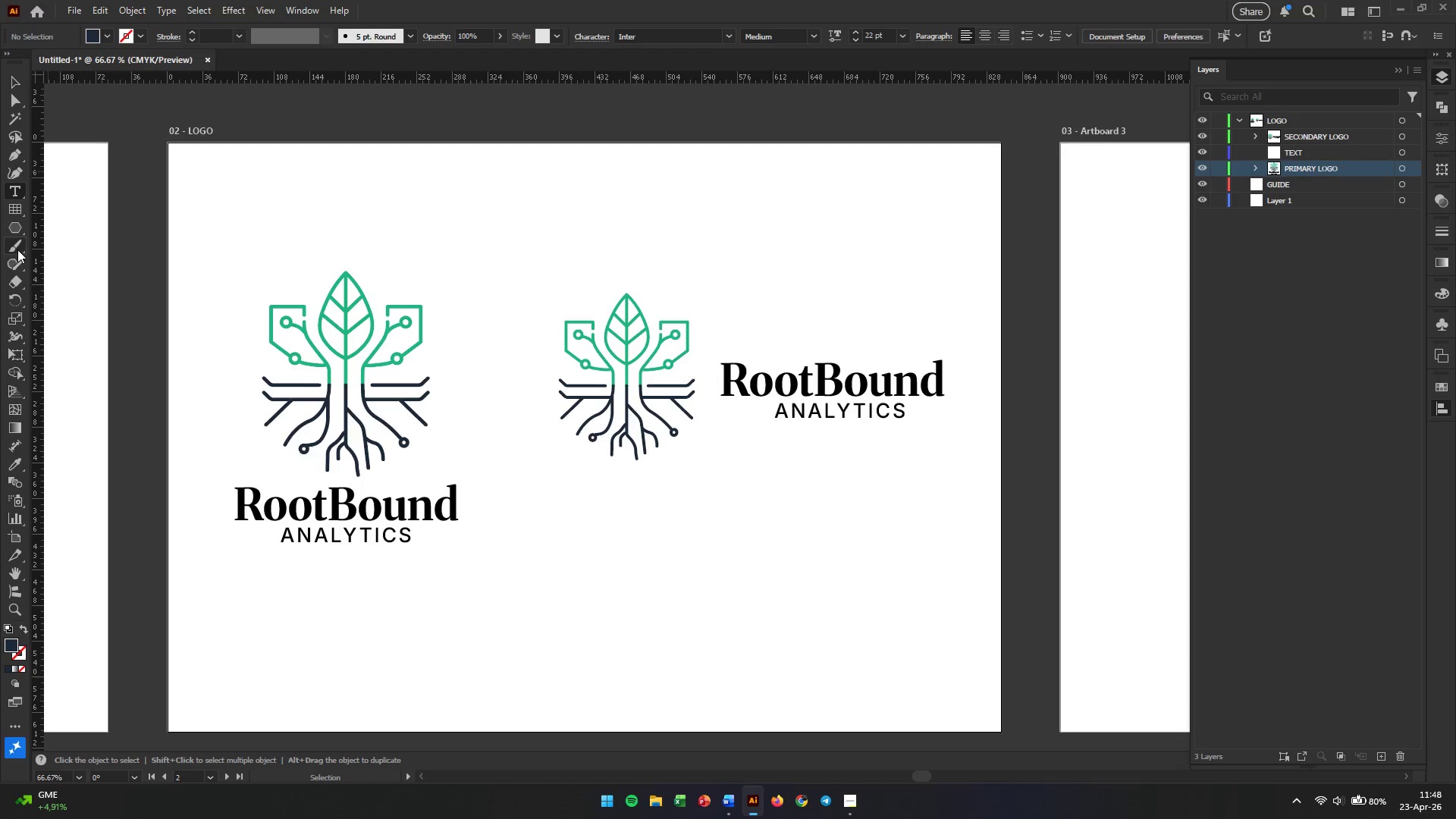 
left_click([20, 215])
 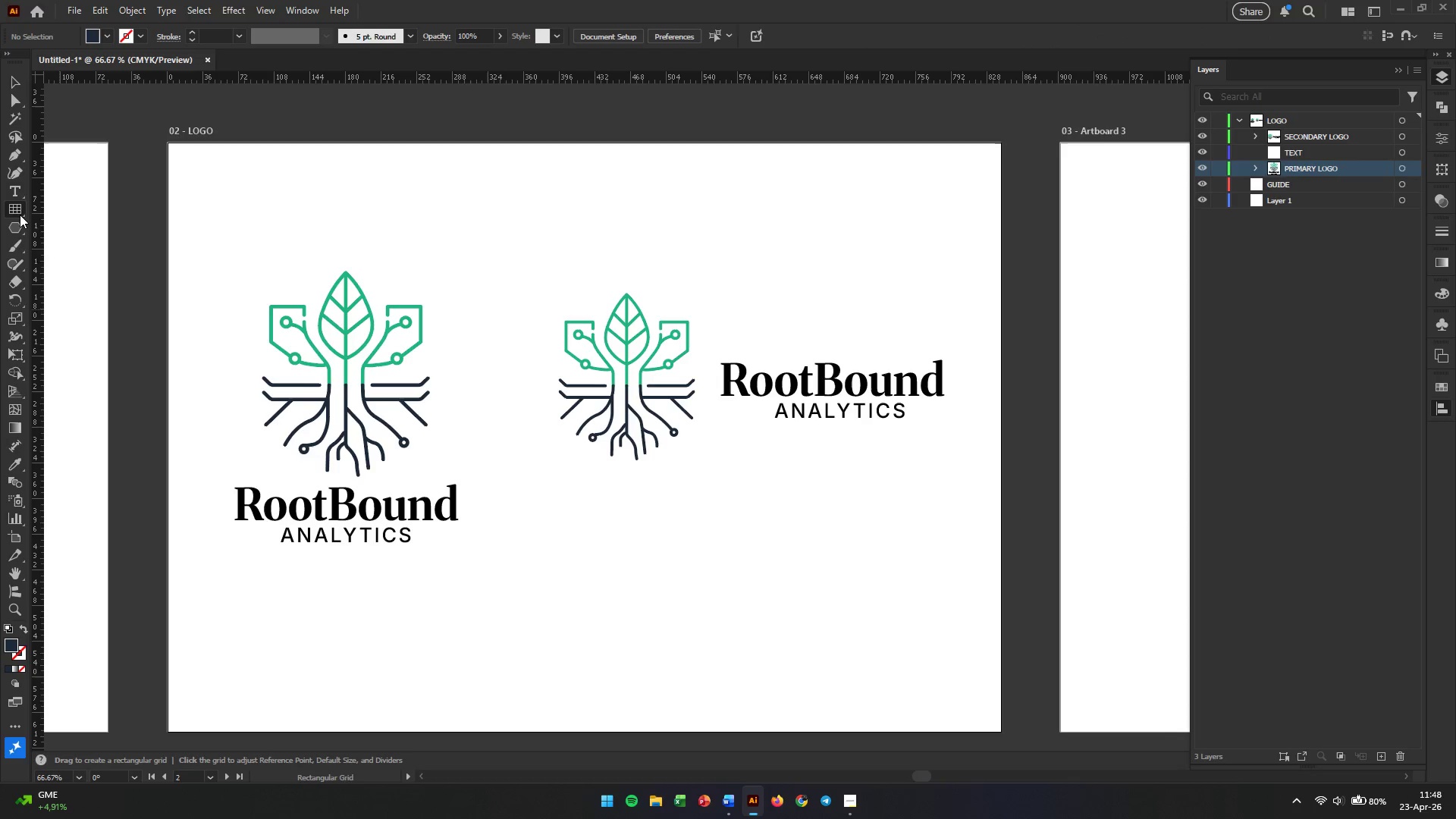 
right_click([20, 215])
 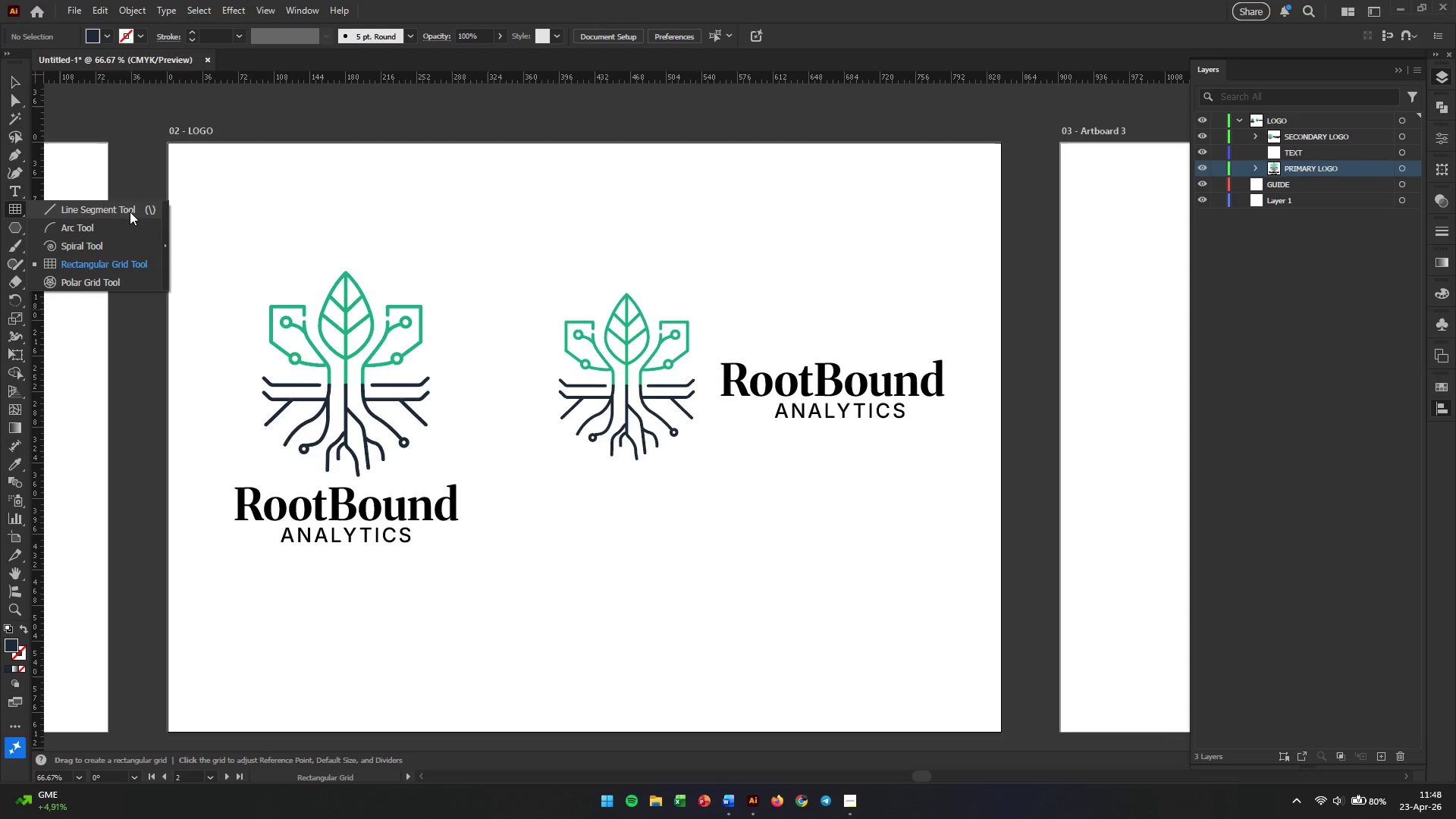 
left_click_drag(start_coordinate=[130, 212], to_coordinate=[131, 234])
 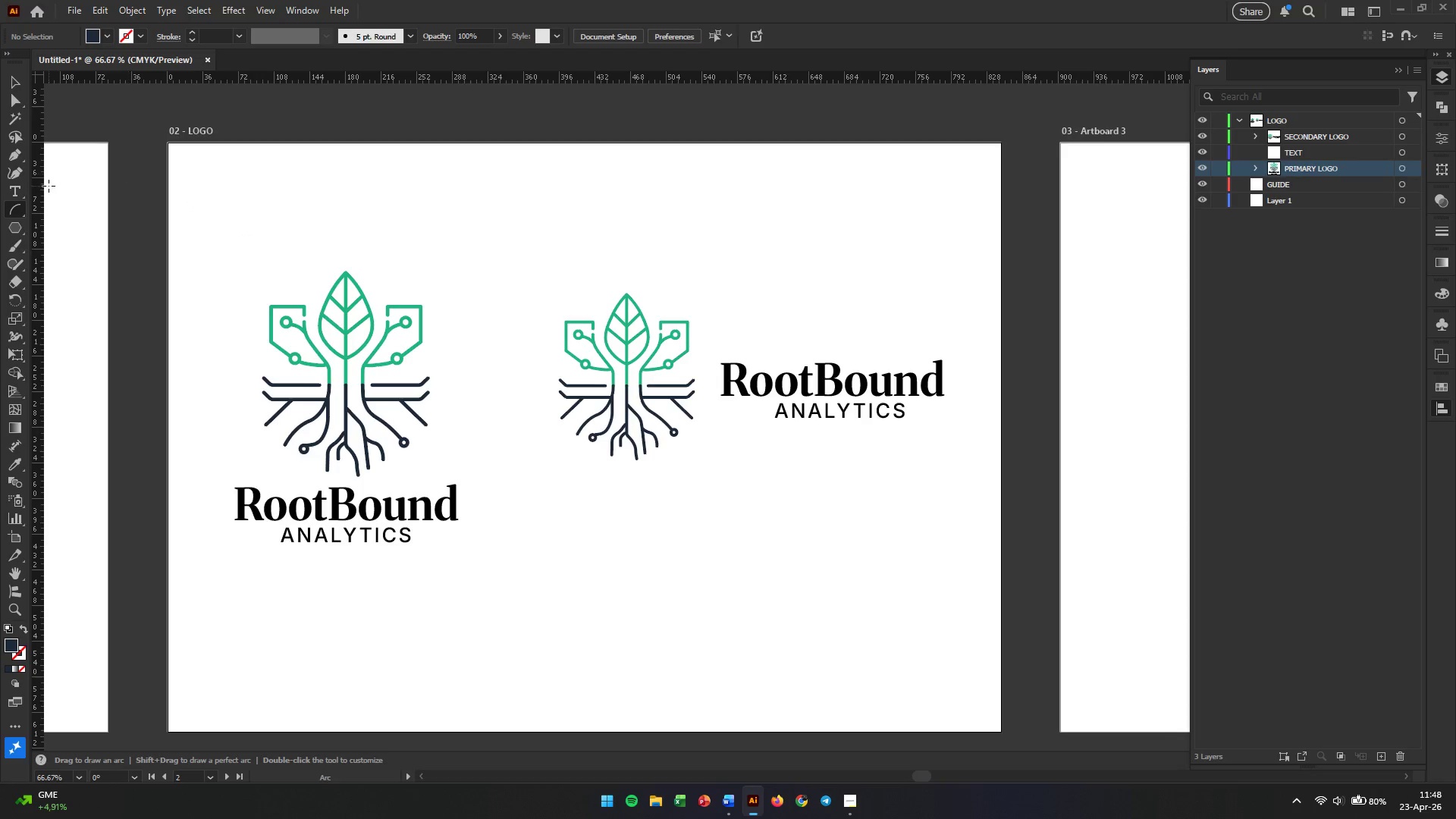 
right_click([17, 208])
 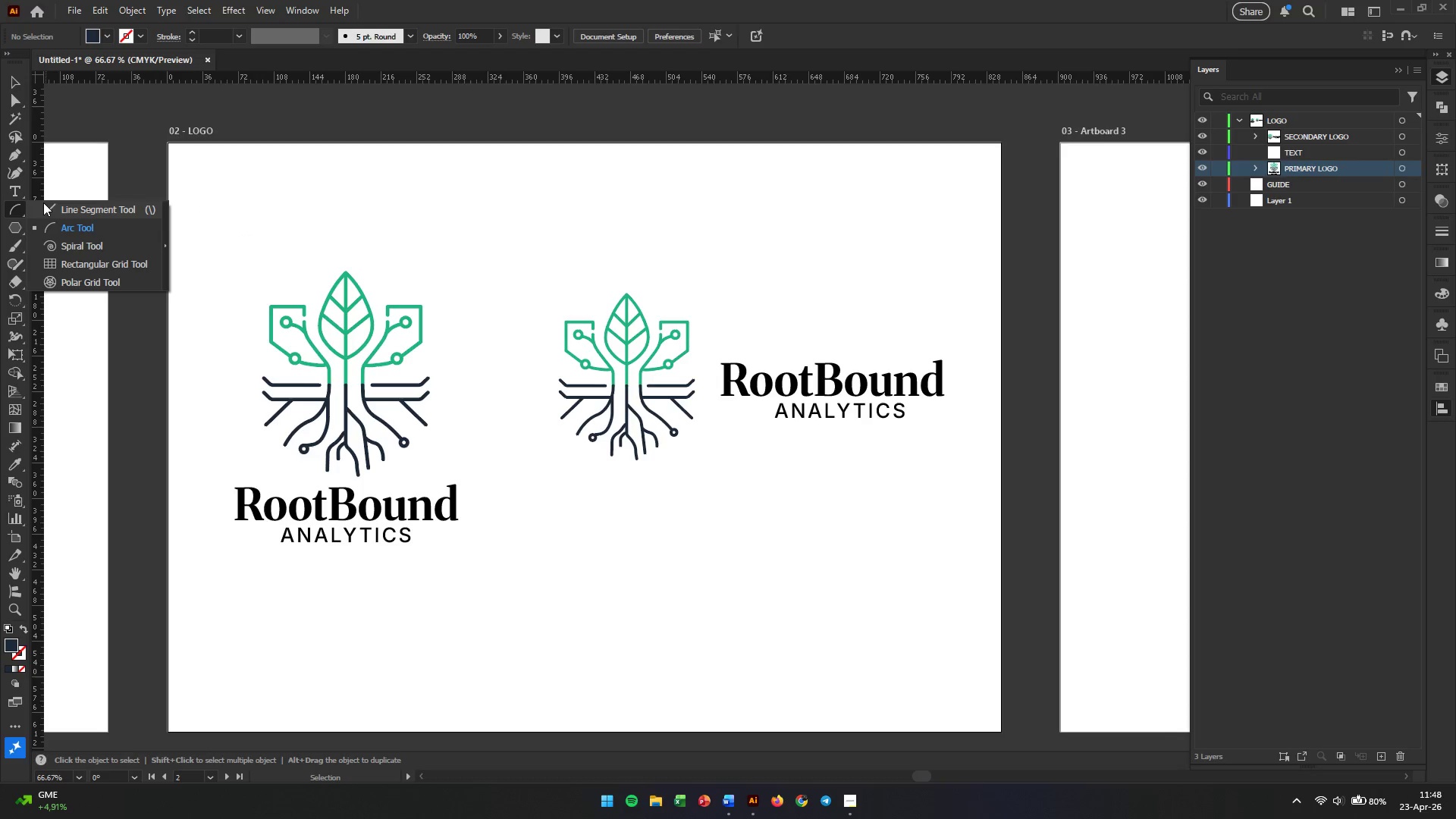 
left_click([48, 205])
 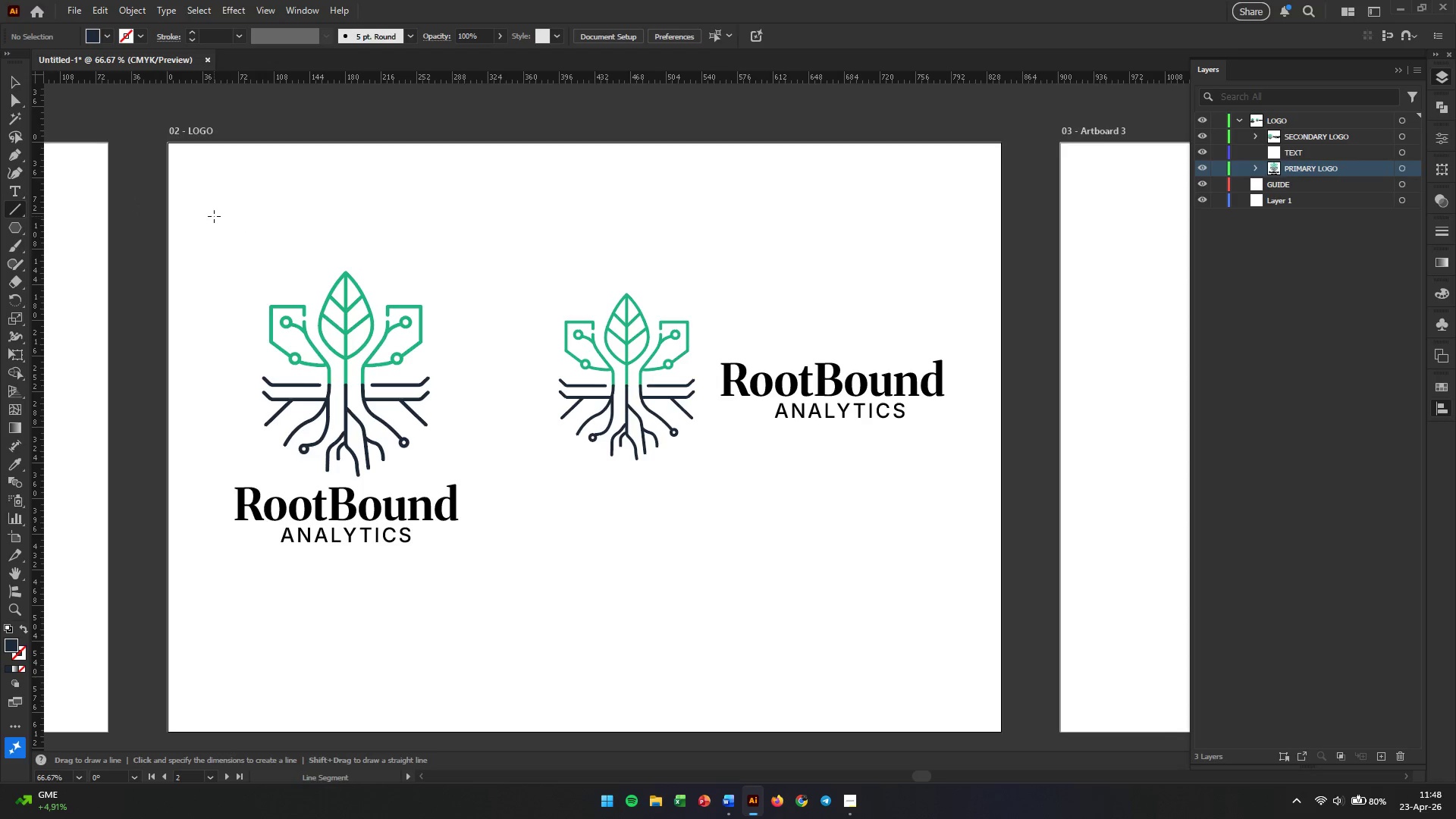 
left_click_drag(start_coordinate=[214, 216], to_coordinate=[951, 221])
 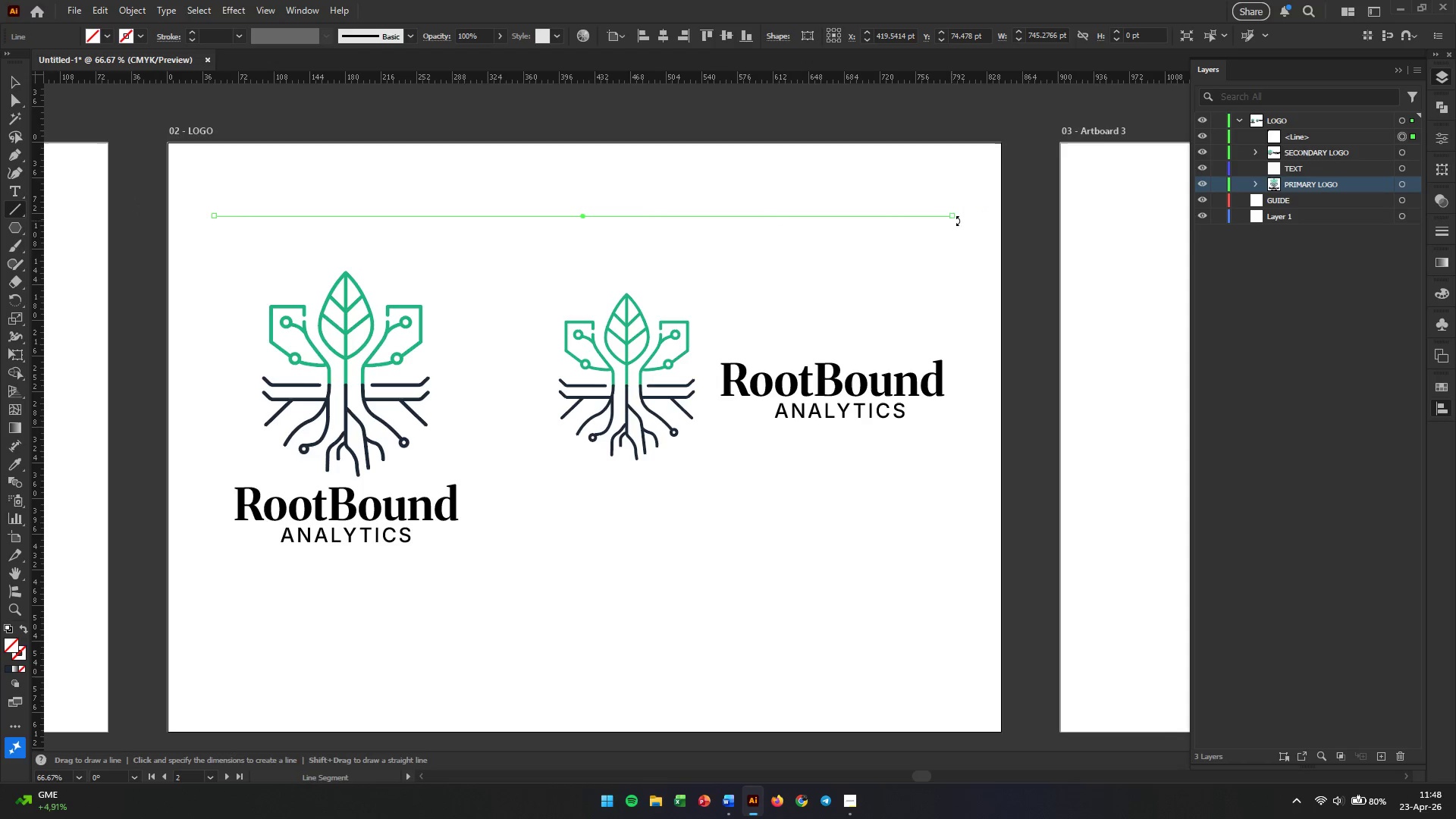 
hold_key(key=ShiftLeft, duration=2.7)
 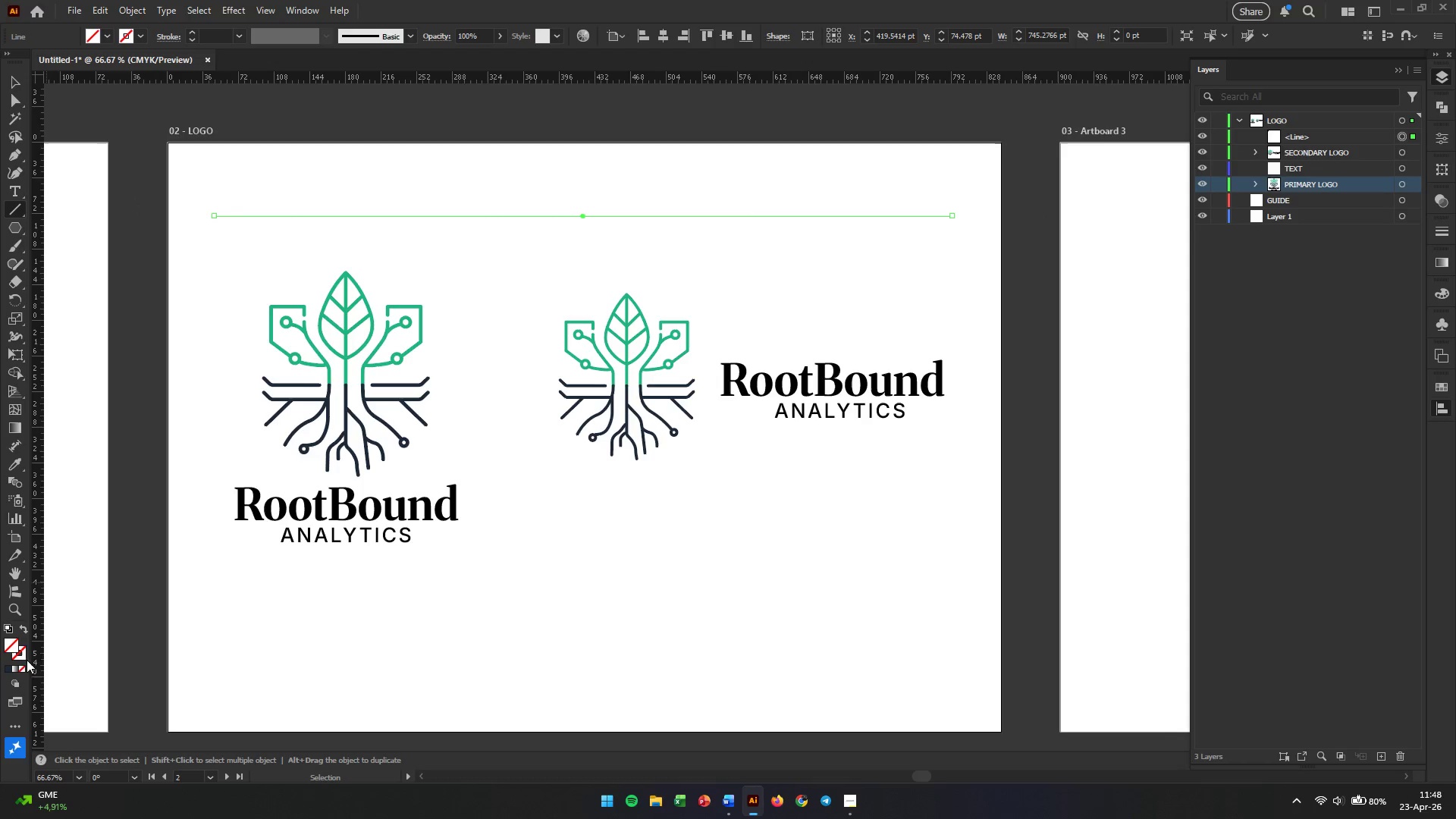 
left_click([23, 654])
 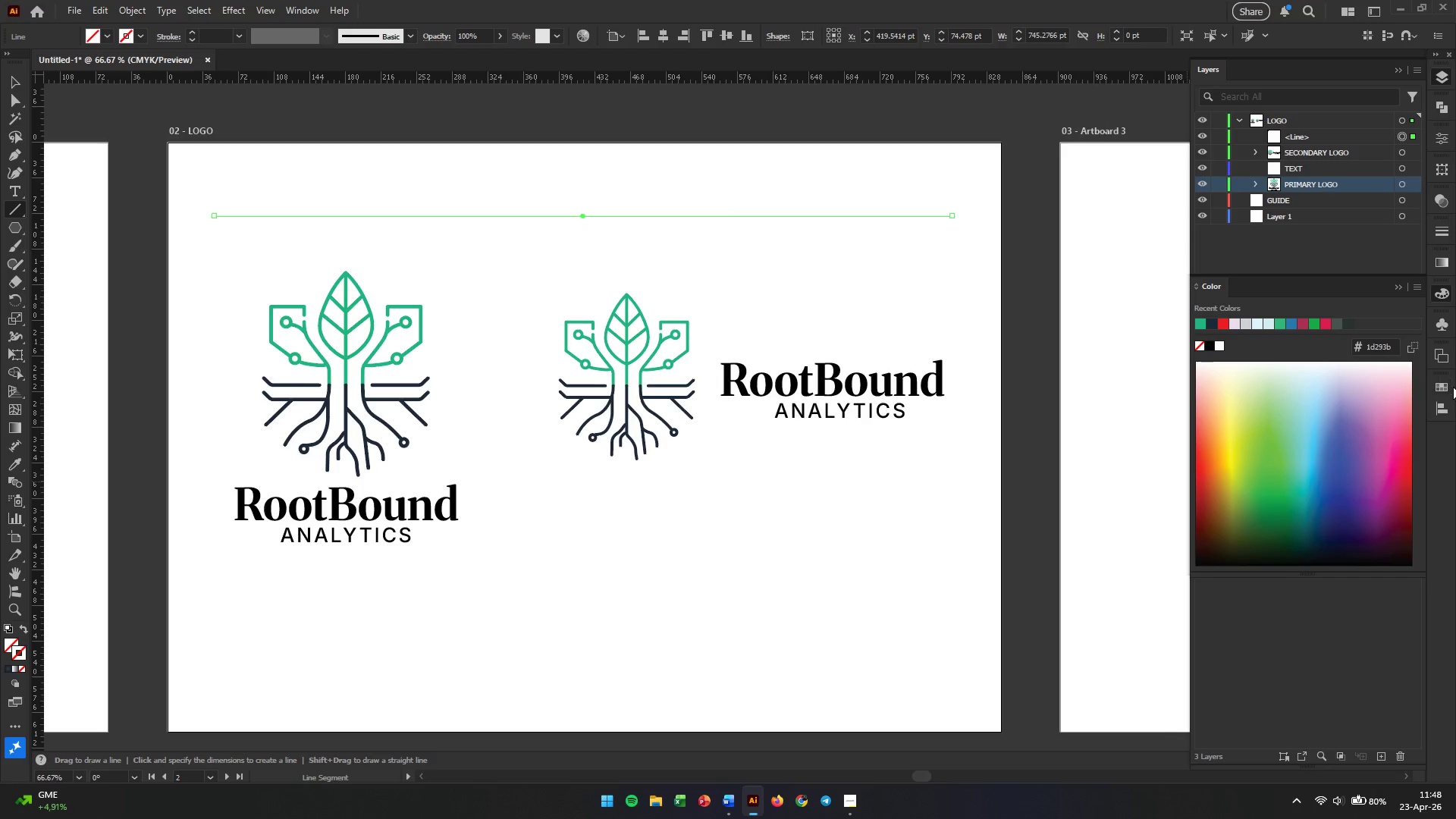 
left_click([1448, 388])
 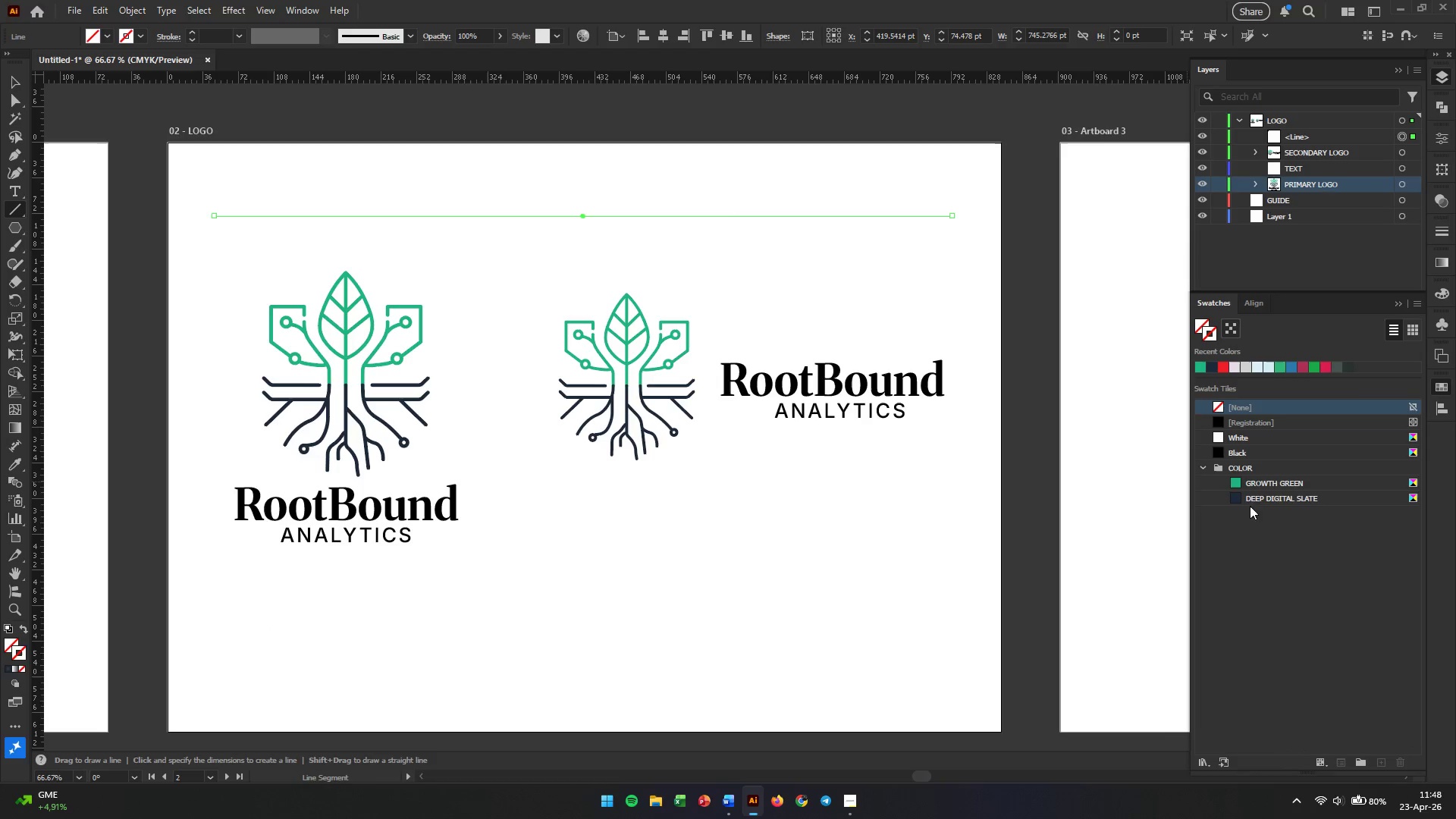 
left_click([1250, 497])
 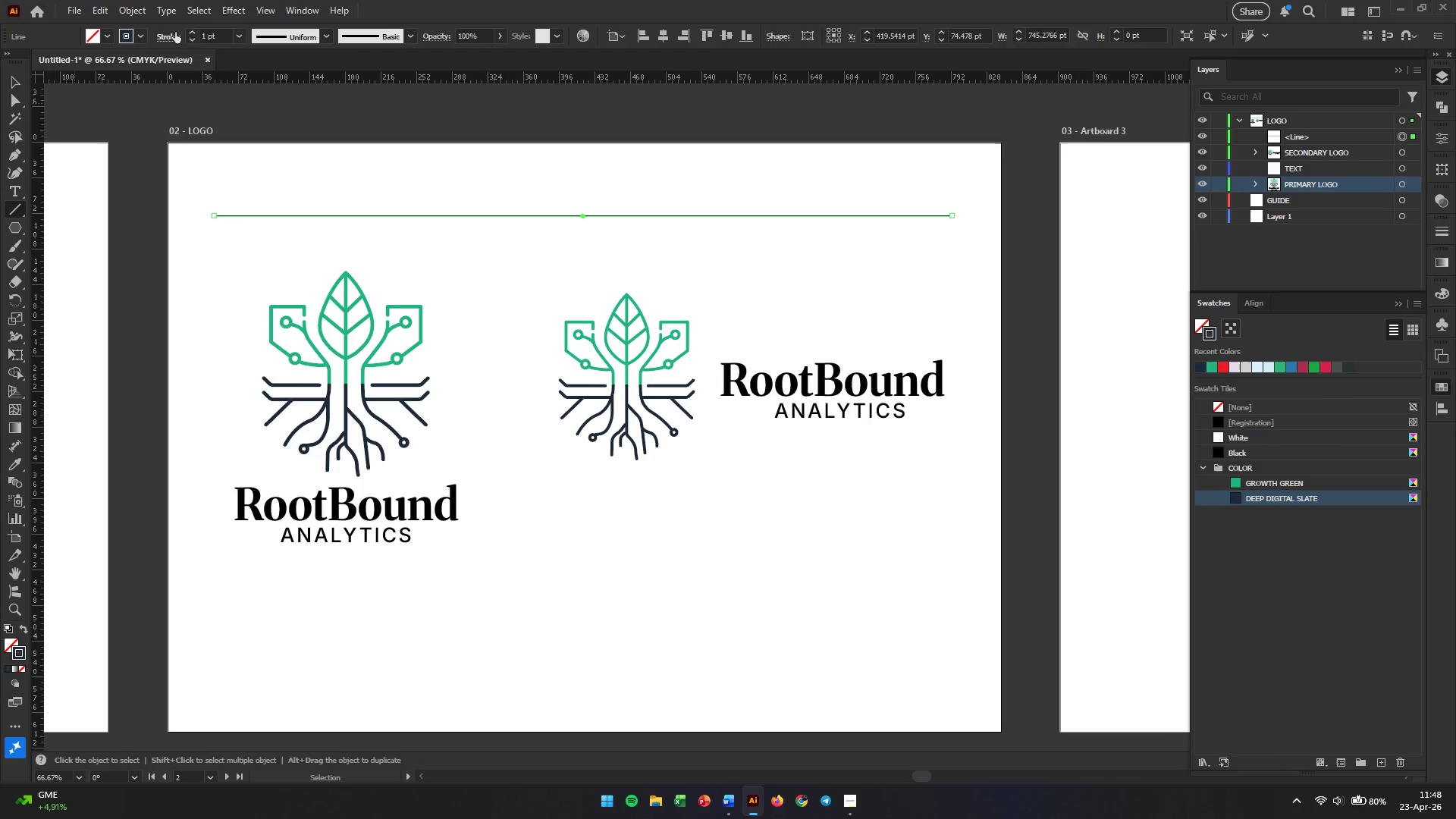 
double_click([216, 39])
 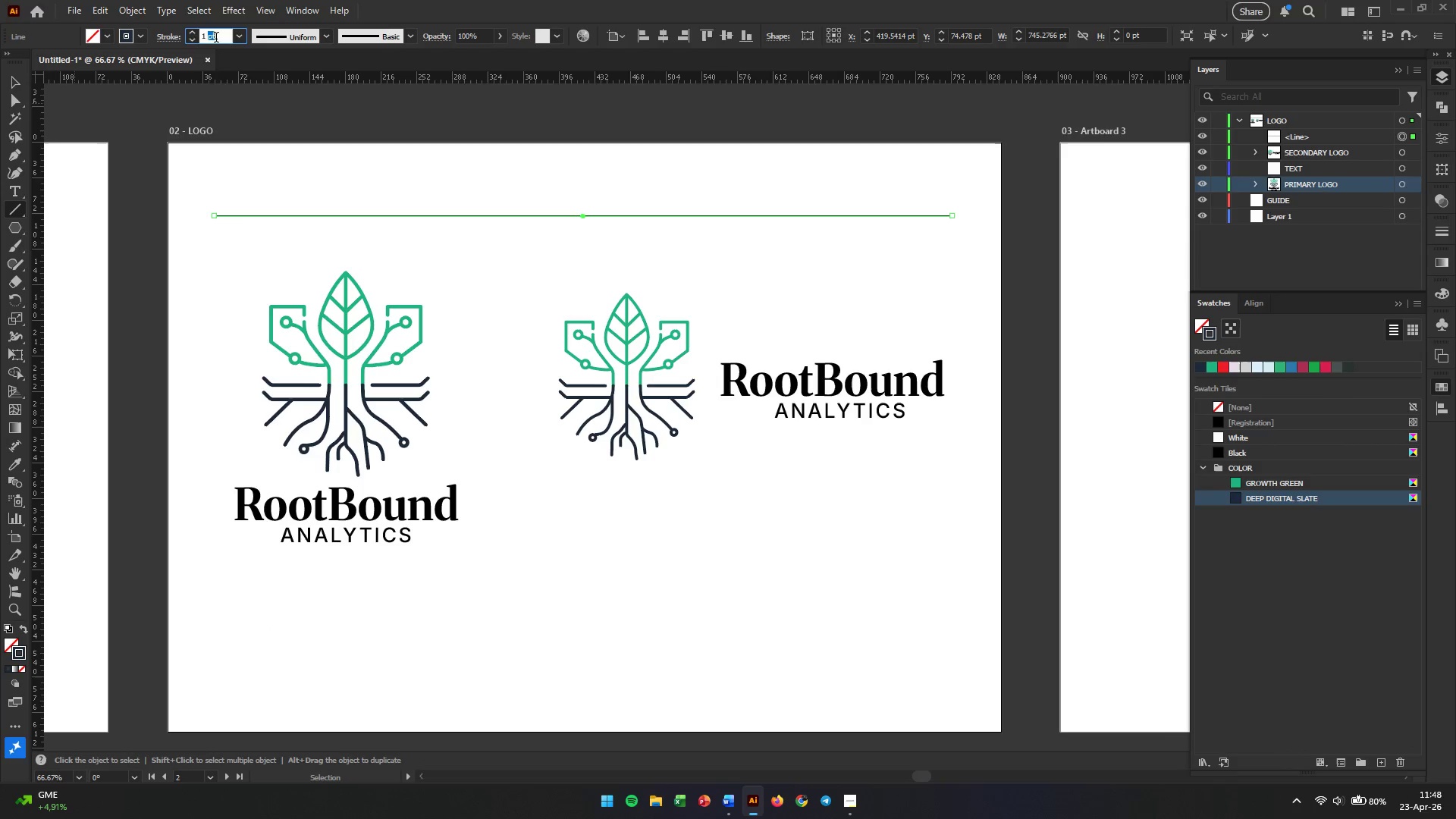 
triple_click([216, 39])
 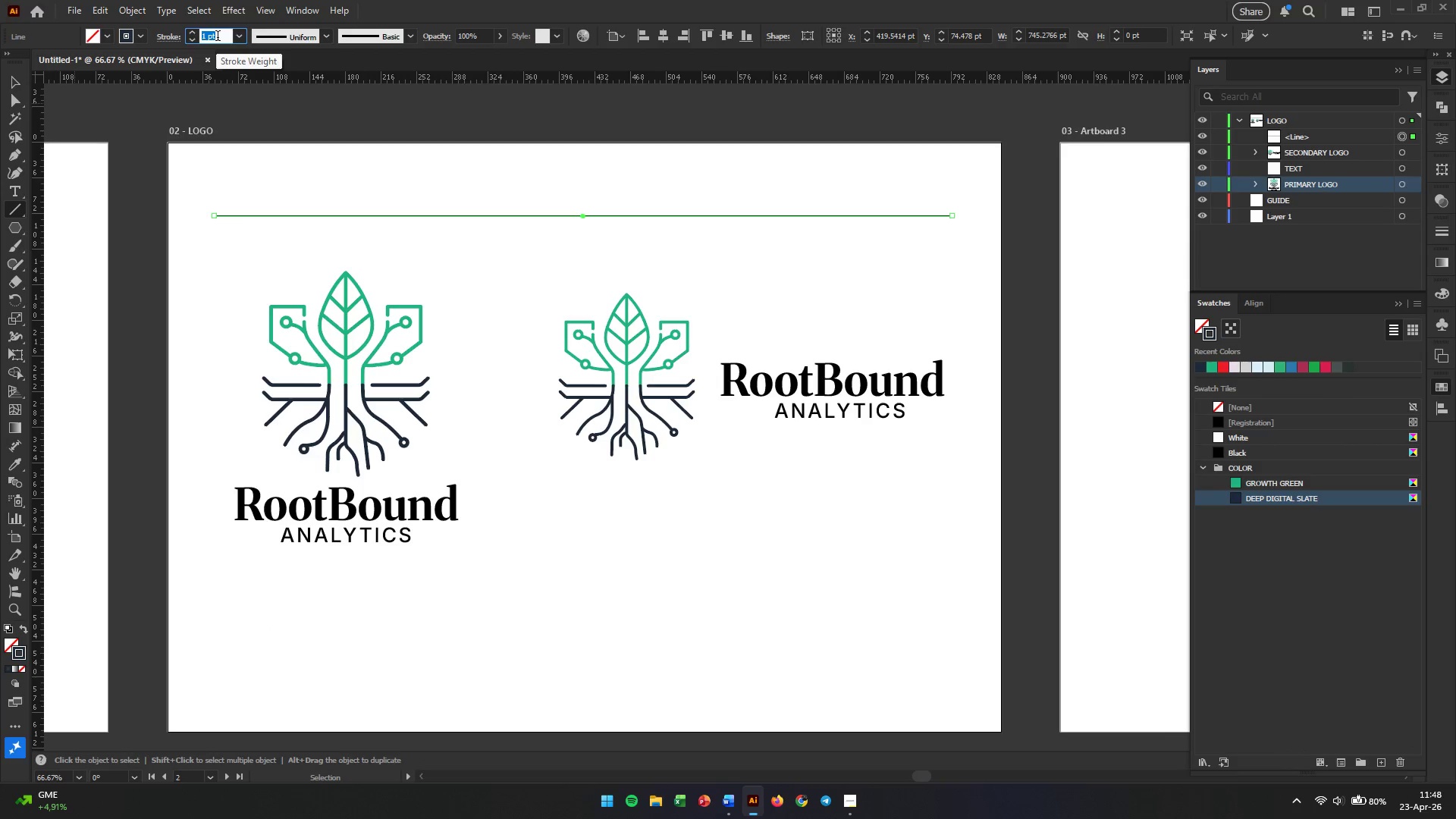 
key(Numpad5)
 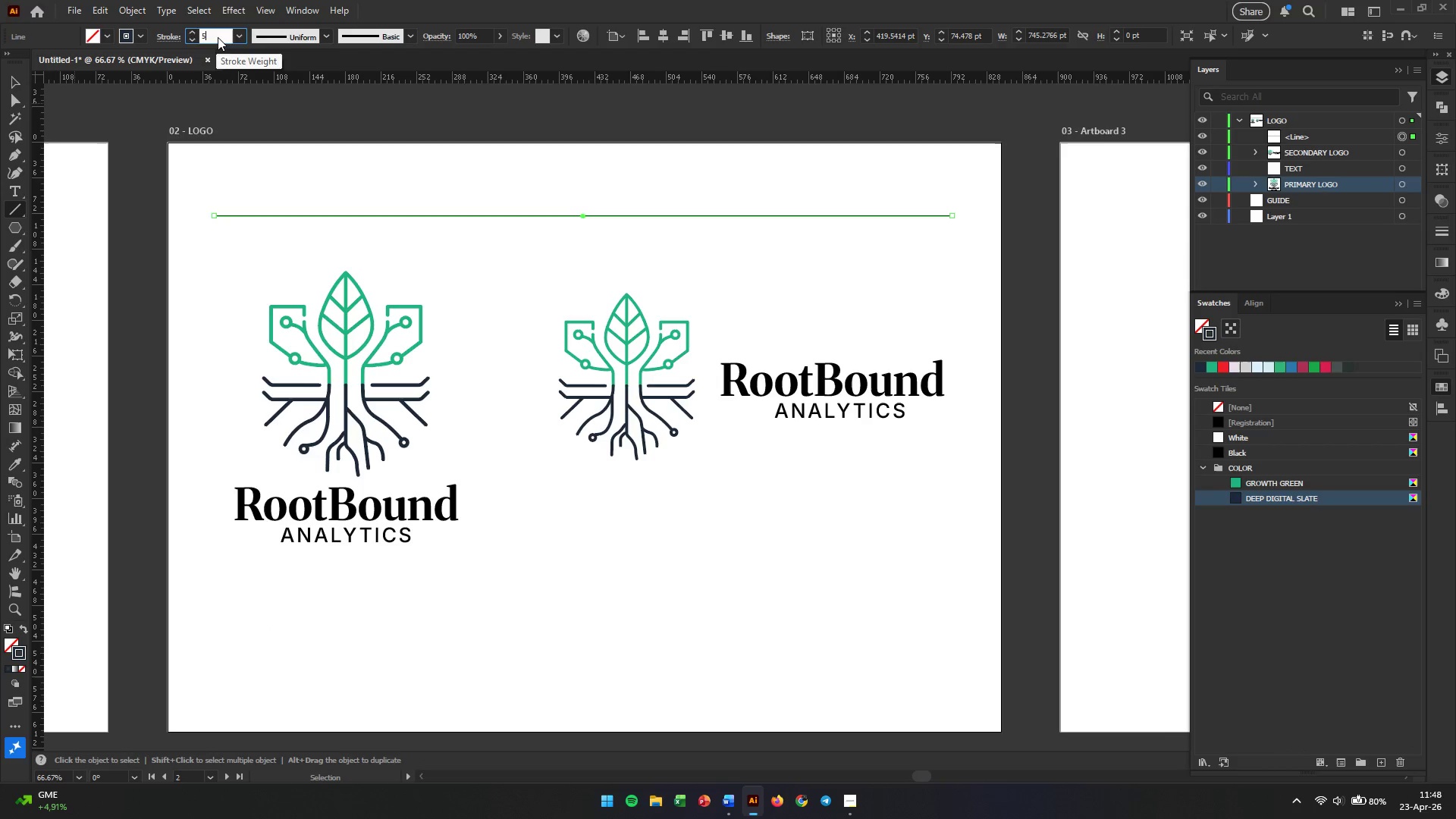 
key(Enter)
 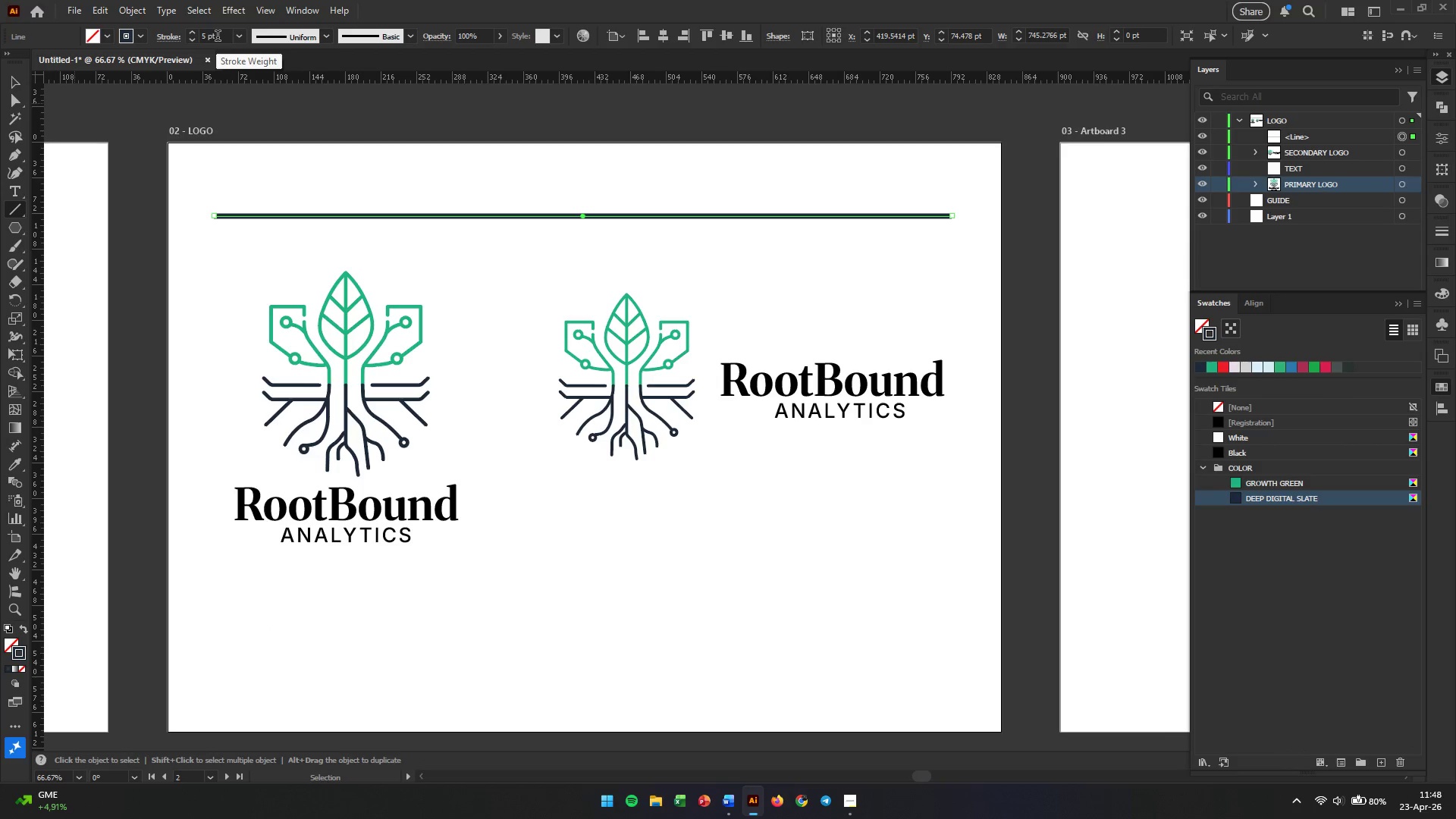 
double_click([218, 37])
 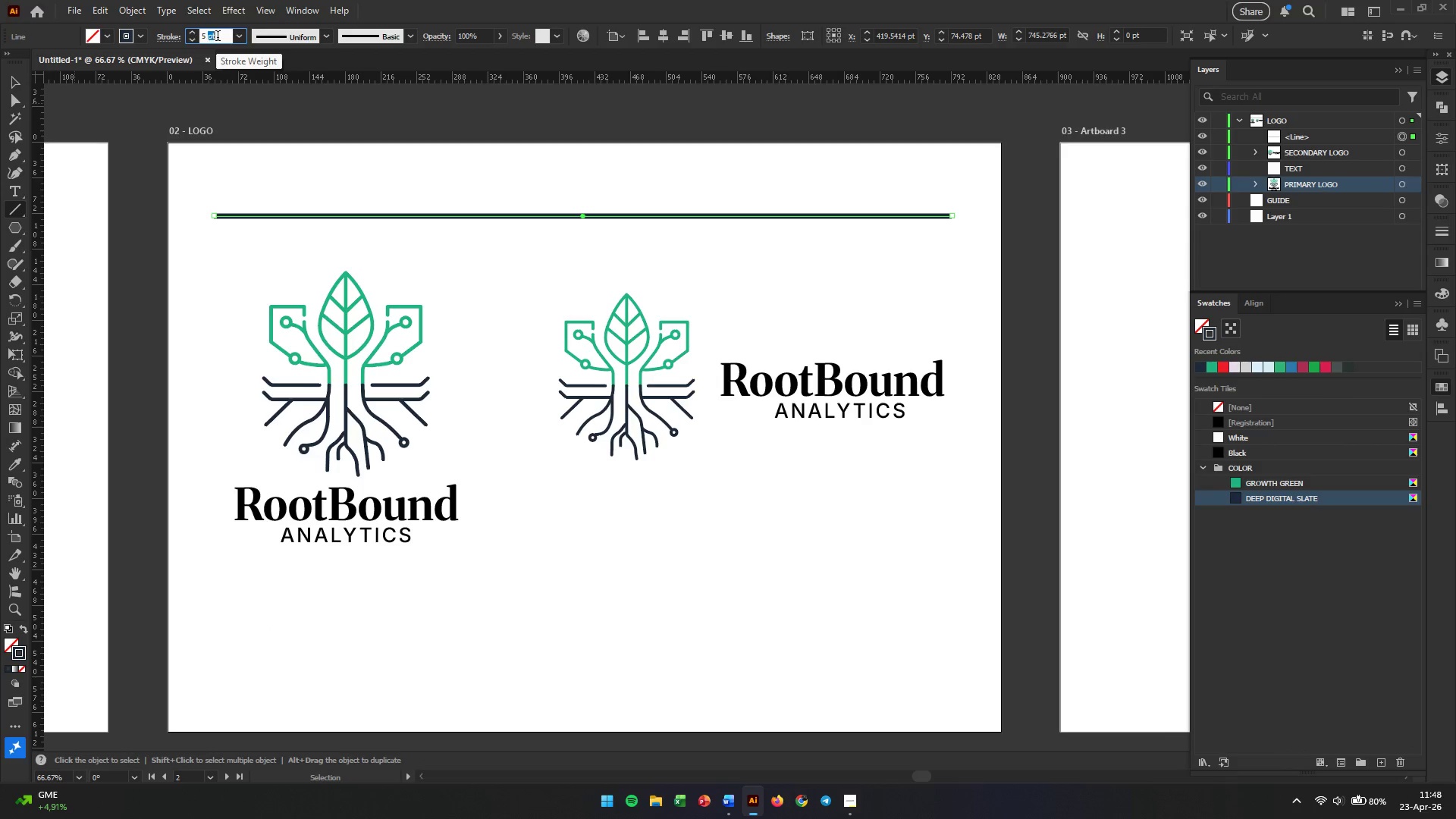 
triple_click([218, 37])
 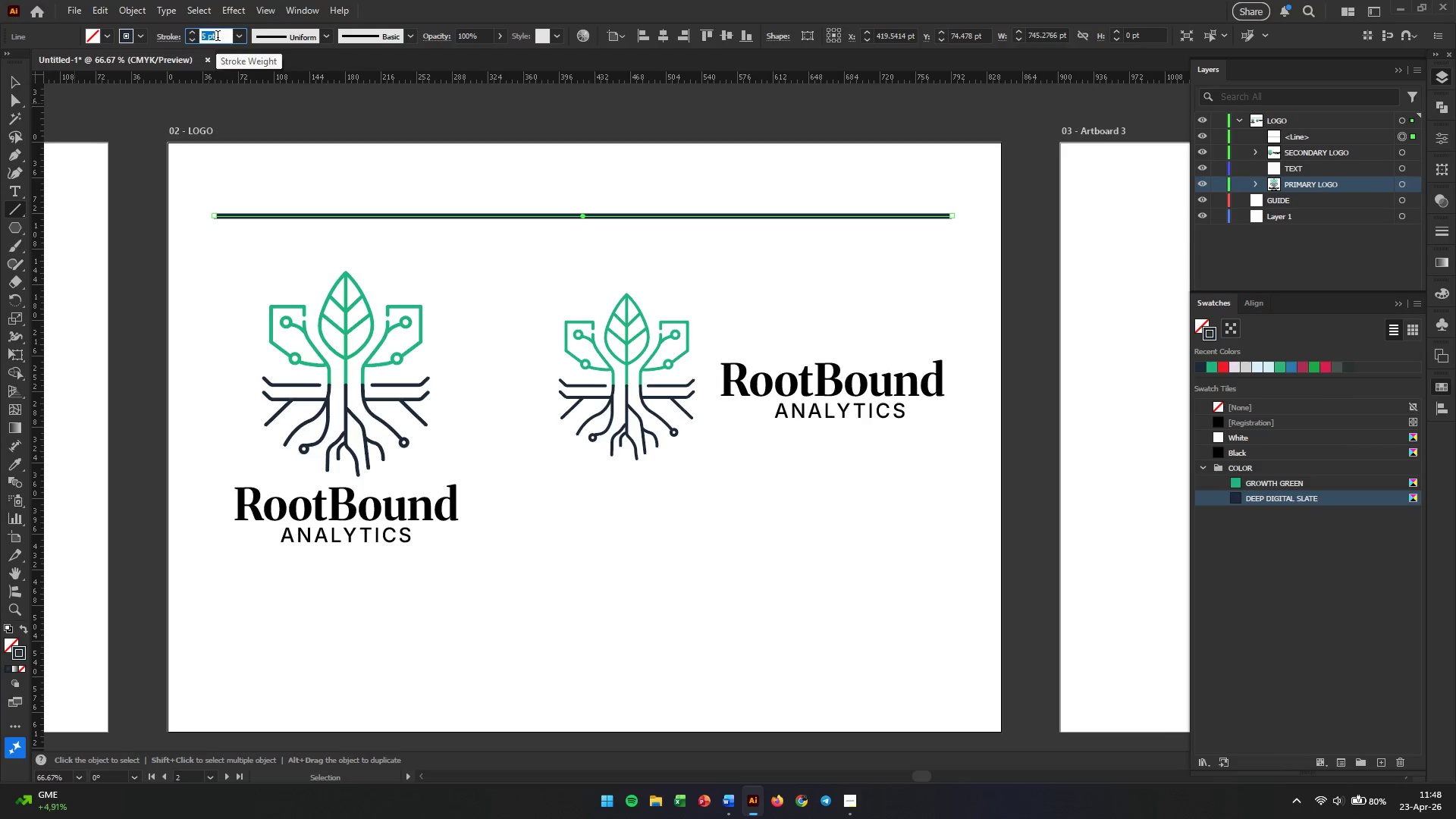 
triple_click([218, 37])
 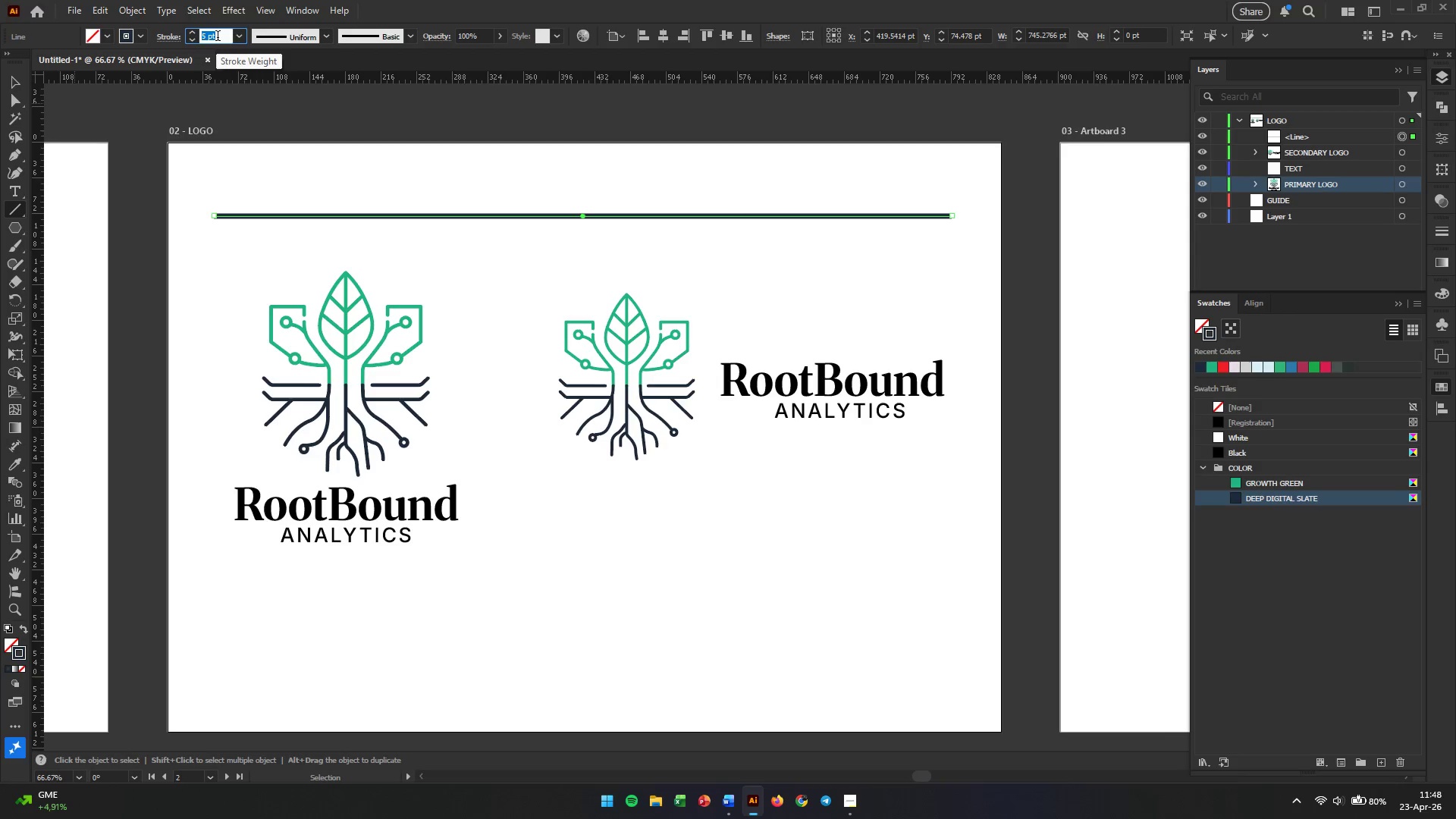 
key(Numpad3)
 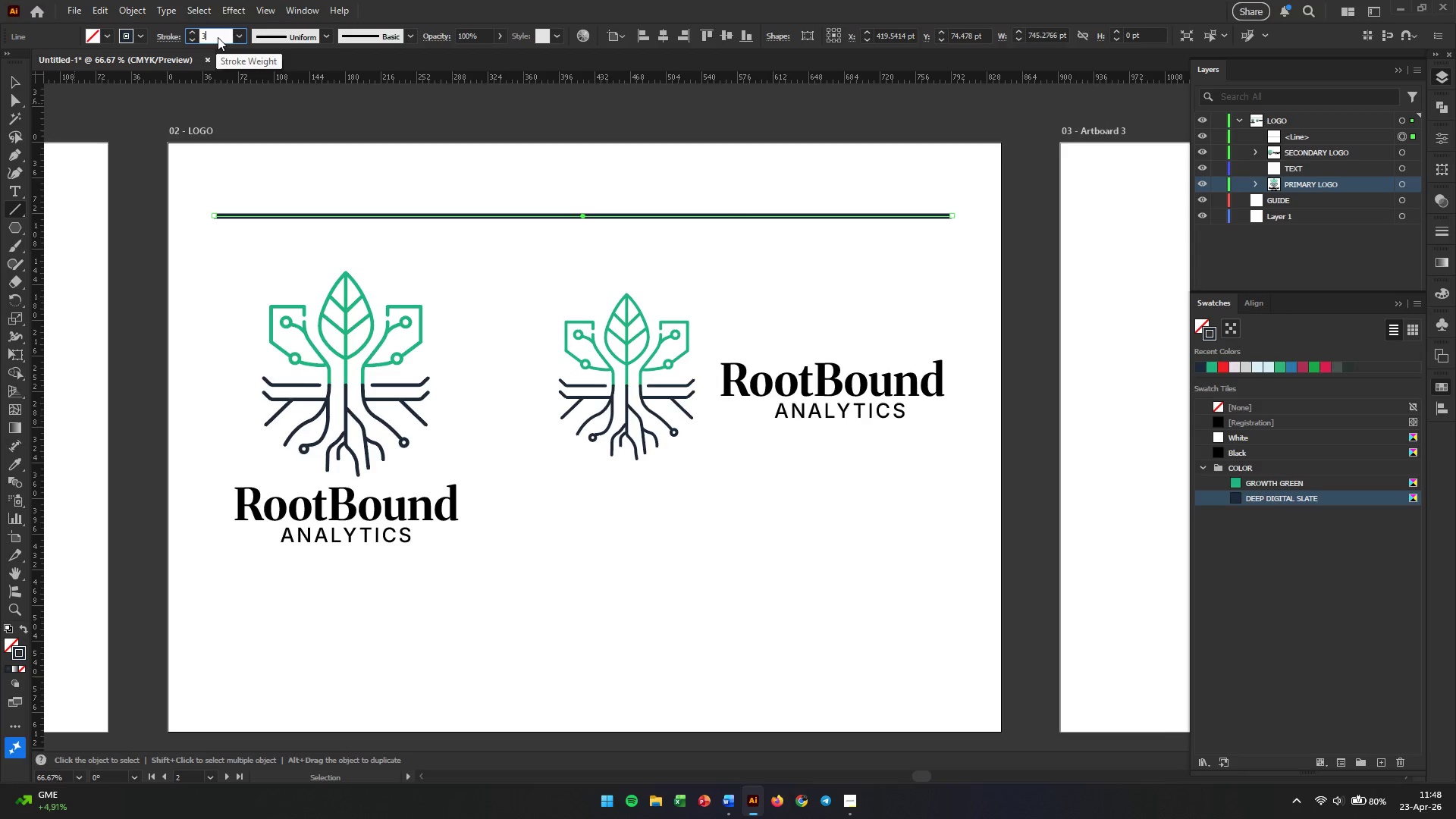 
key(Enter)
 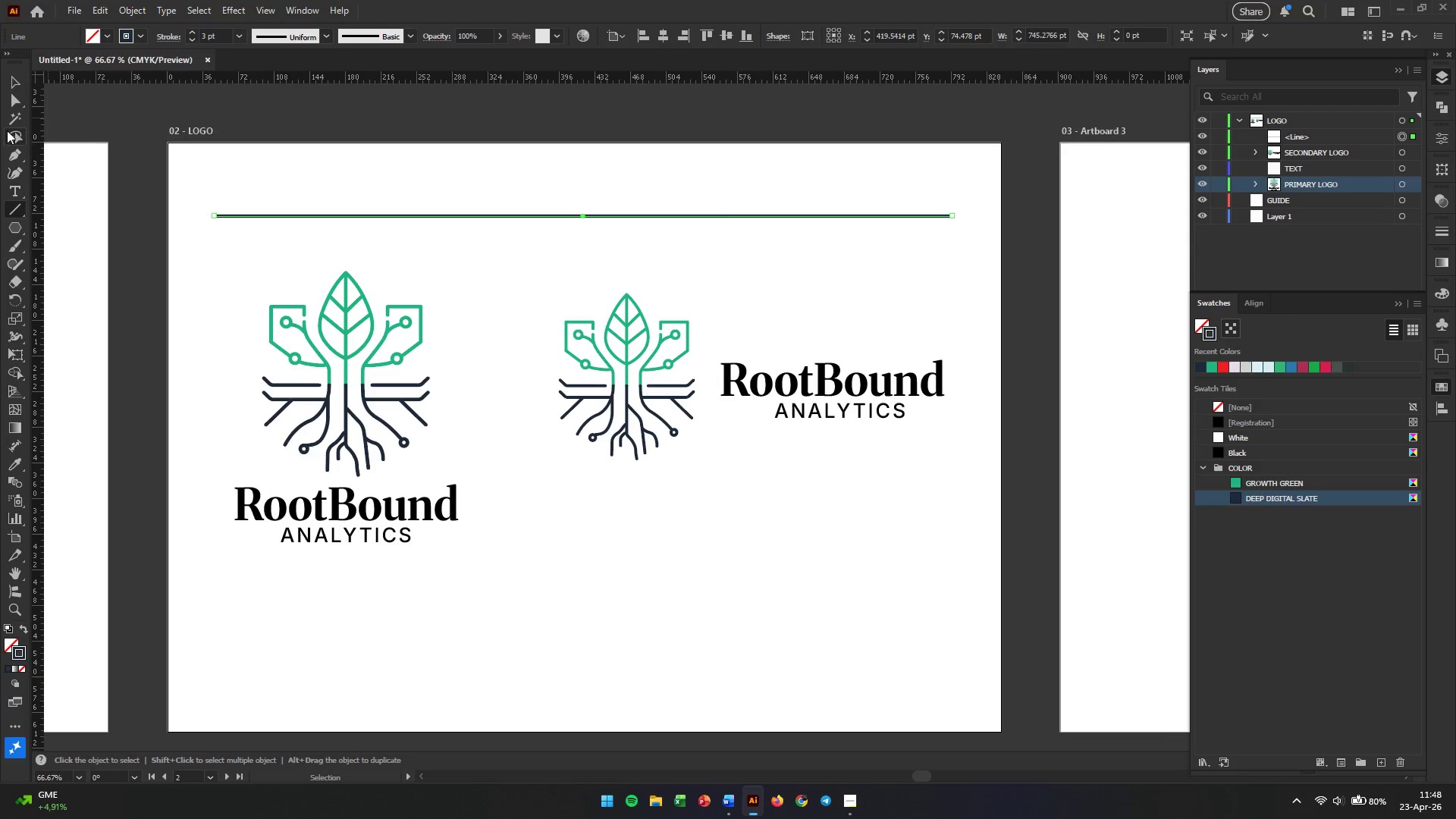 
left_click([14, 83])
 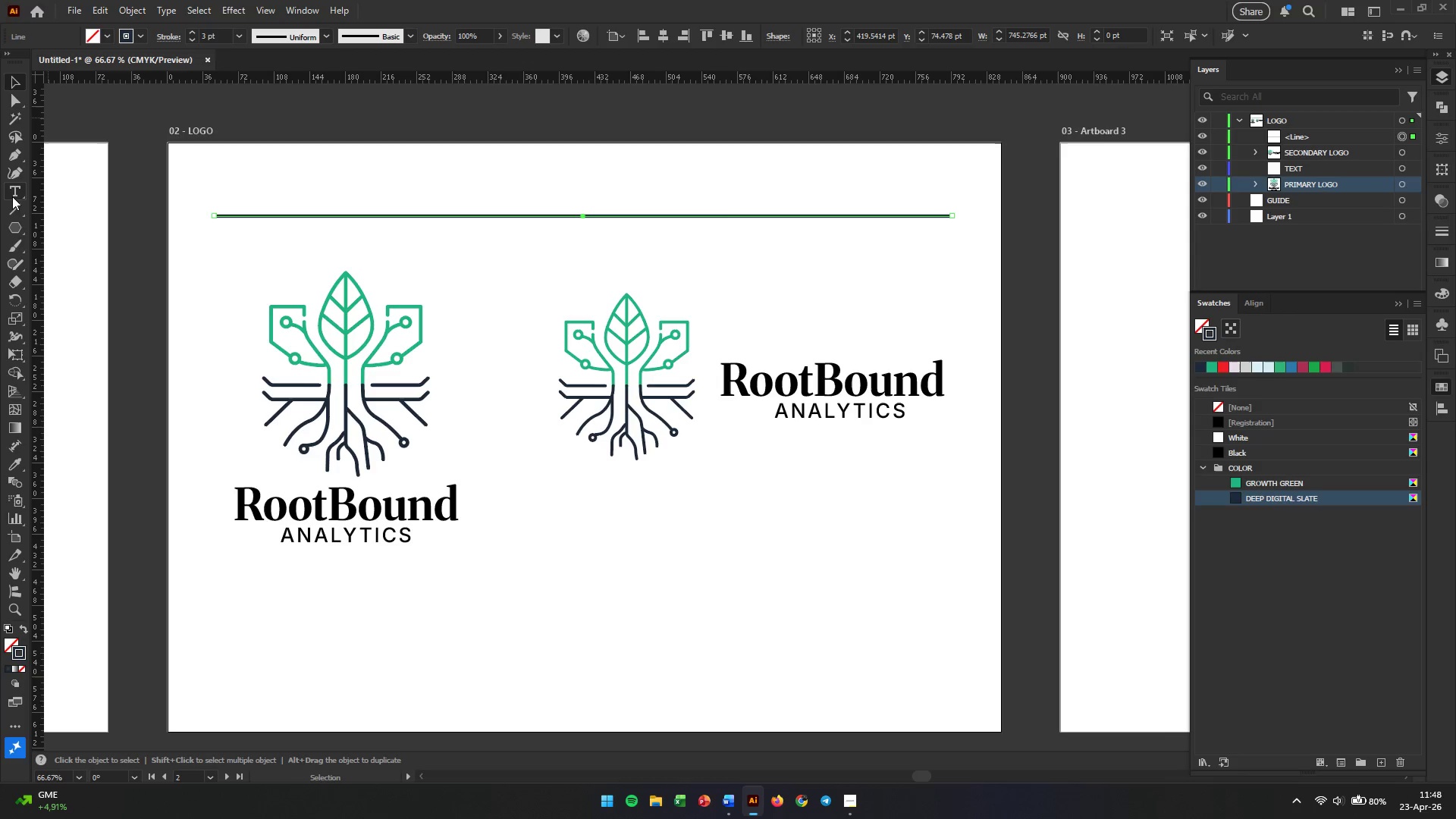 
left_click([13, 196])
 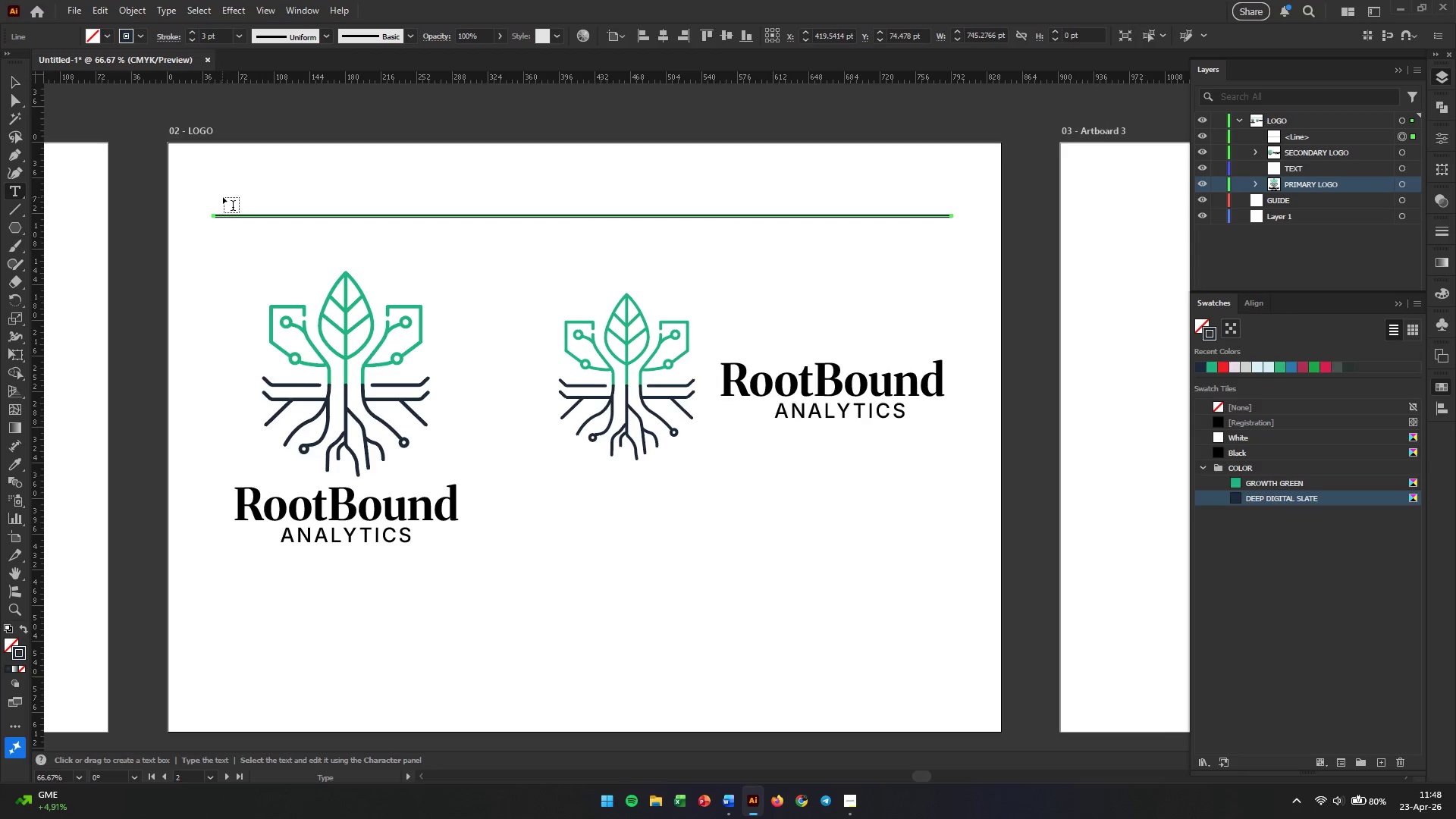 
left_click([224, 195])
 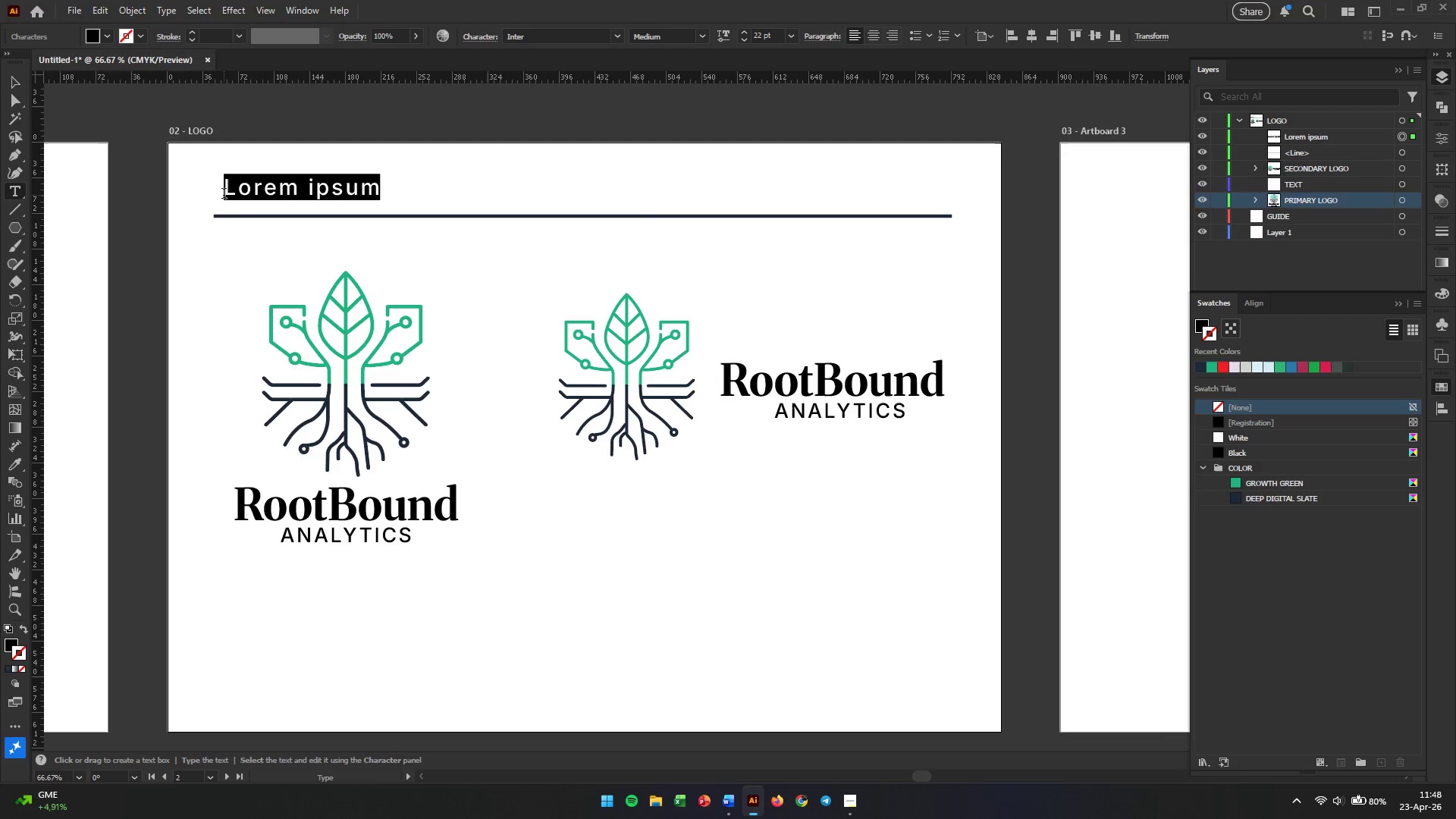 
type(LOGO RULES & )
 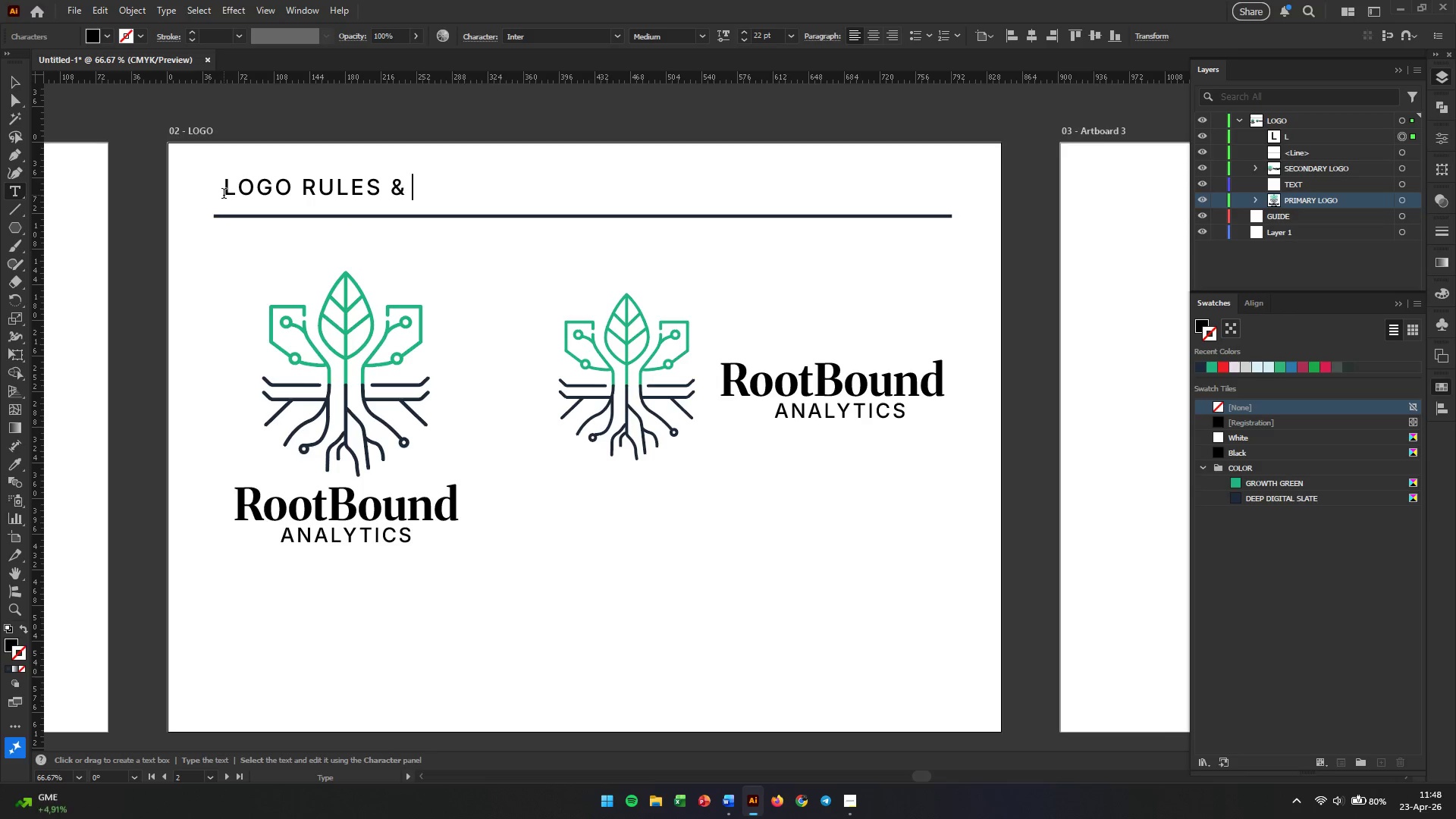 
wait(11.38)
 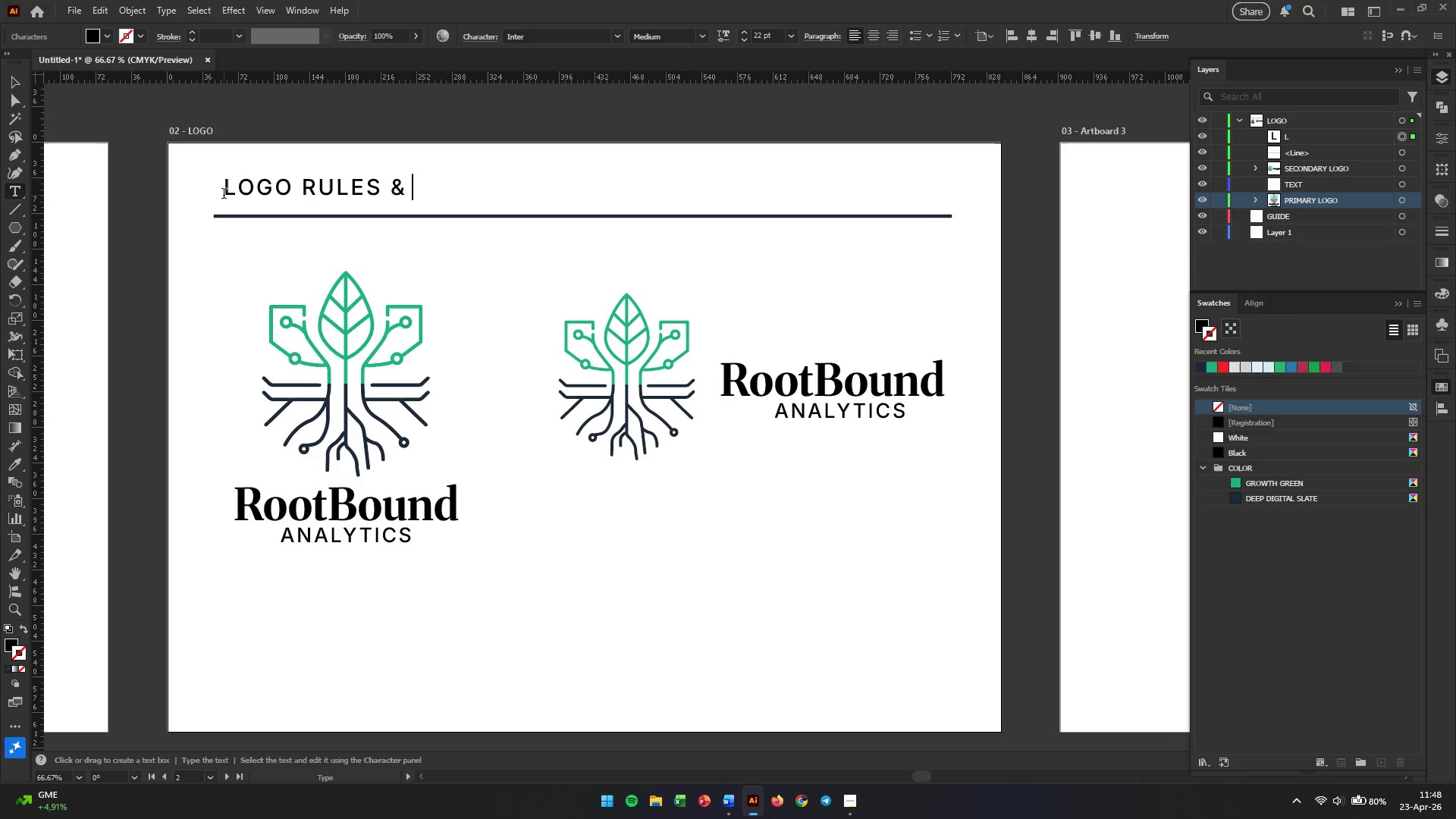 
type(USAGE)
 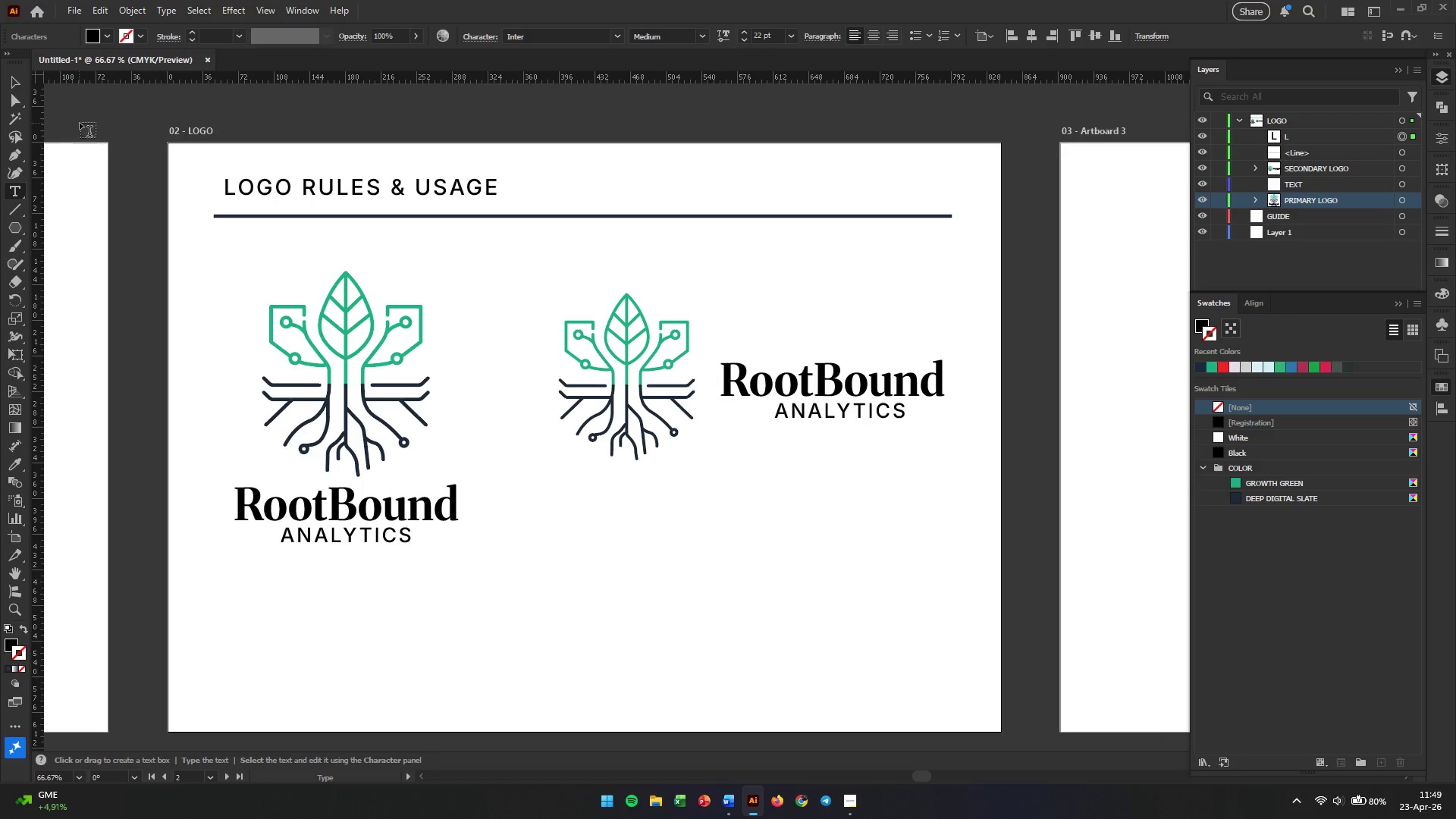 
left_click([14, 77])
 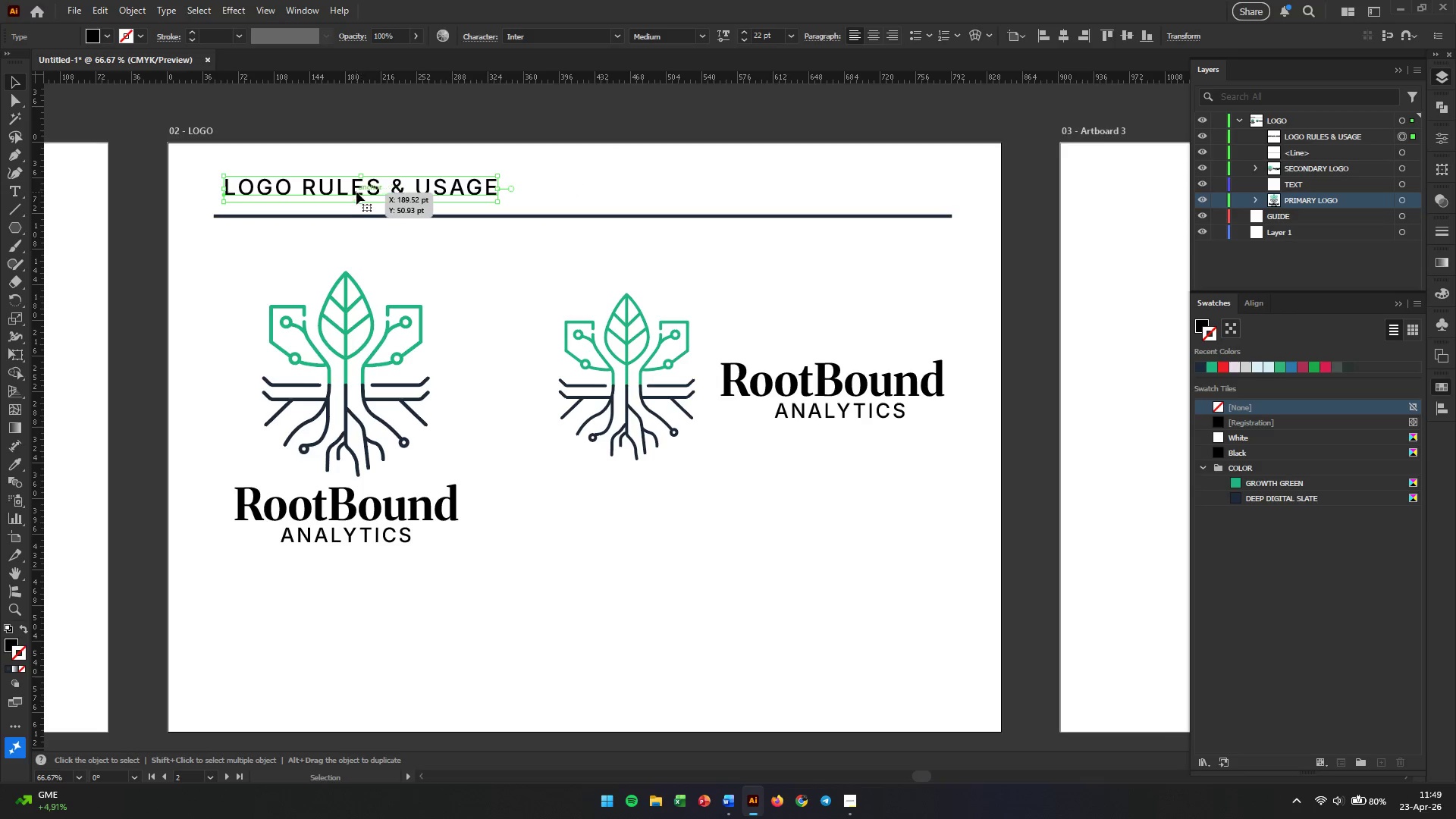 
left_click_drag(start_coordinate=[356, 192], to_coordinate=[344, 192])
 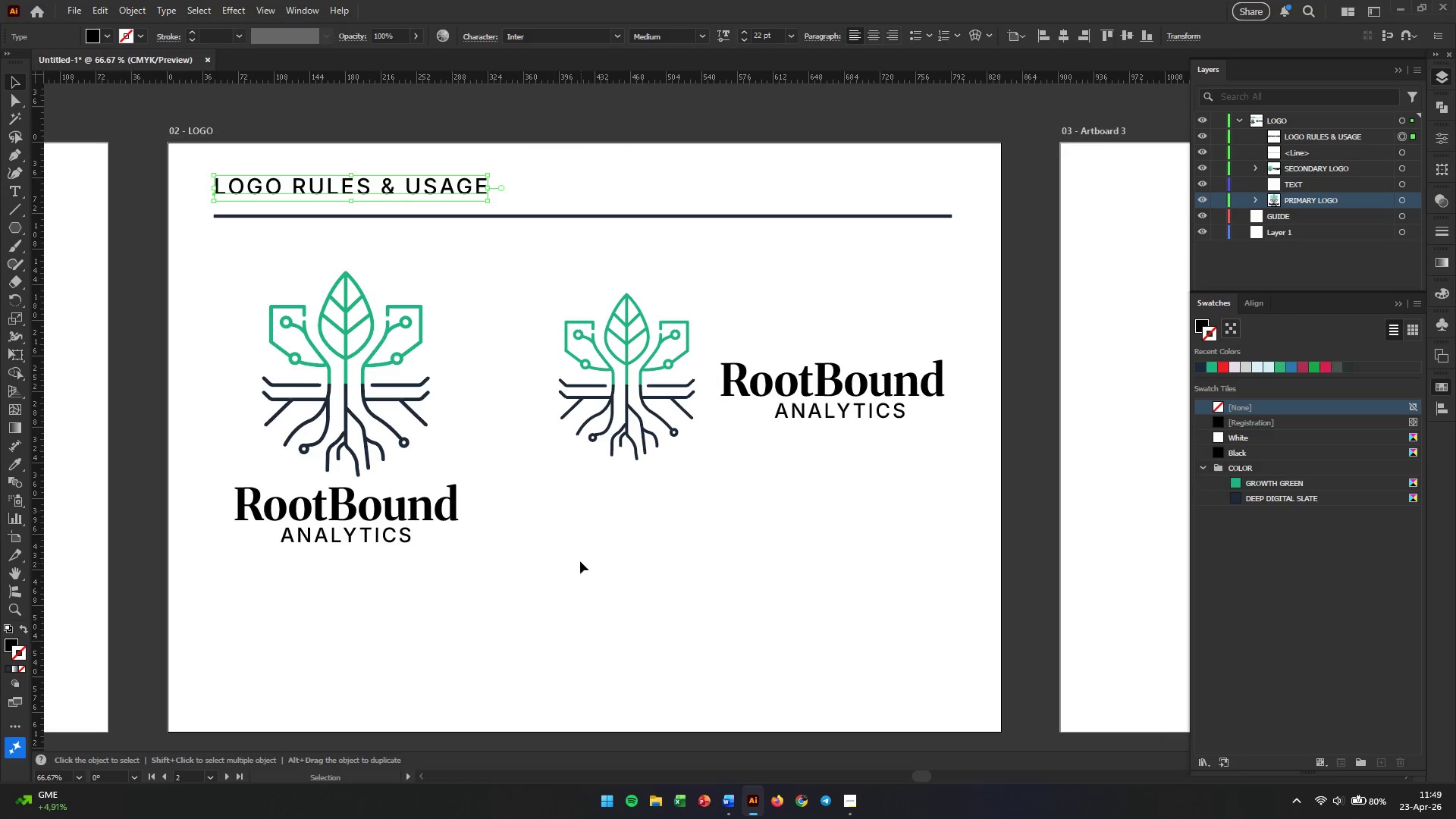 
left_click([586, 579])
 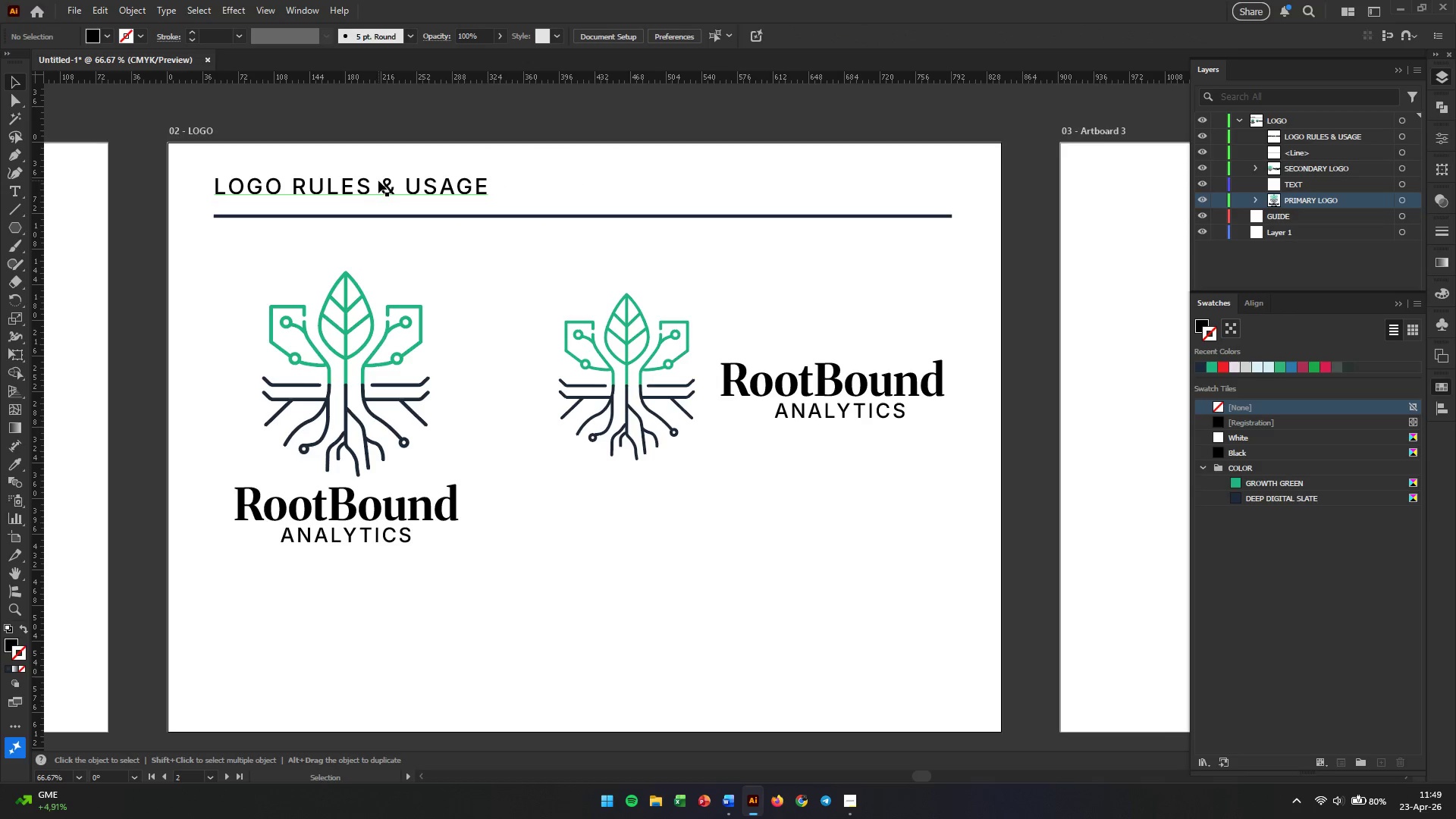 
left_click([375, 194])
 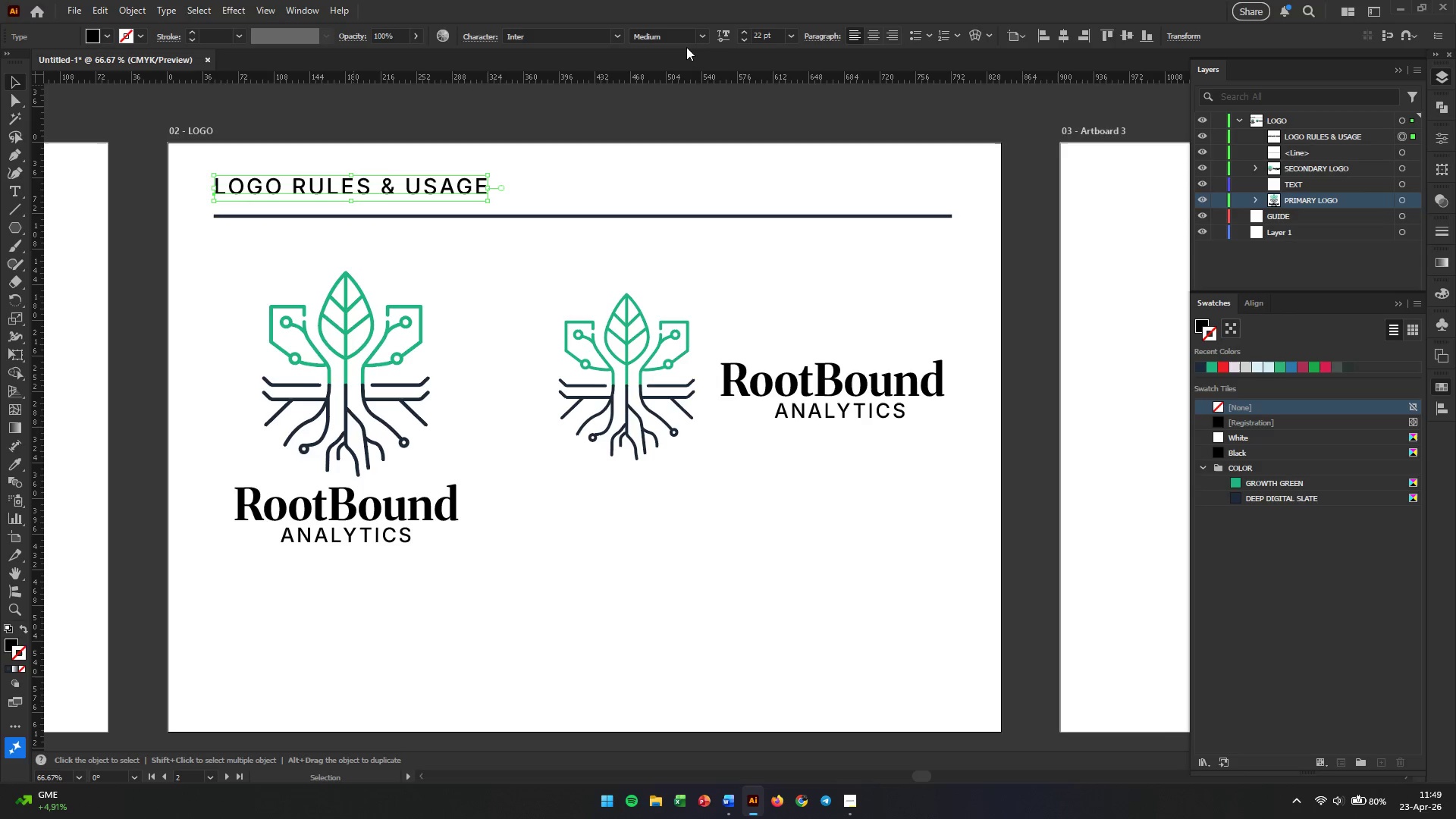 
double_click([766, 37])
 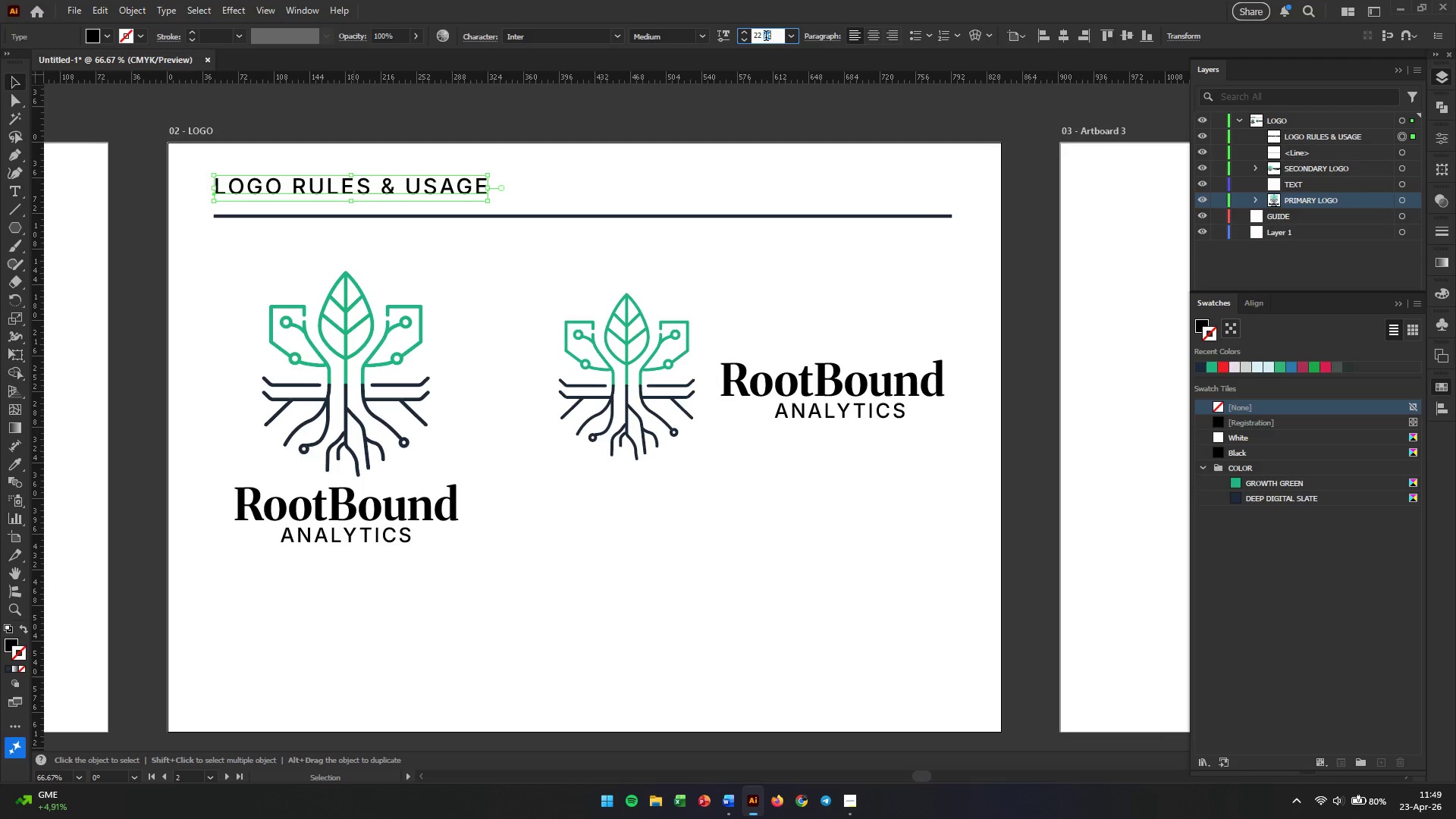 
triple_click([766, 37])
 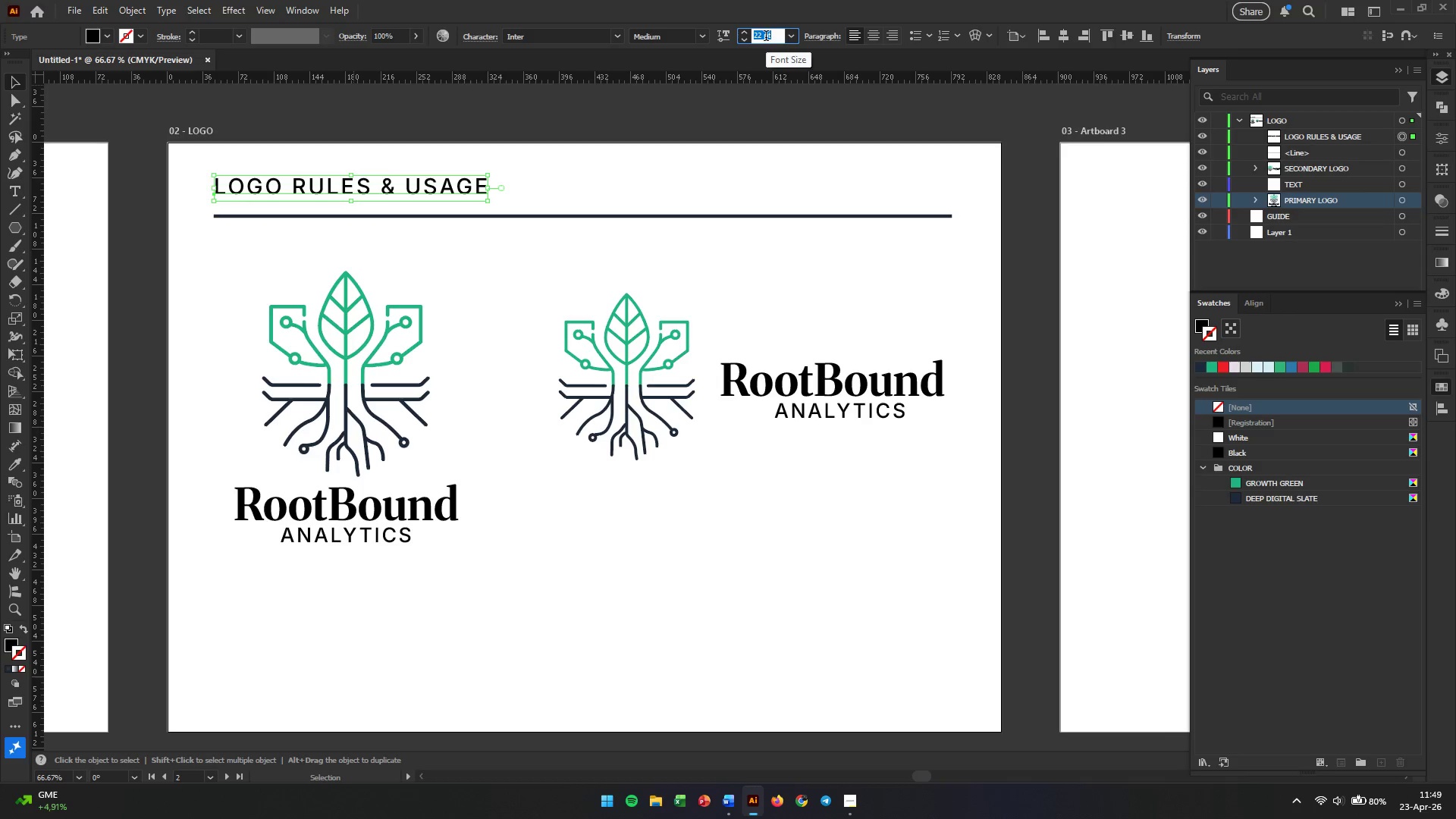 
key(Numpad2)
 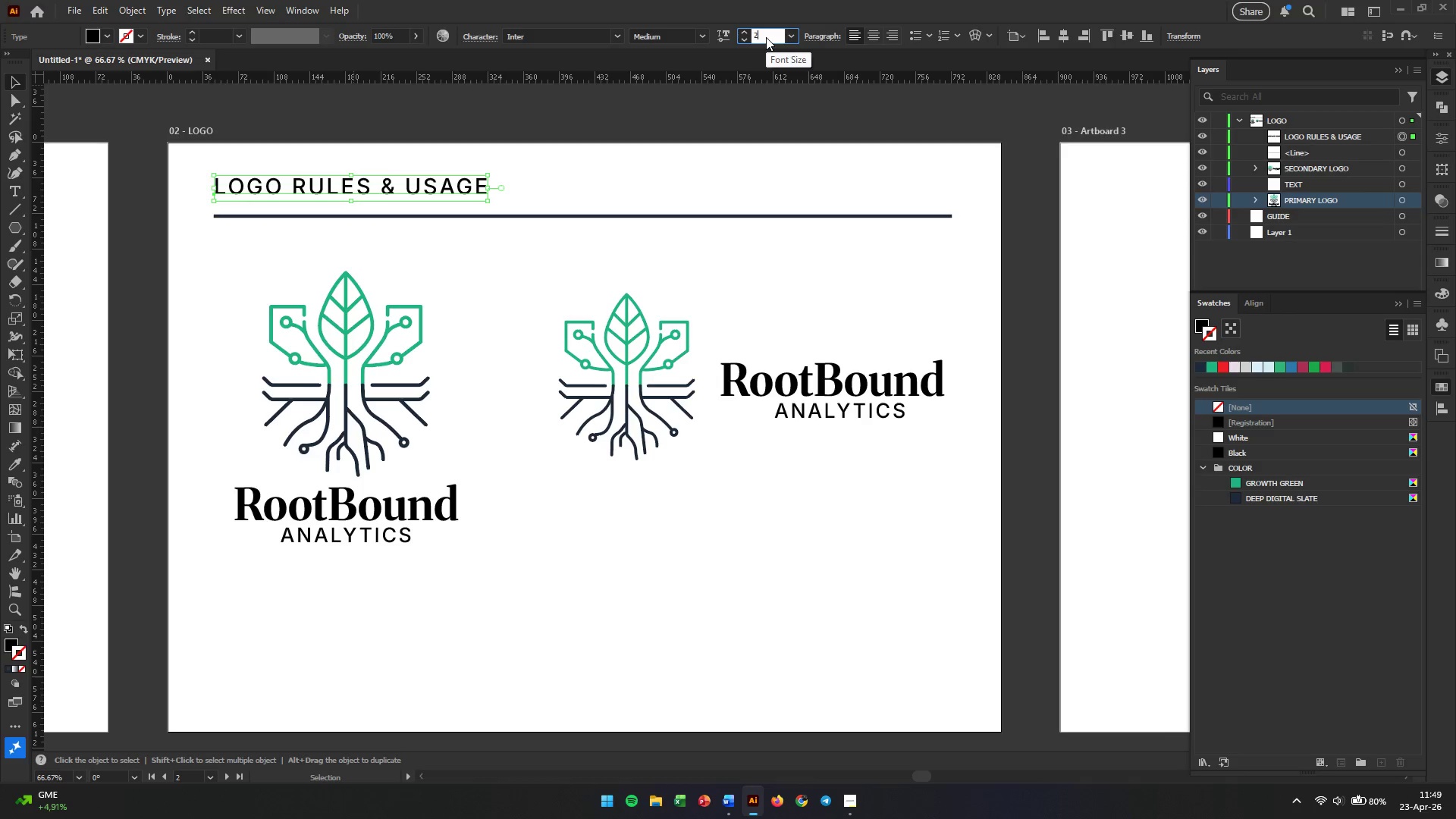 
key(Numpad8)
 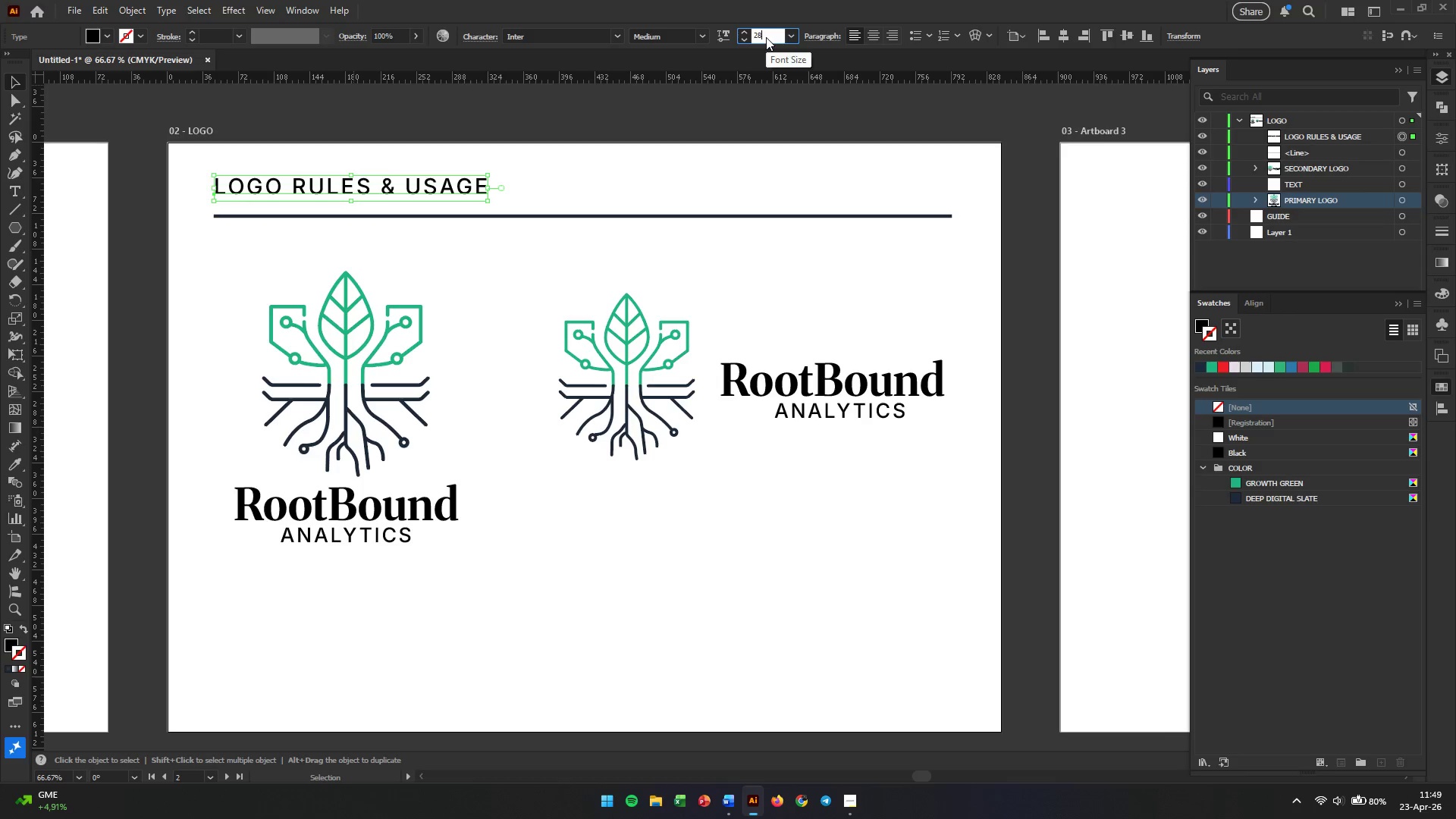 
key(Enter)
 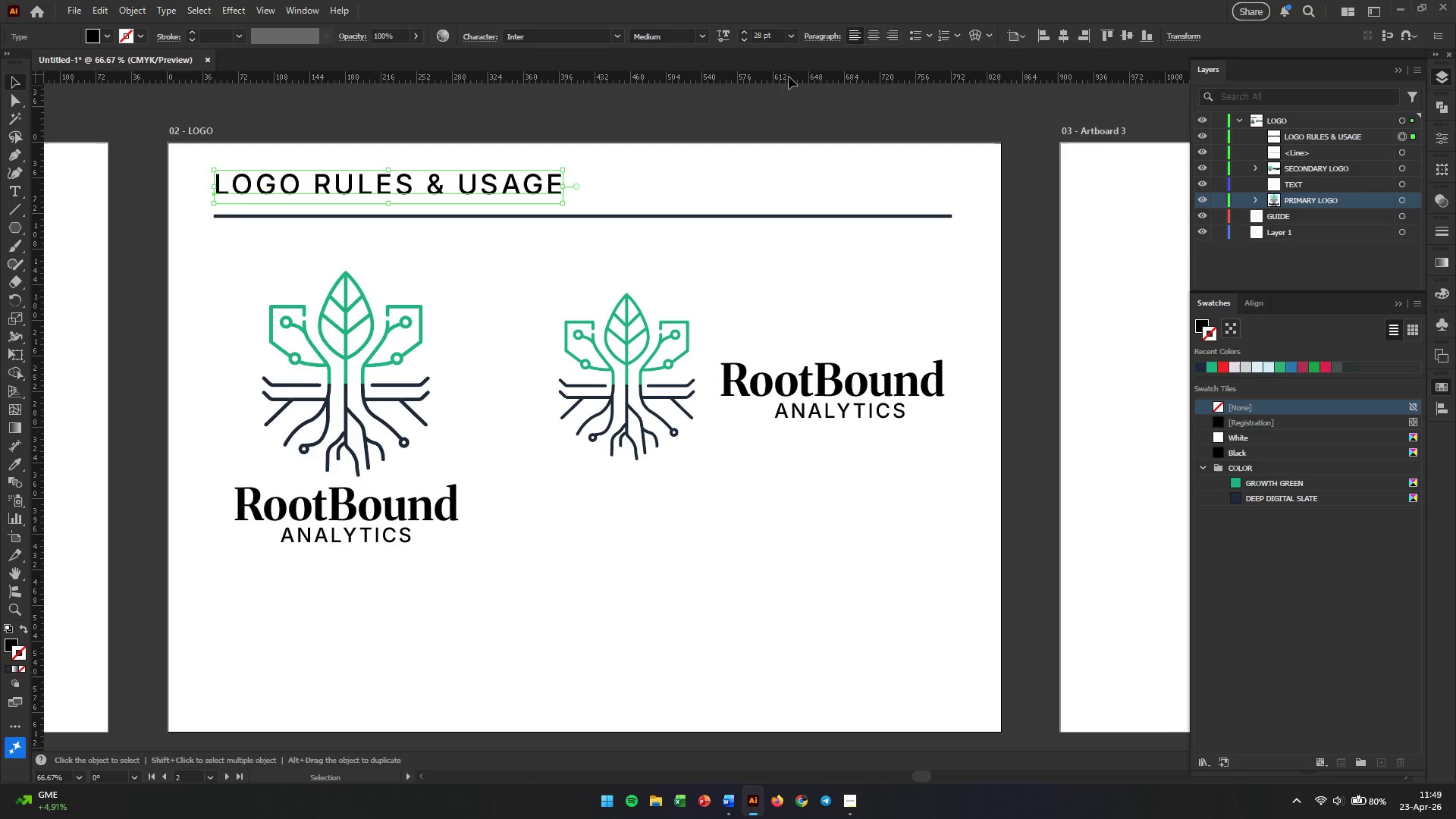 
key(V)
 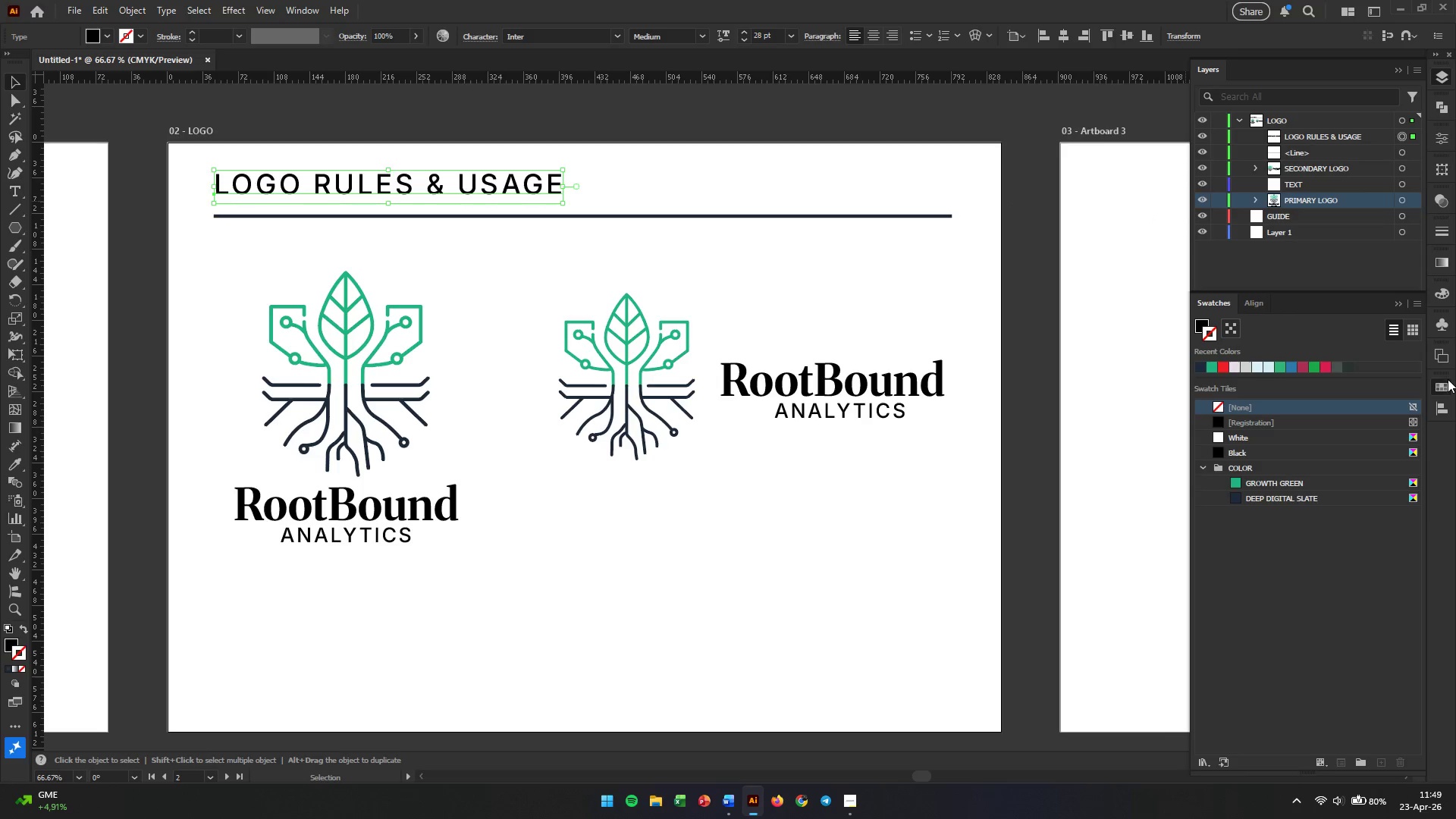 
wait(7.88)
 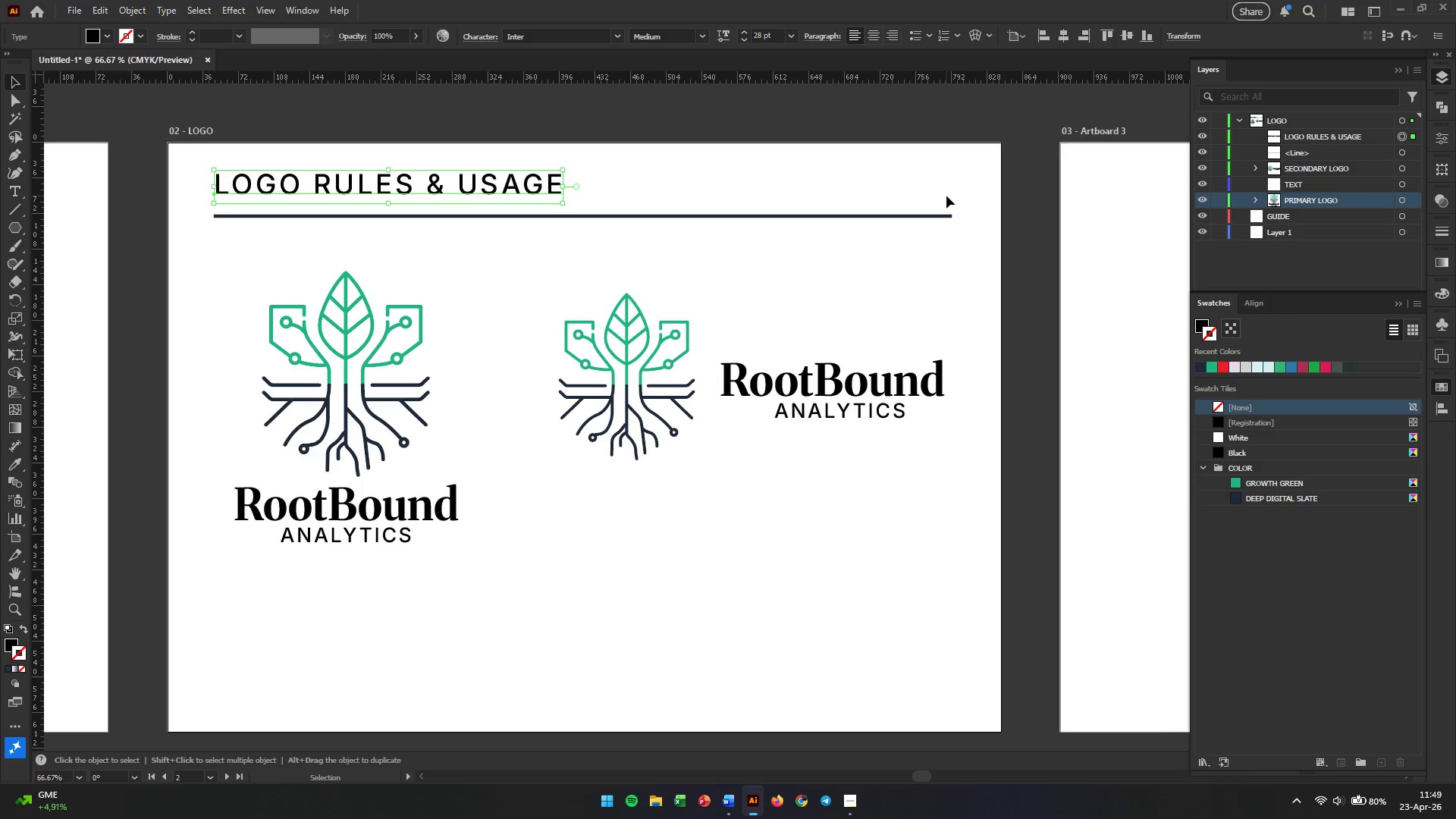 
left_click([1439, 136])
 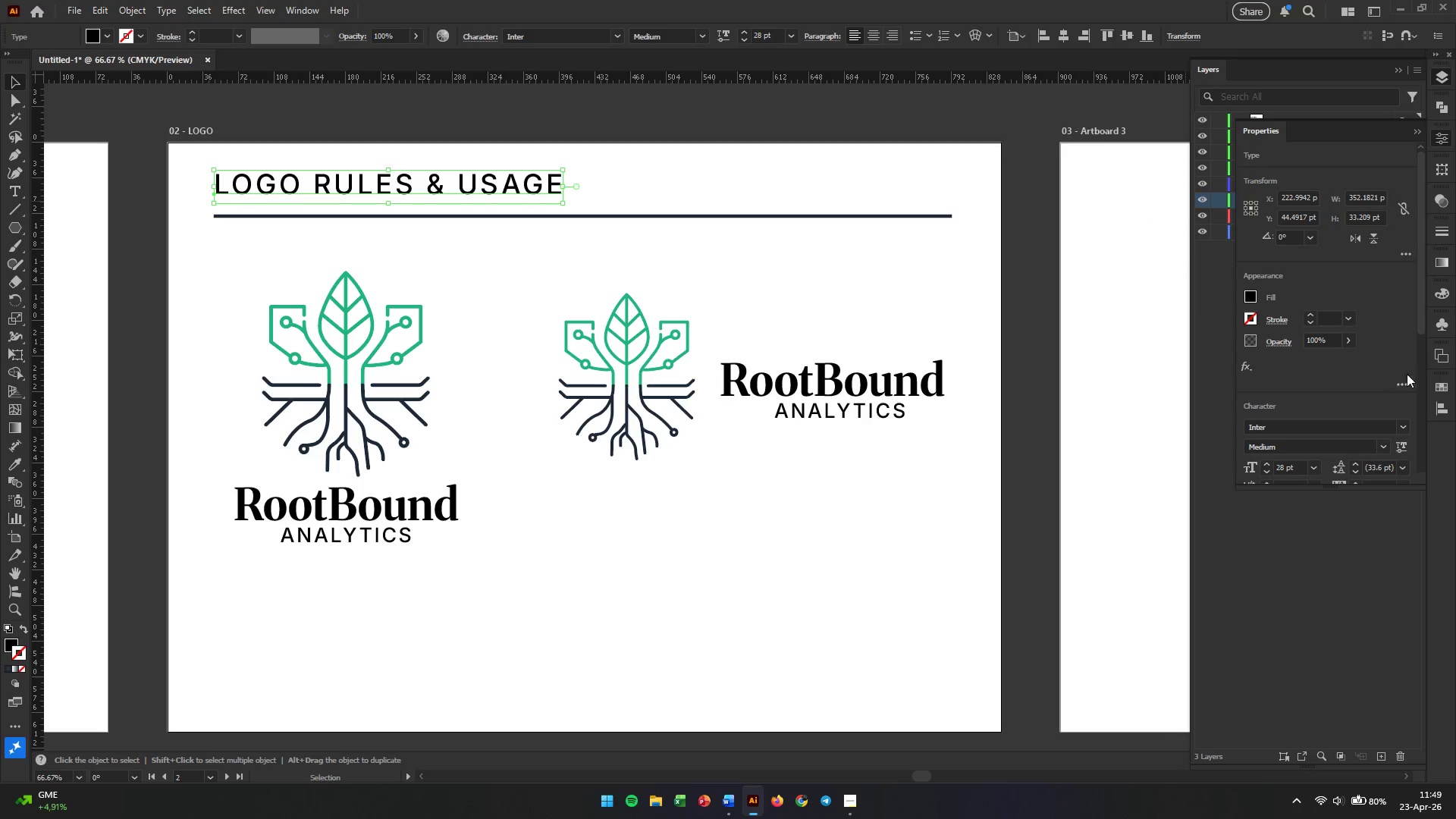 
scroll: coordinate [1385, 349], scroll_direction: down, amount: 3.0
 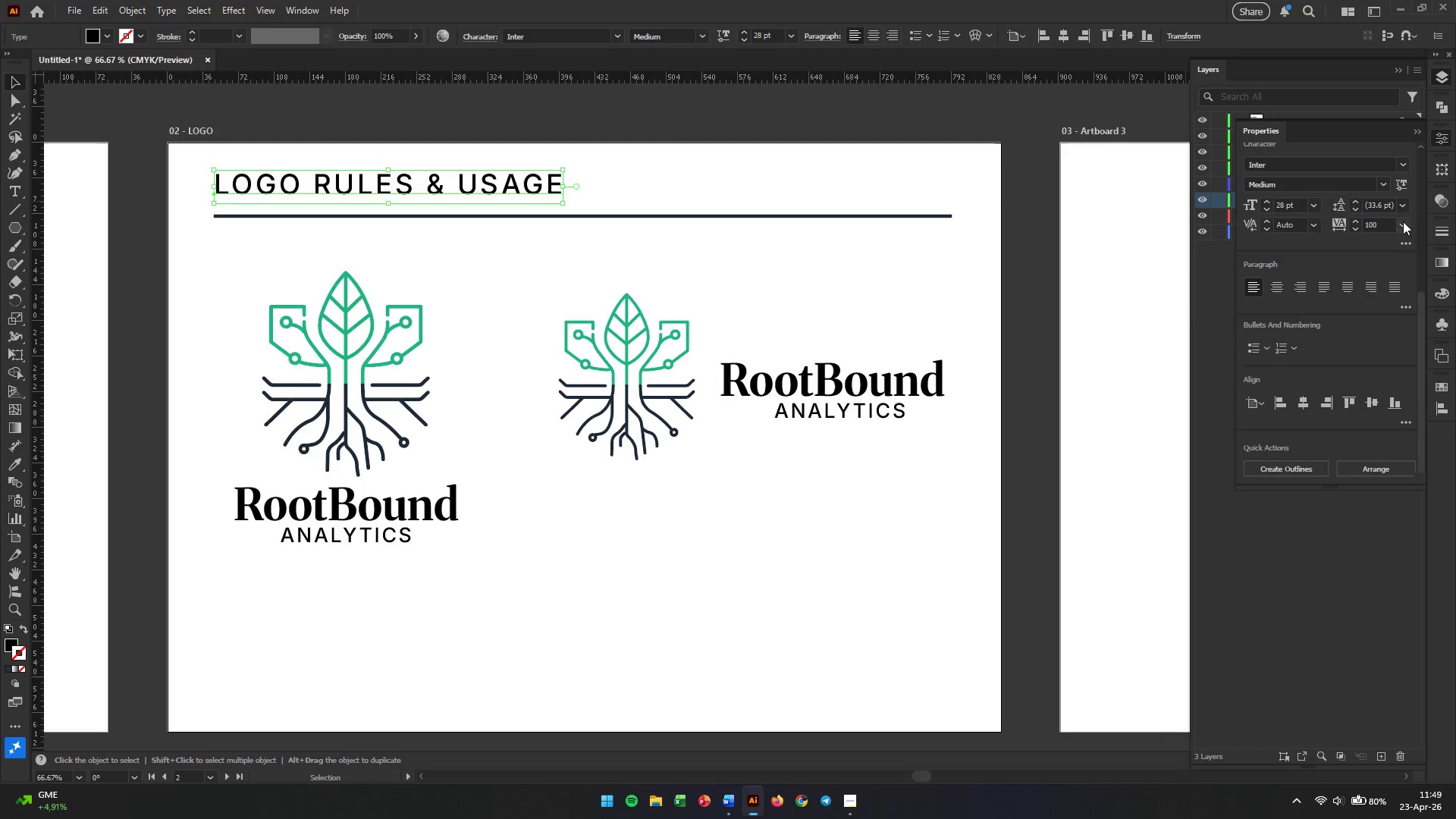 
left_click([1404, 220])
 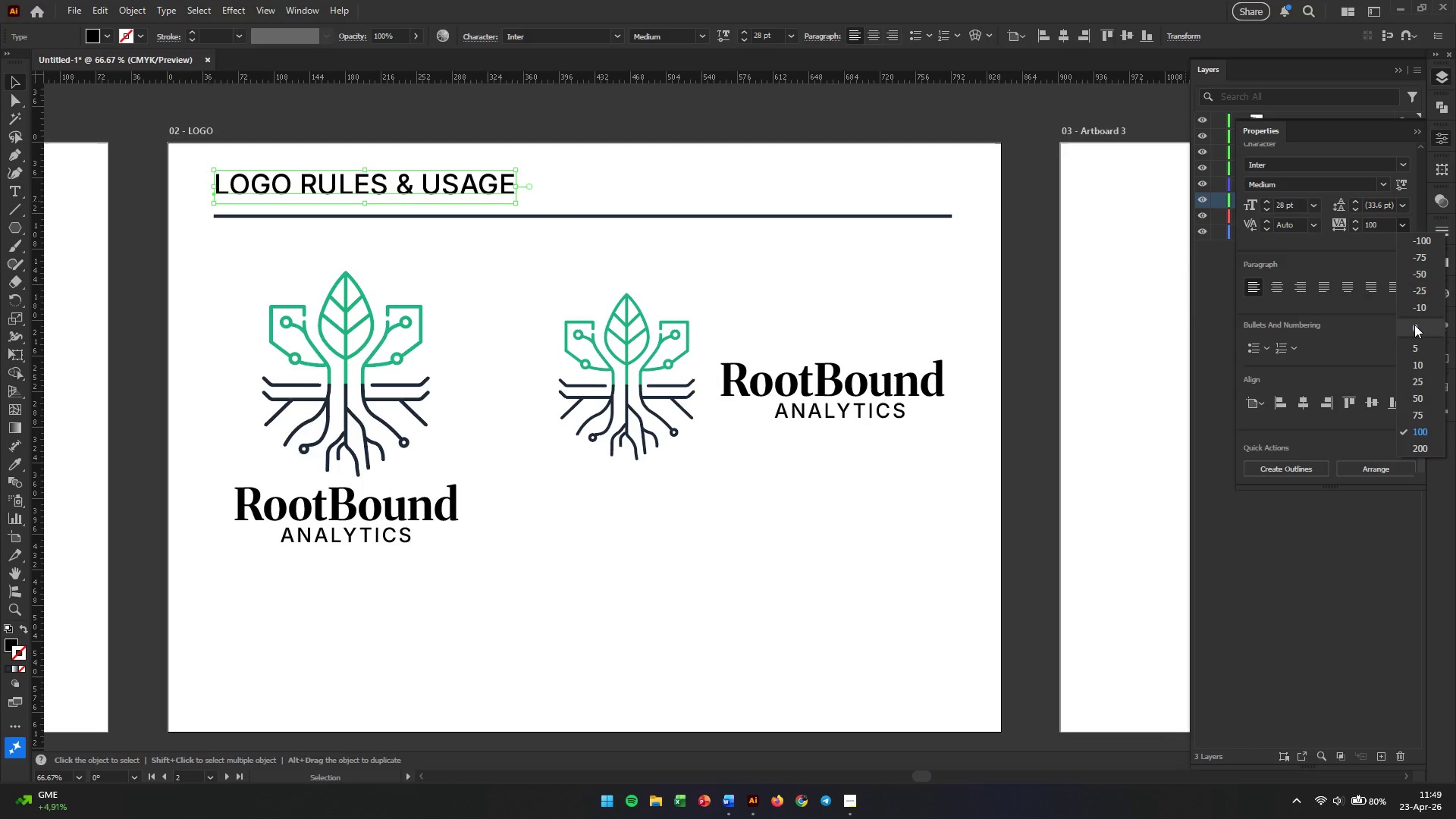 
left_click([1414, 325])
 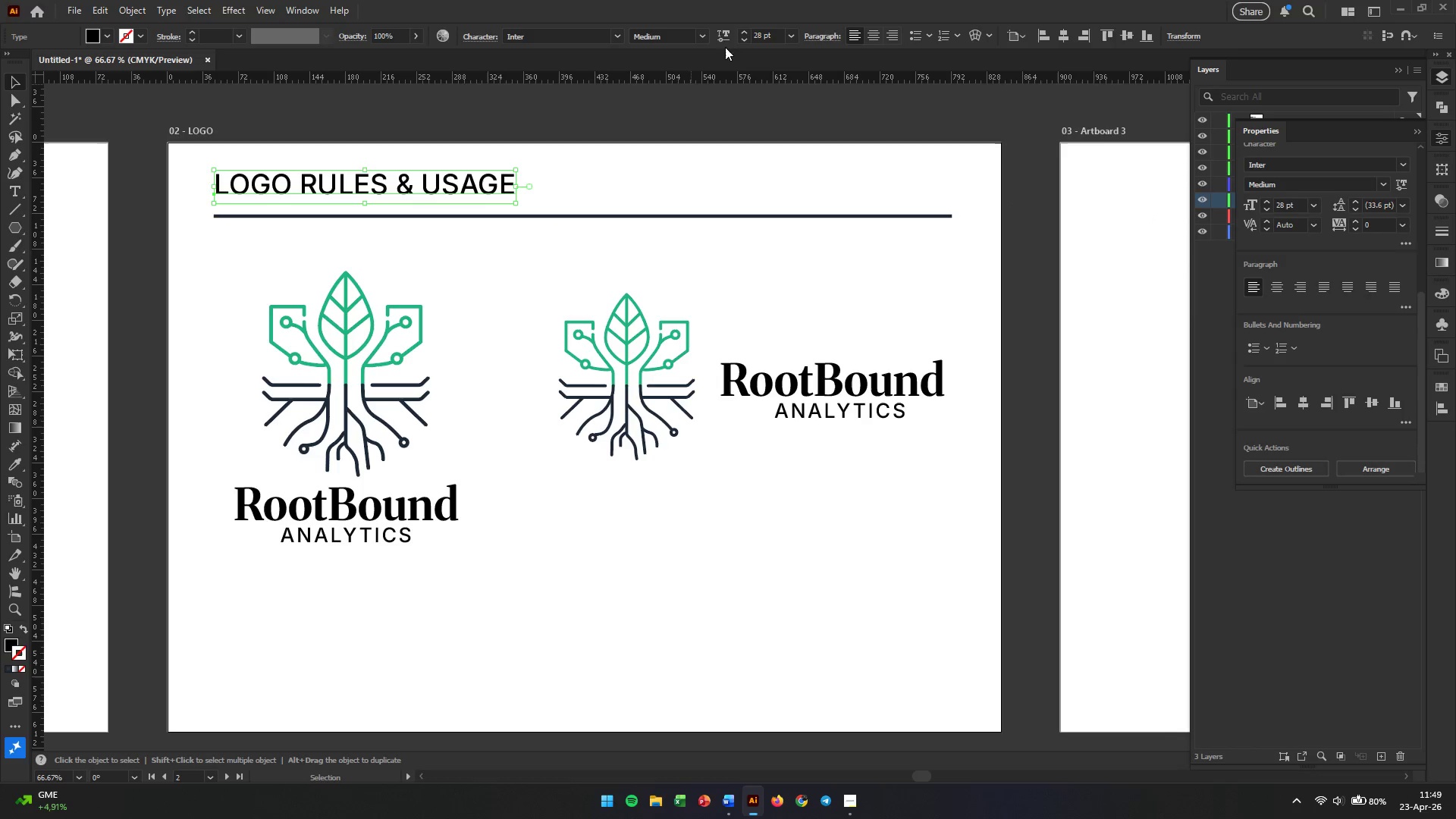 
left_click_drag(start_coordinate=[707, 36], to_coordinate=[686, 189])
 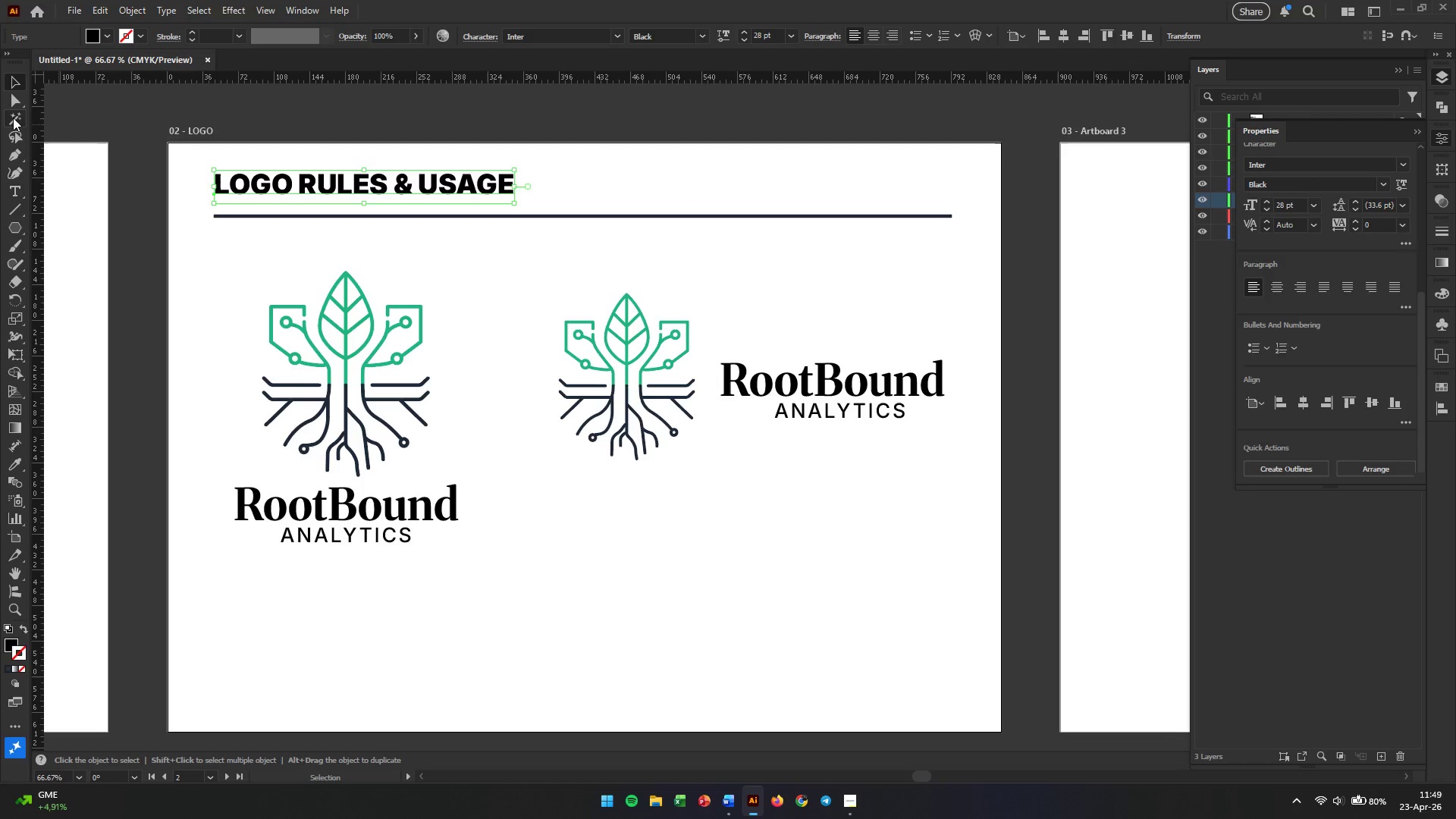 
left_click([686, 189])
 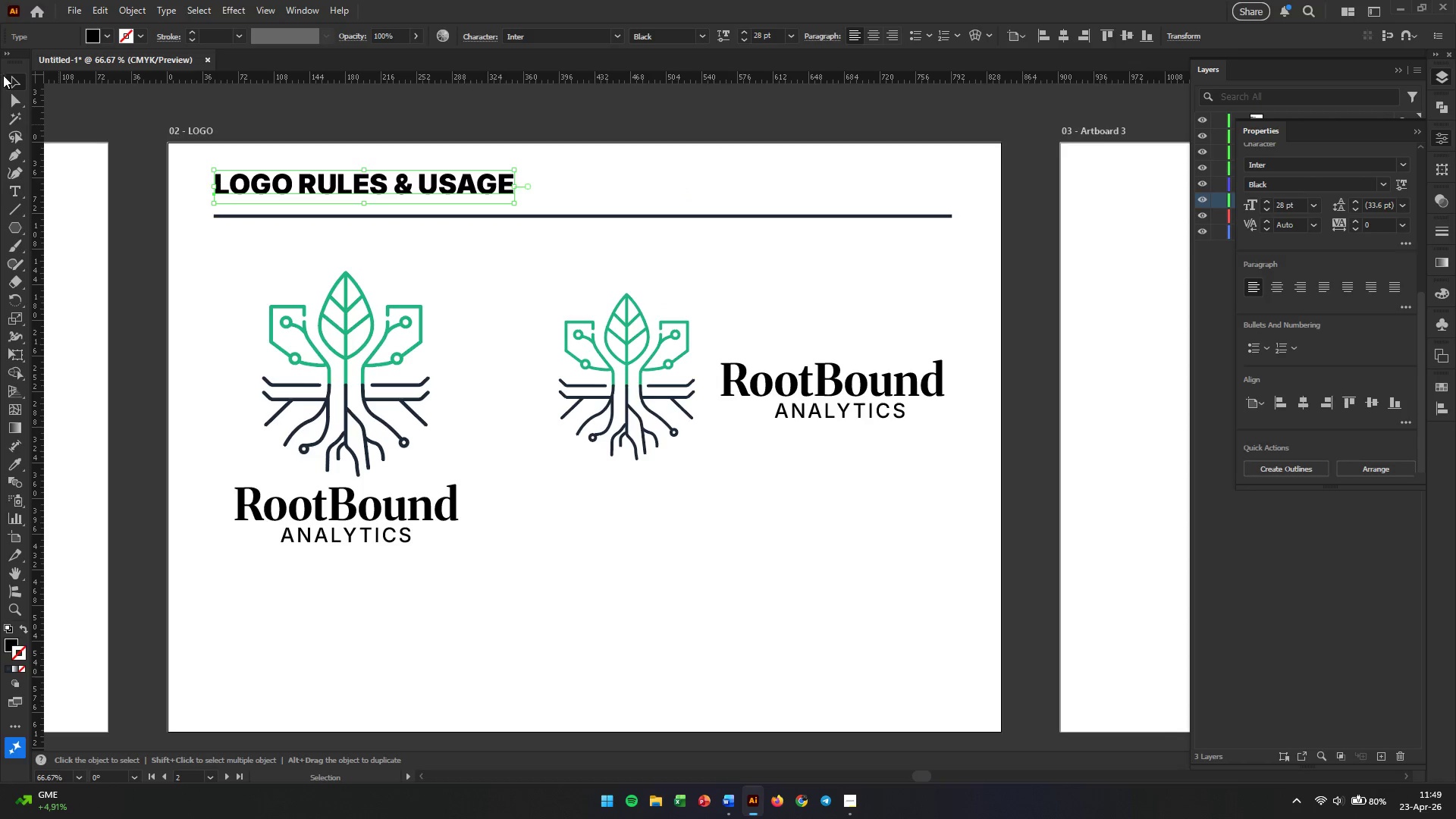 
left_click([260, 124])
 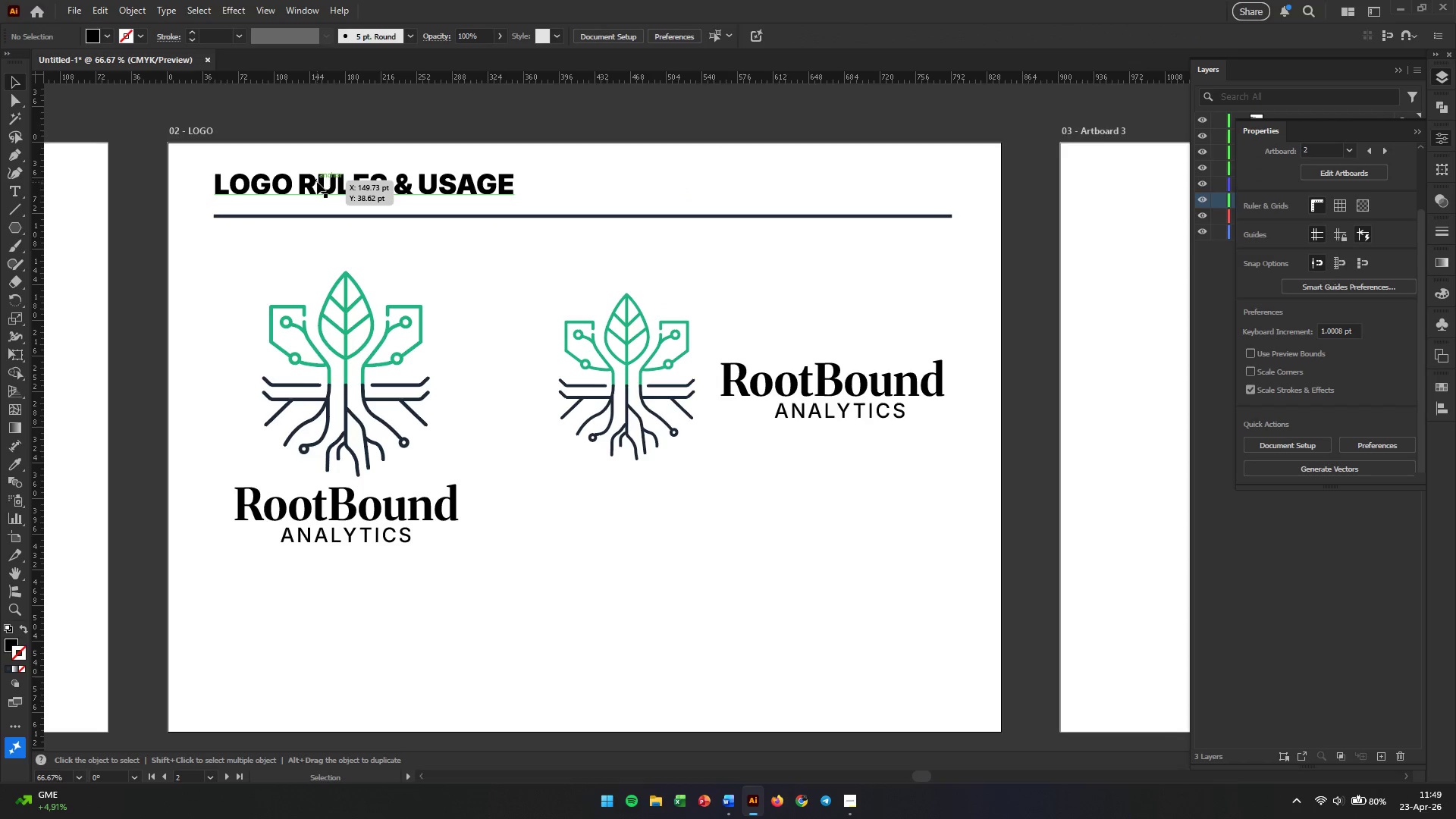 
left_click_drag(start_coordinate=[317, 182], to_coordinate=[317, 187])
 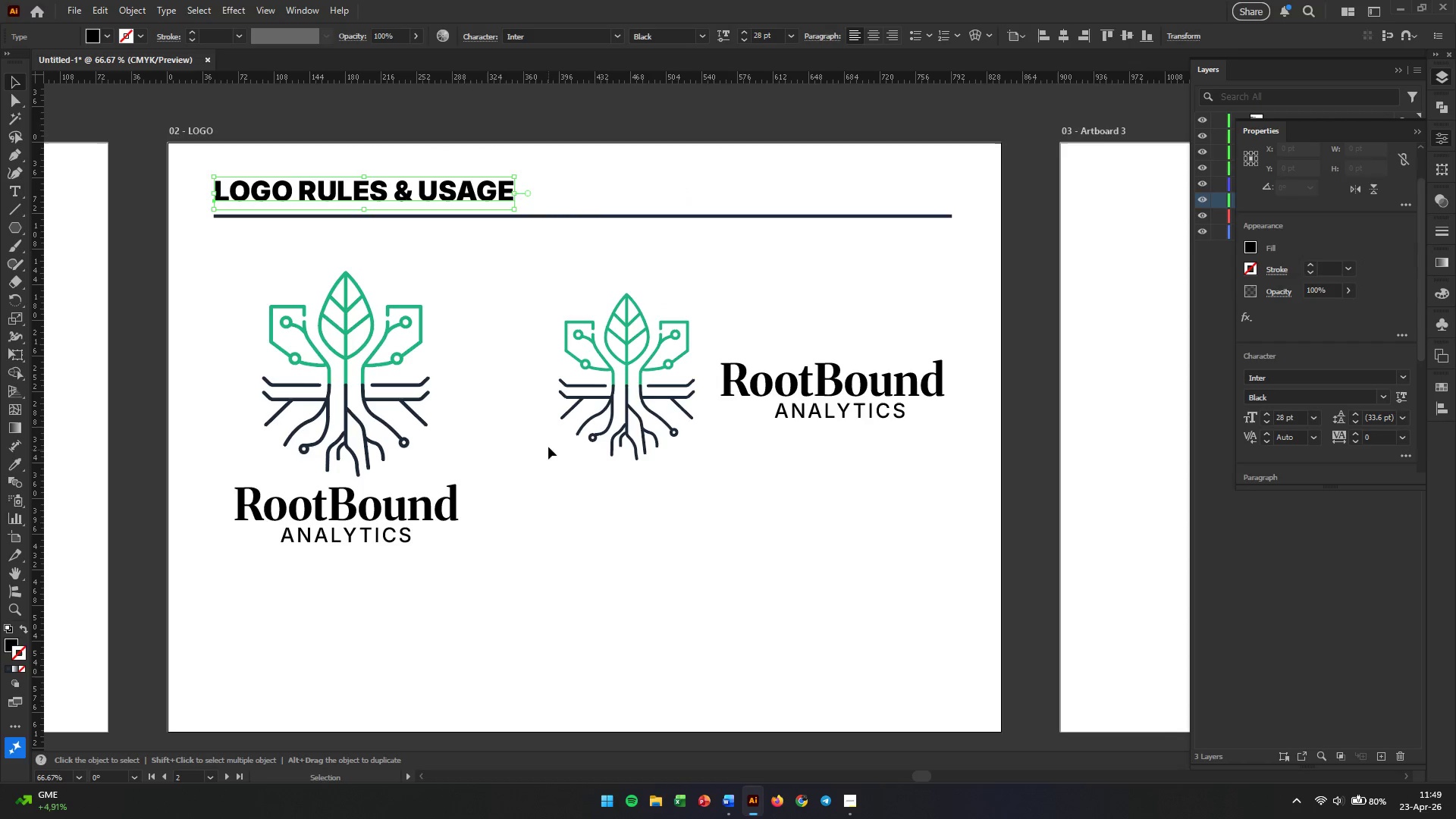 
left_click([556, 491])
 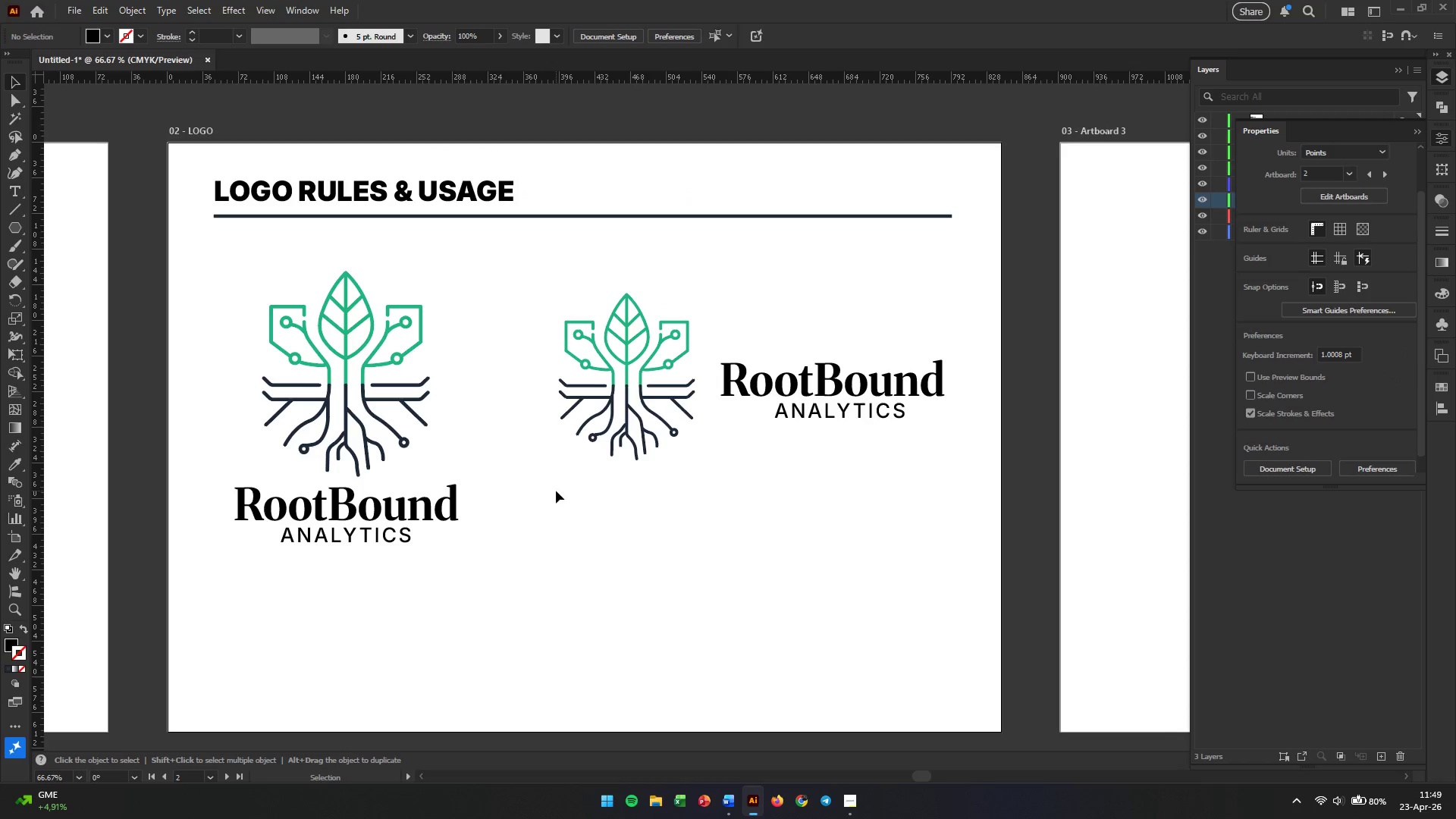 
left_click([693, 498])
 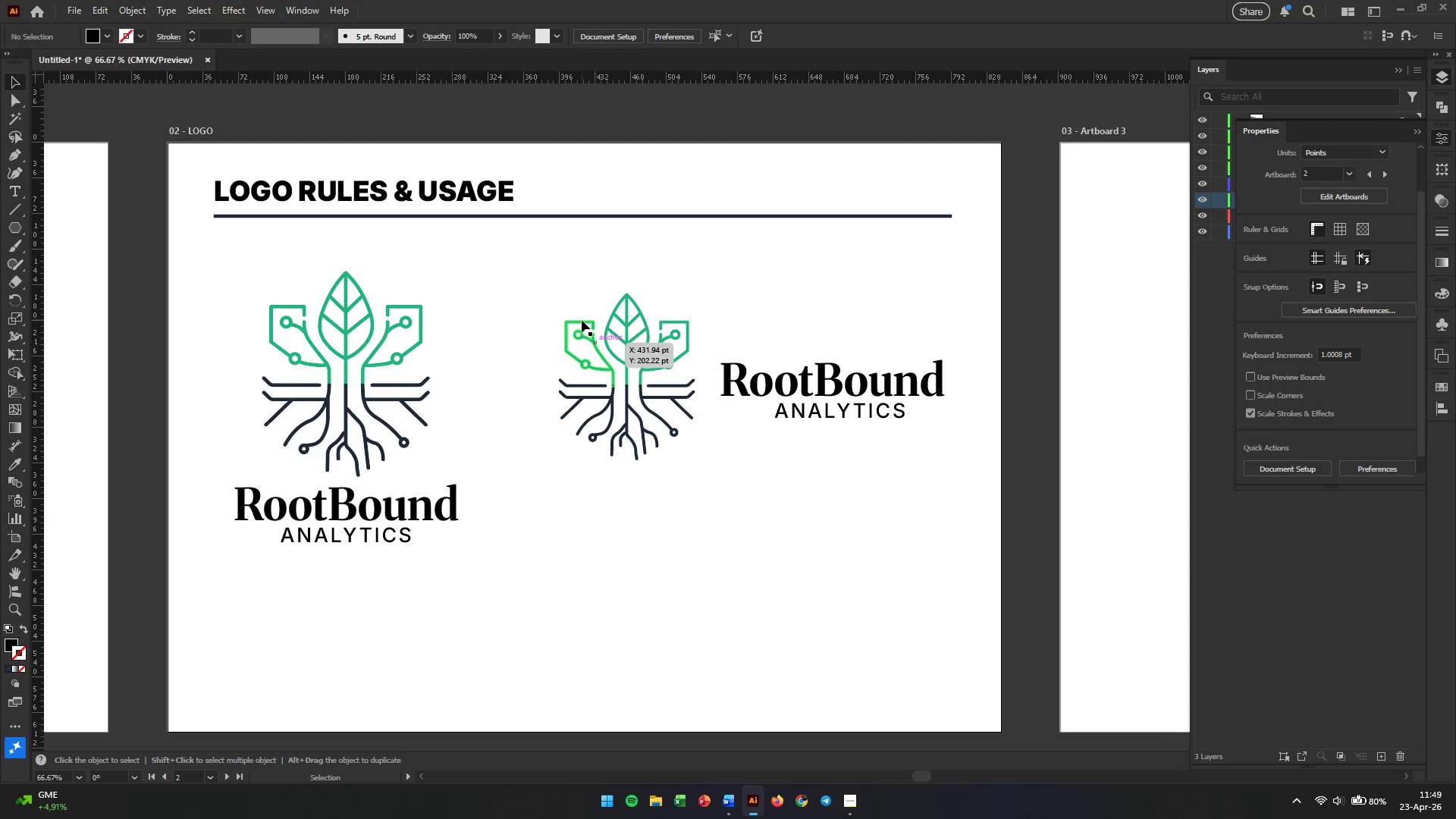 
wait(5.09)
 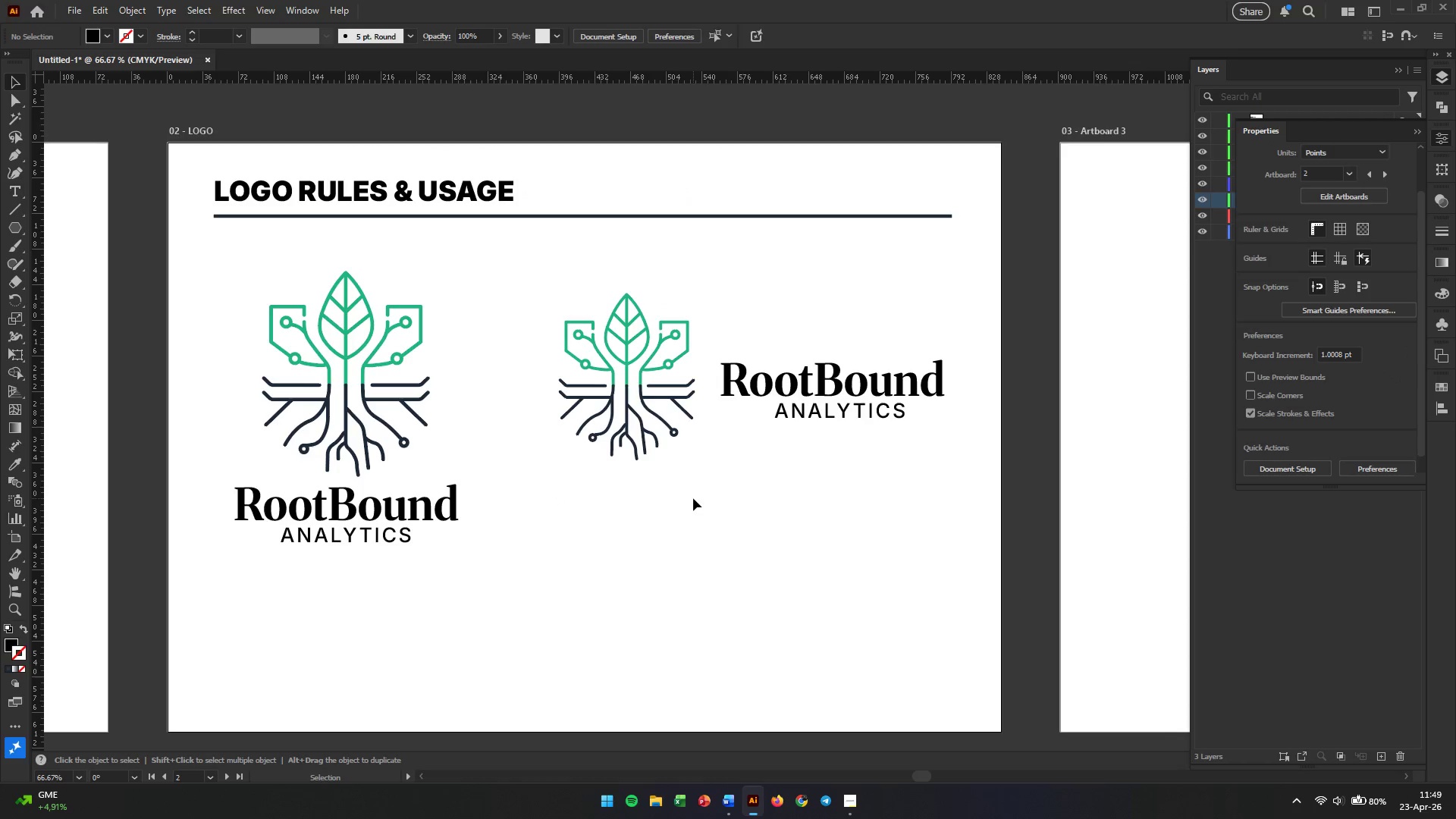 
hold_key(key=AltLeft, duration=1.47)
left_click_drag(start_coordinate=[403, 193], to_coordinate=[407, 246])
 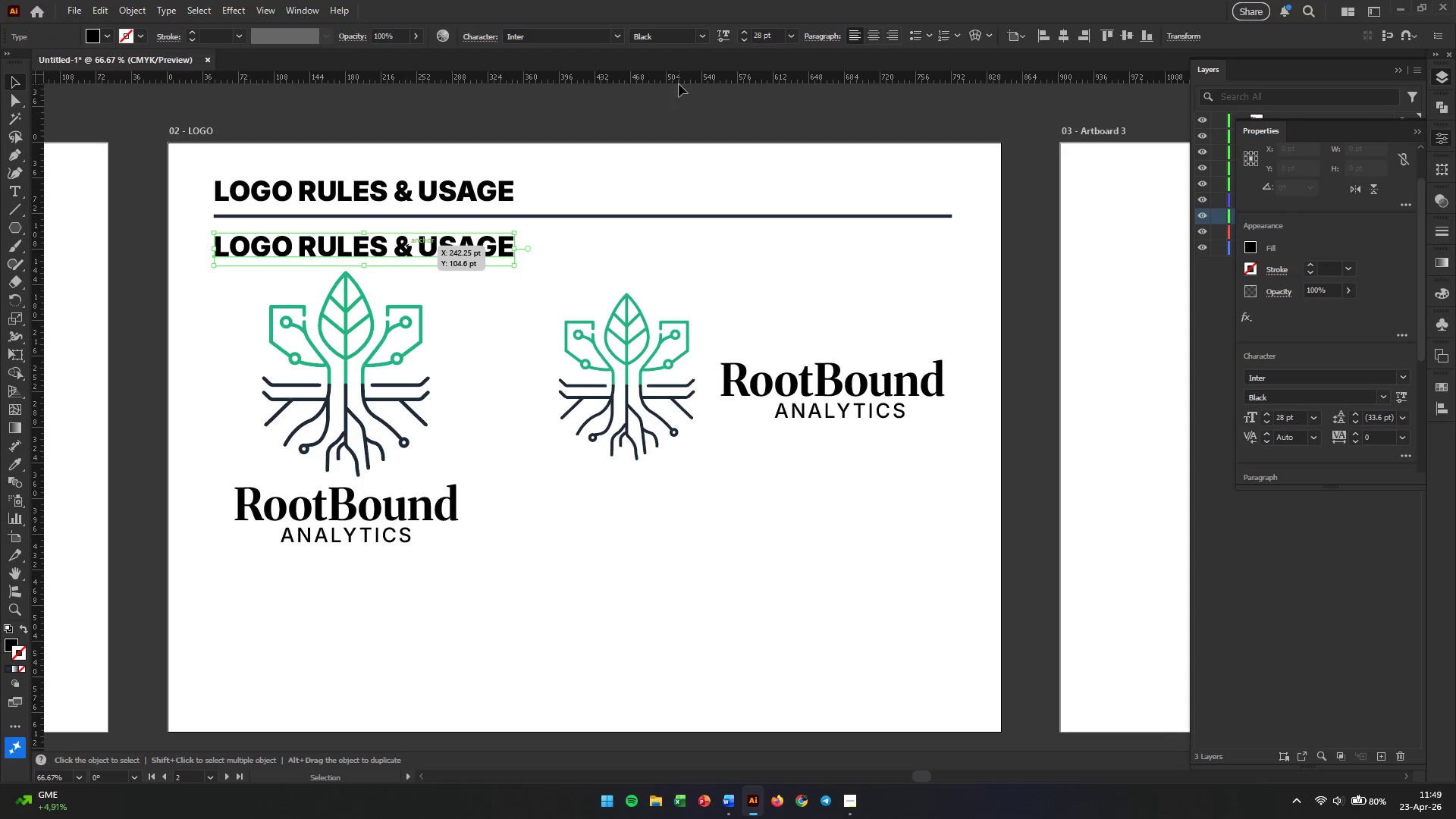 
hold_key(key=ShiftLeft, duration=1.09)
 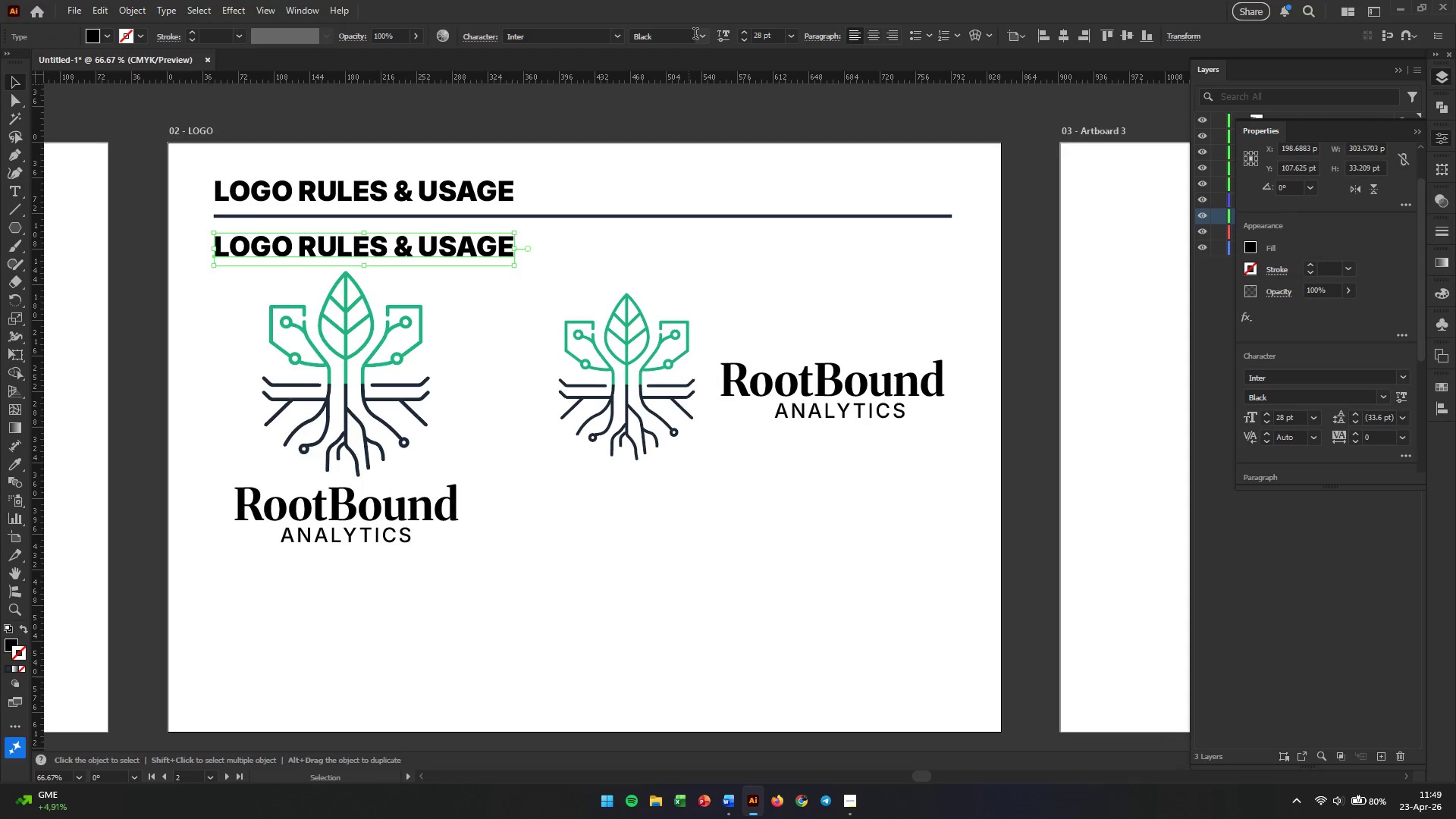 
left_click([704, 35])
 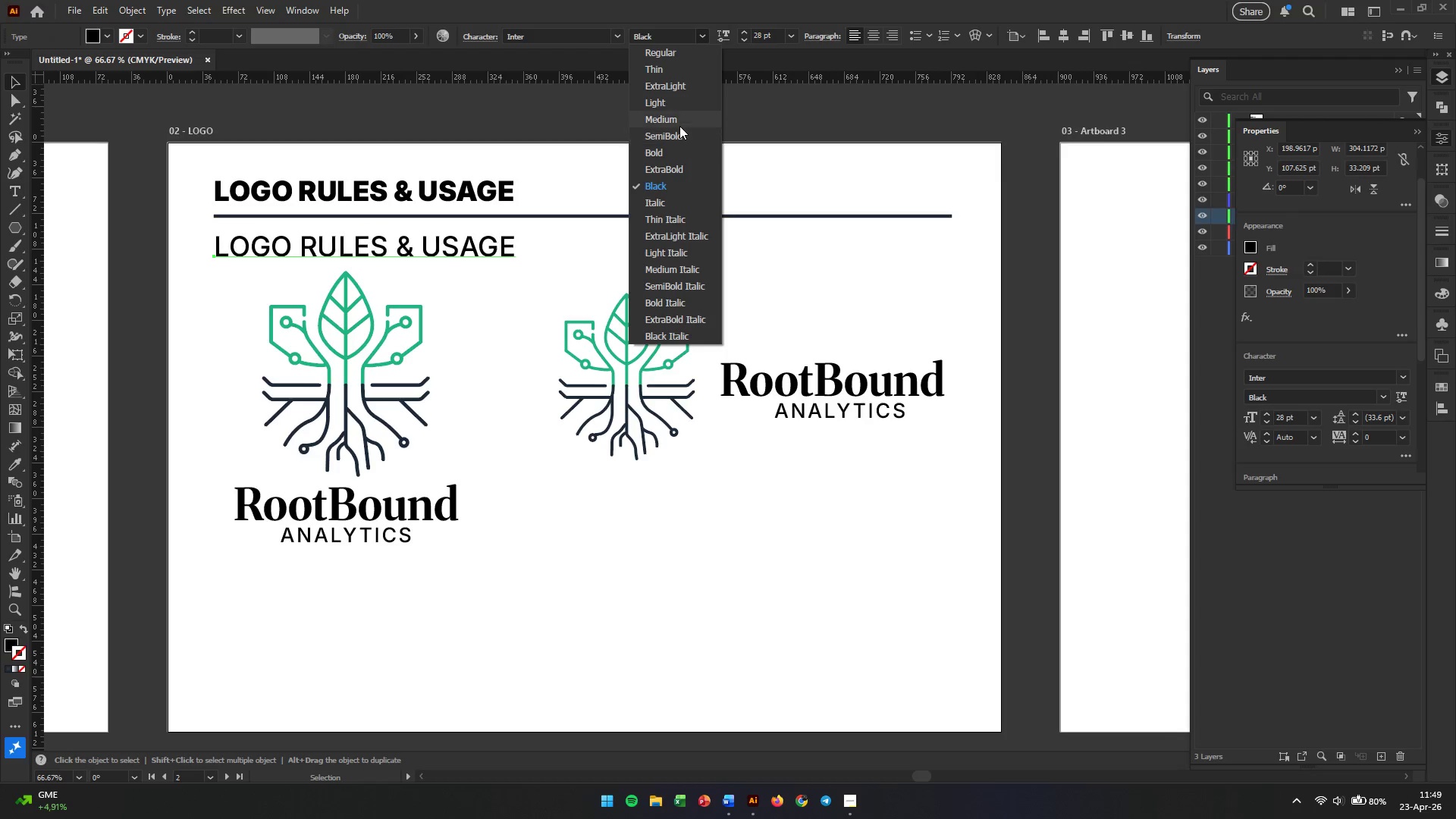 
left_click([679, 122])
 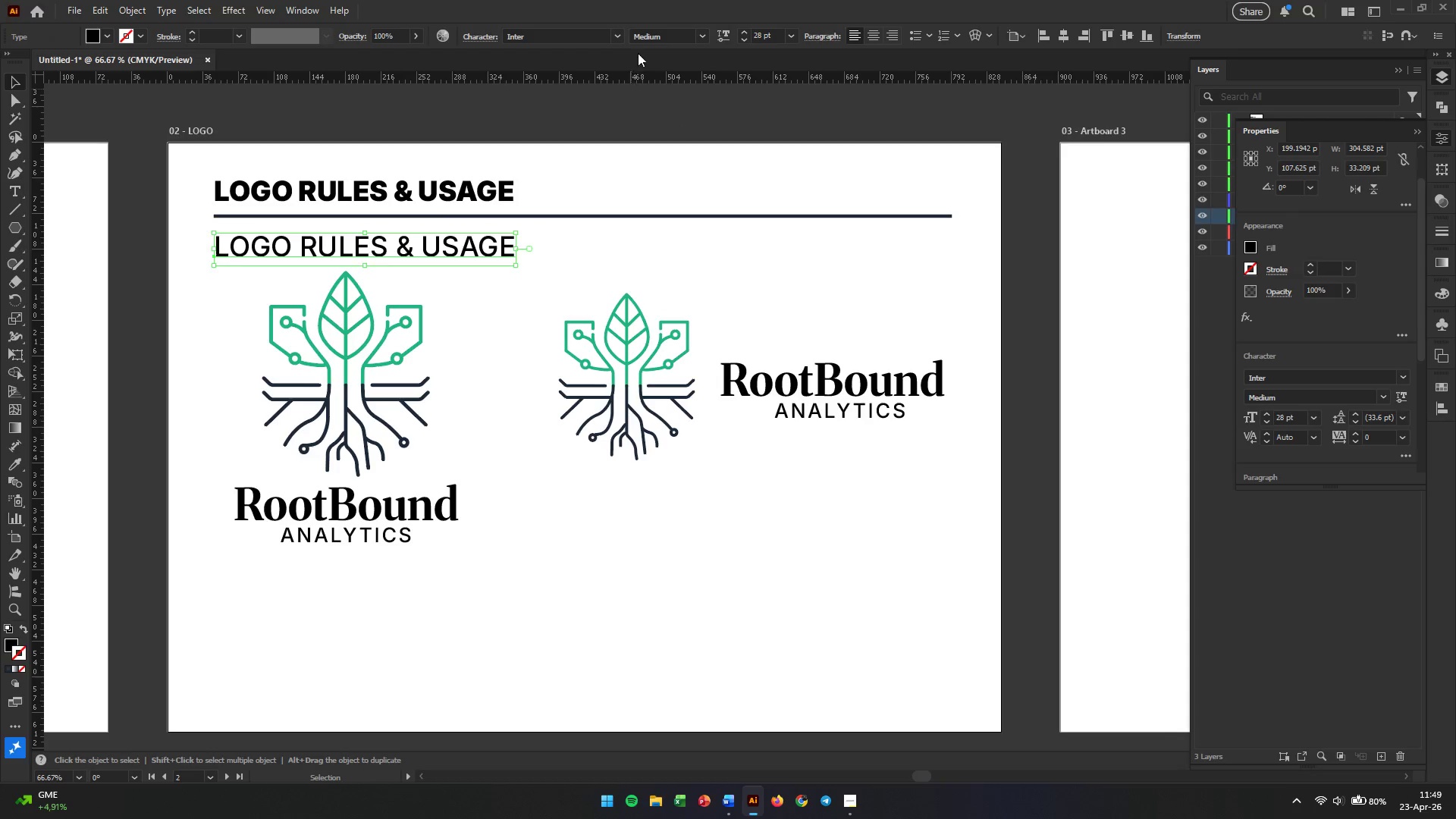 
left_click([698, 39])
 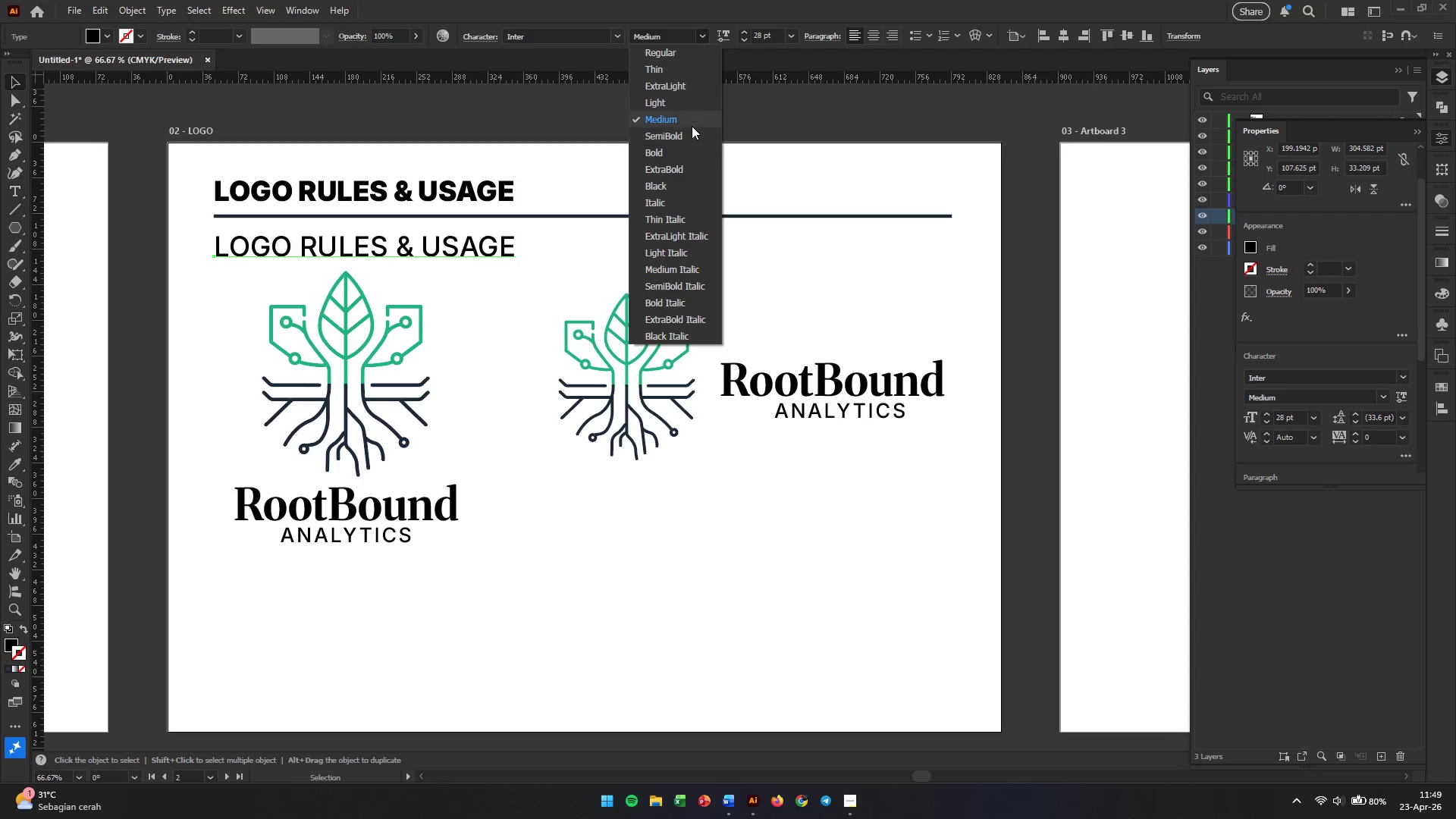 
left_click([692, 136])
 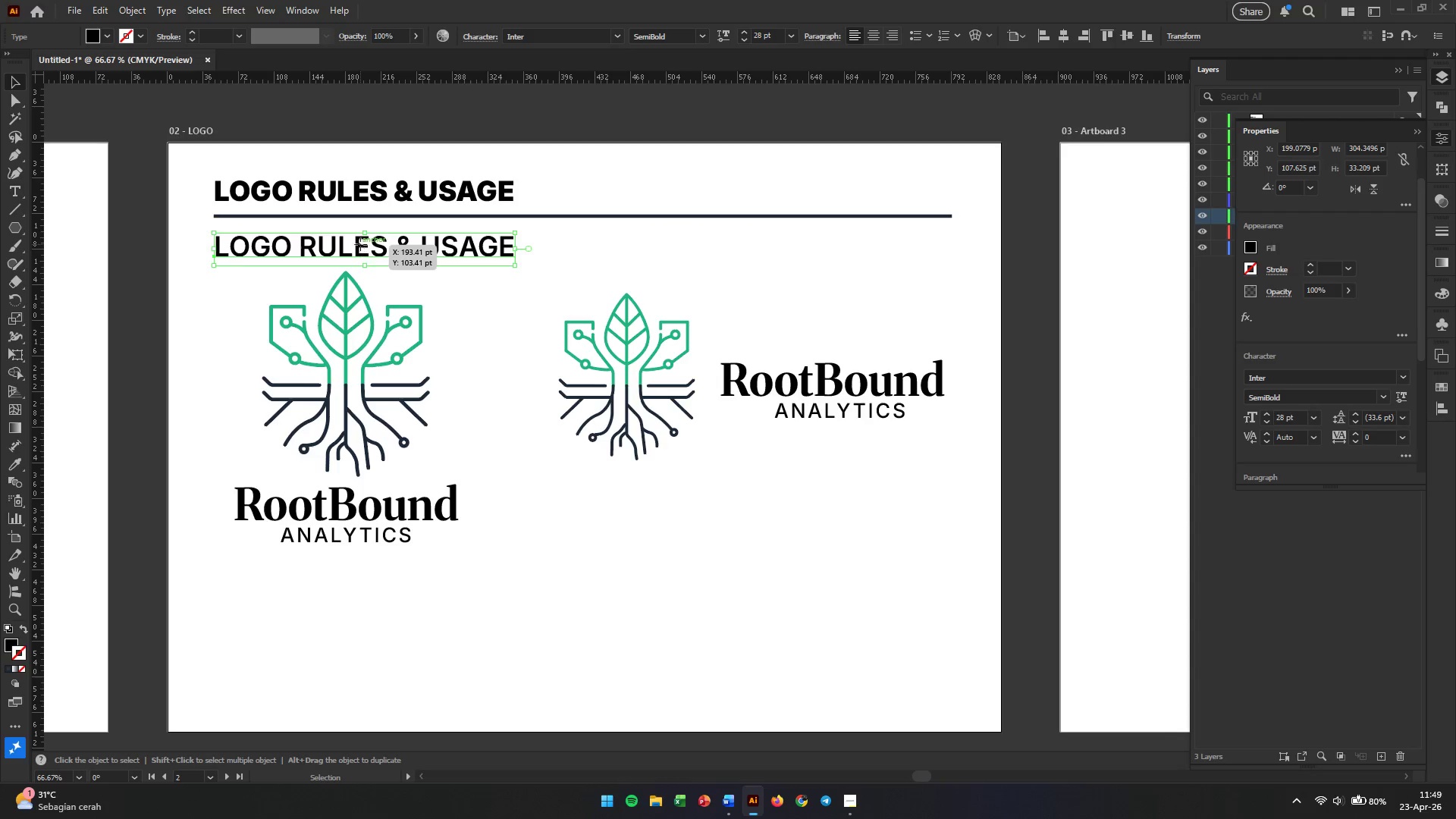 
double_click([360, 244])
 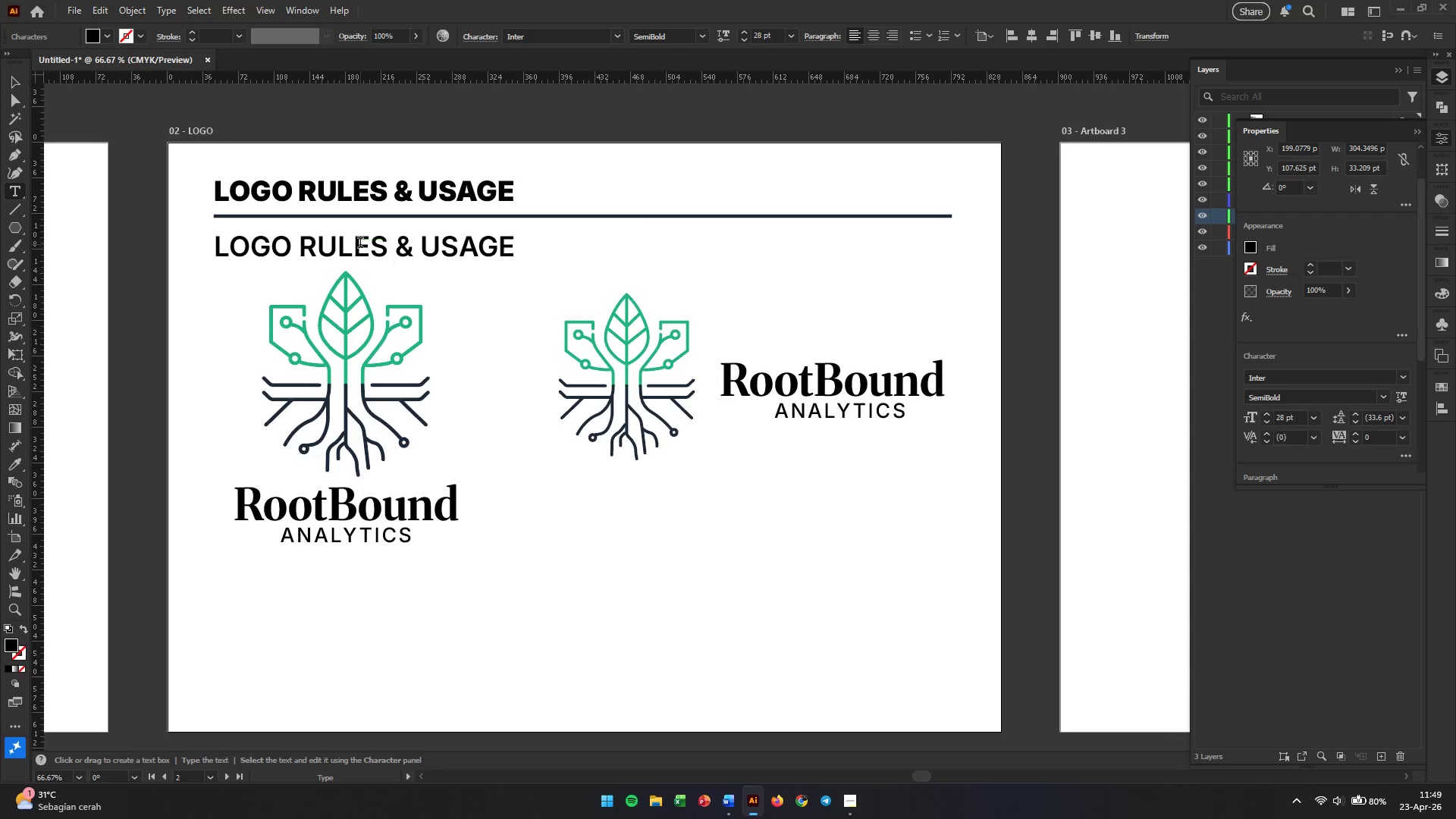 
triple_click([360, 244])
 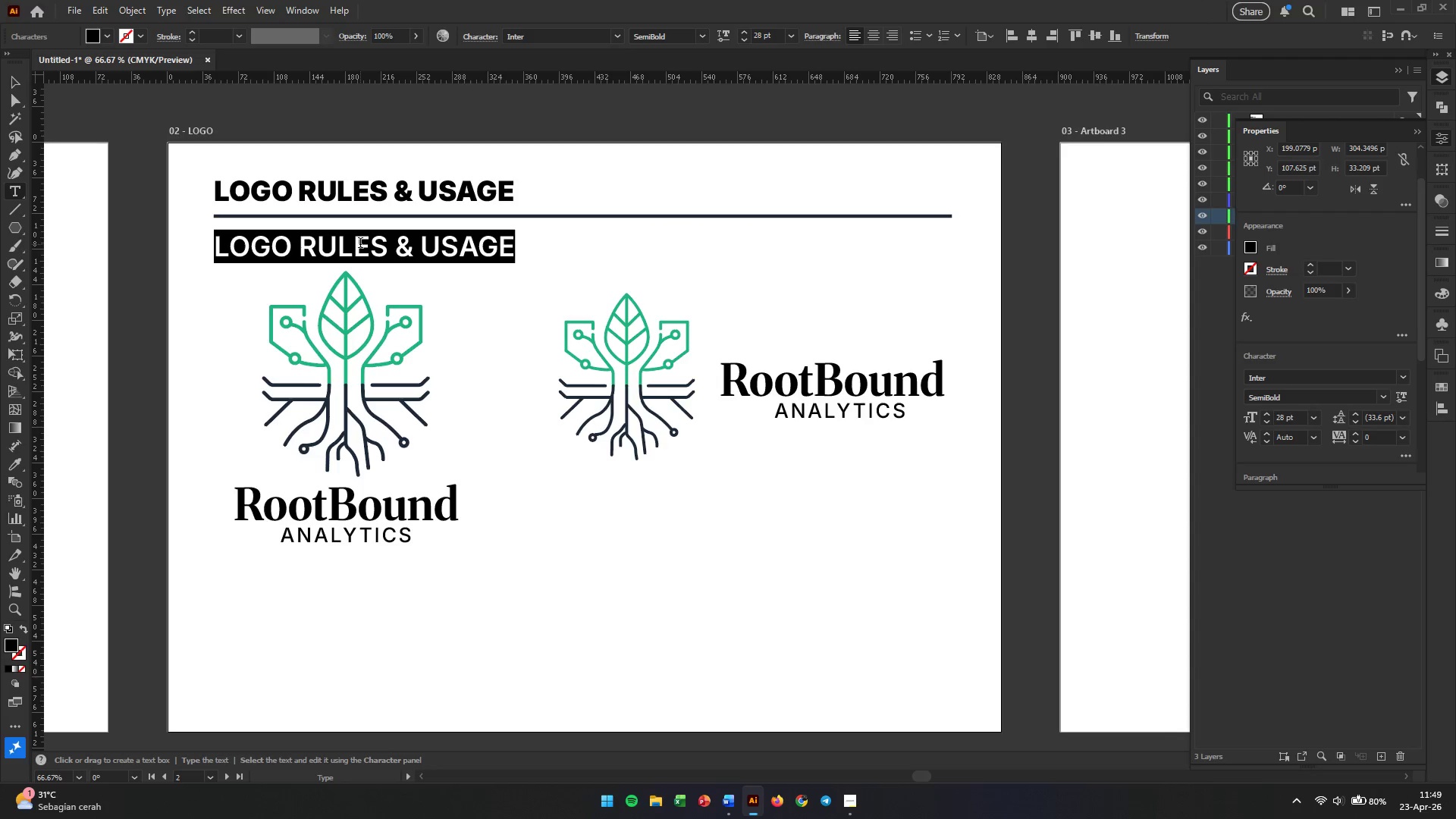 
triple_click([360, 244])
 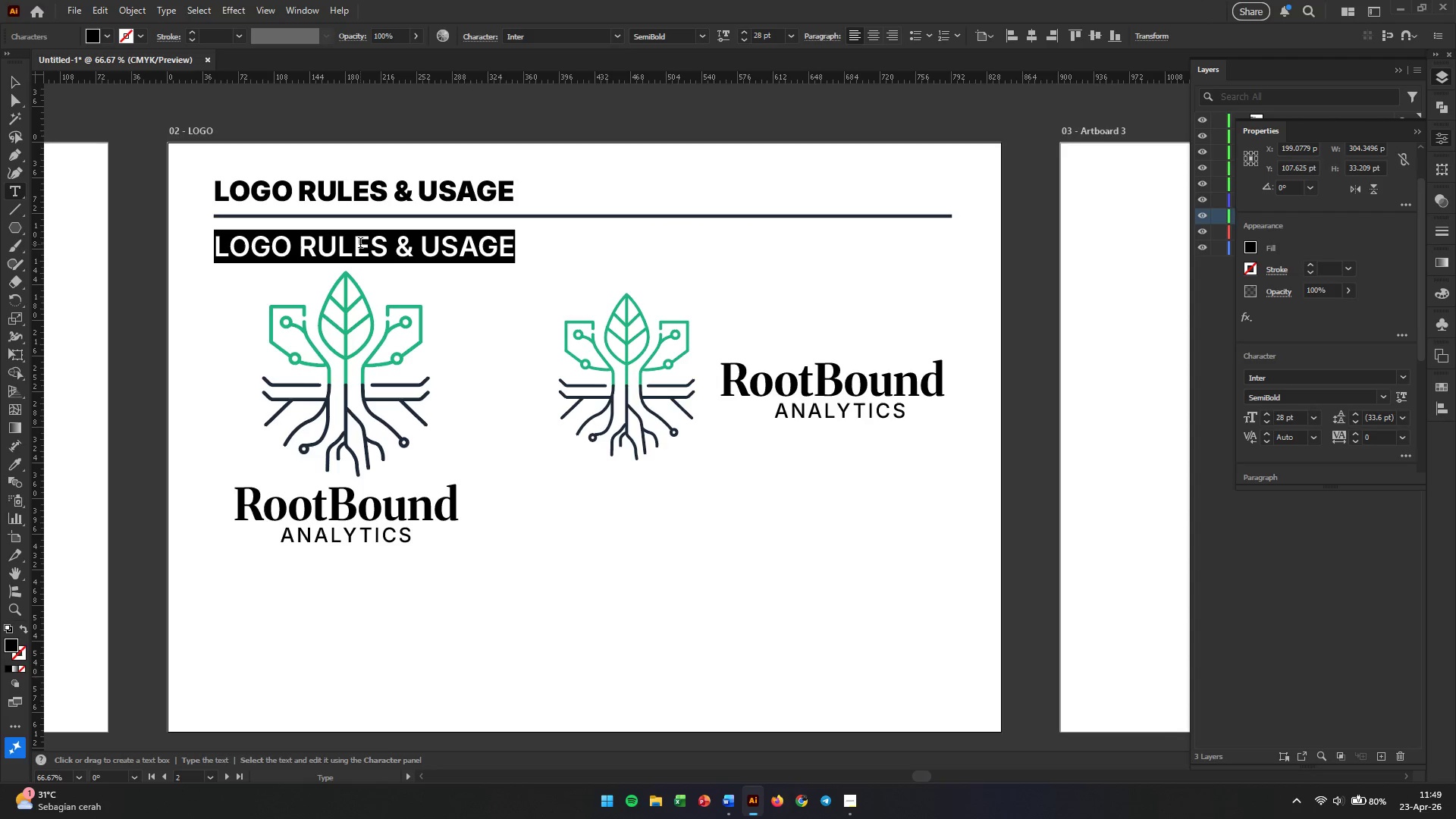 
type(l)
key(Backspace)
key(Backspace)
type(Logo Lockups (Primary & Secondary))
 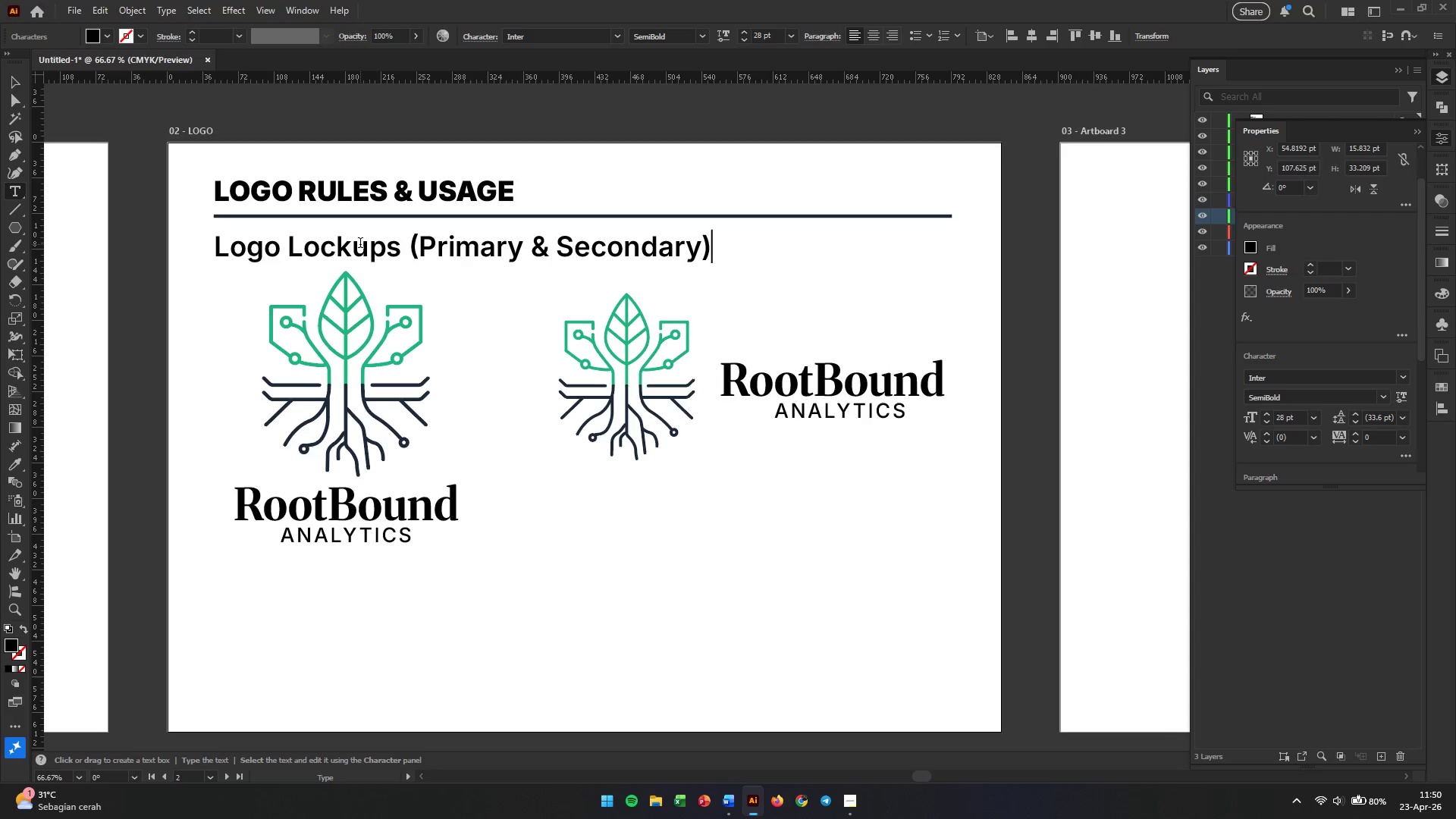 
left_click([18, 77])
 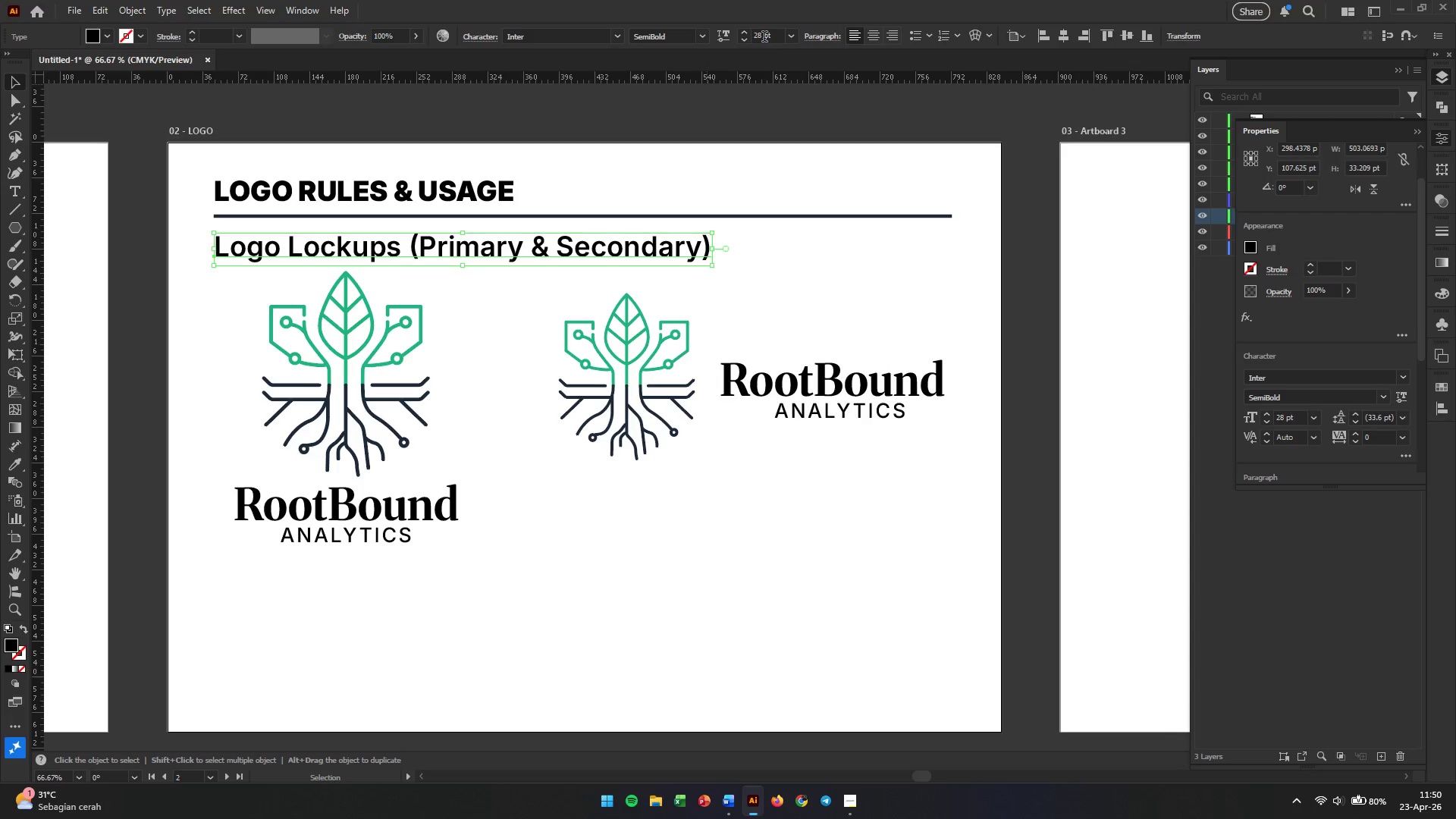 
double_click([764, 36])
 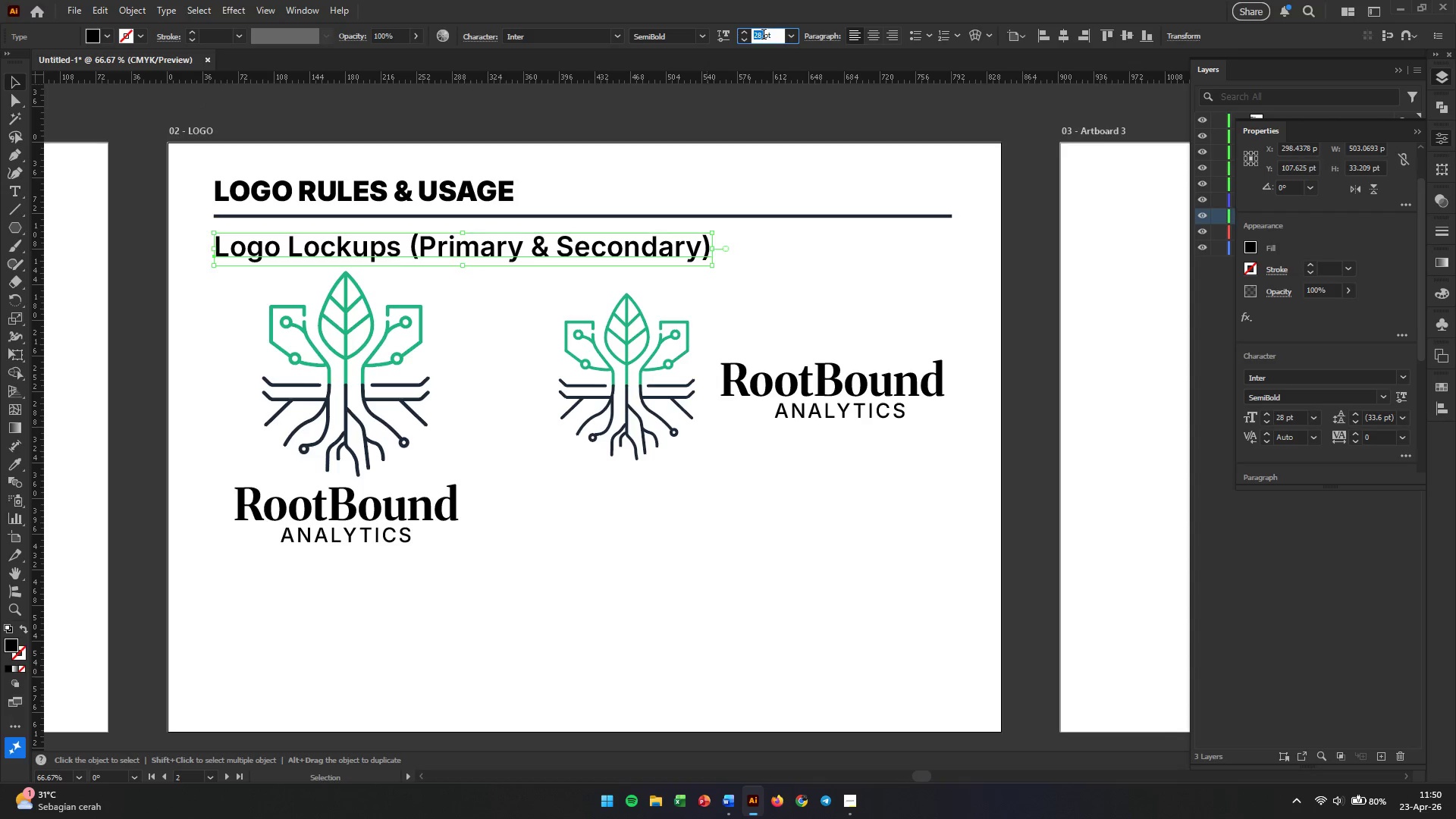 
triple_click([764, 36])
 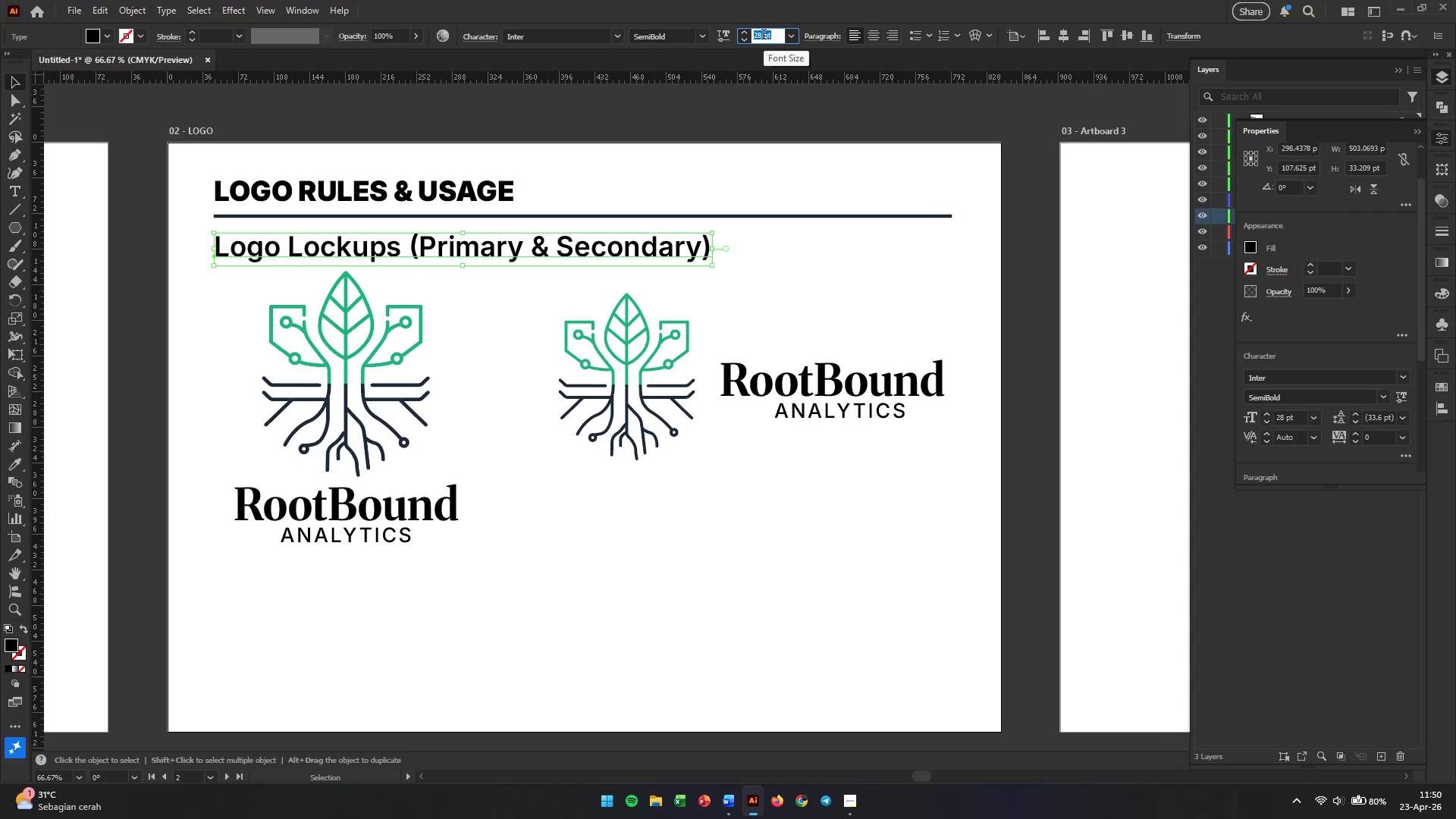 
key(Numpad1)
 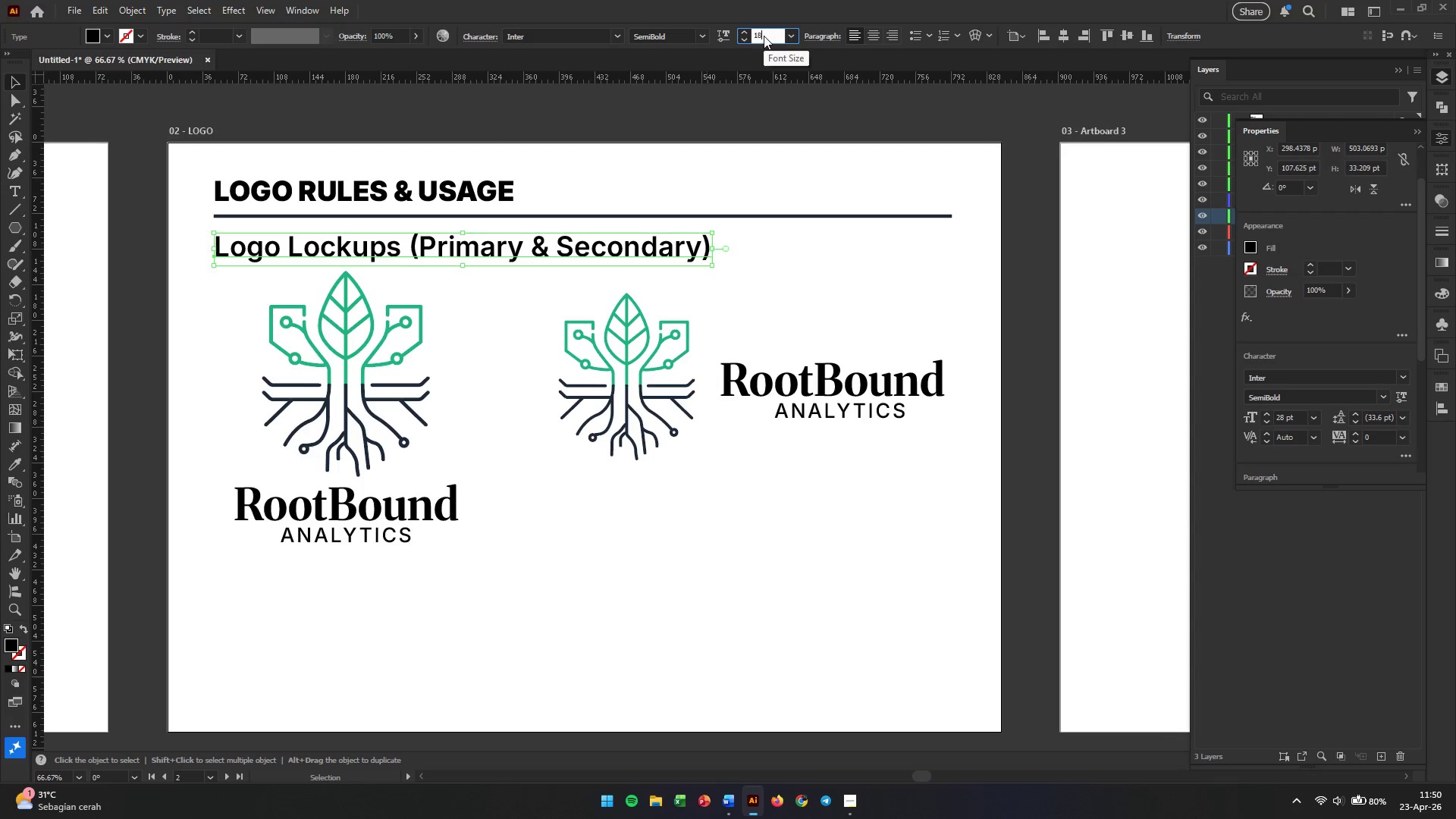 
key(Numpad8)
 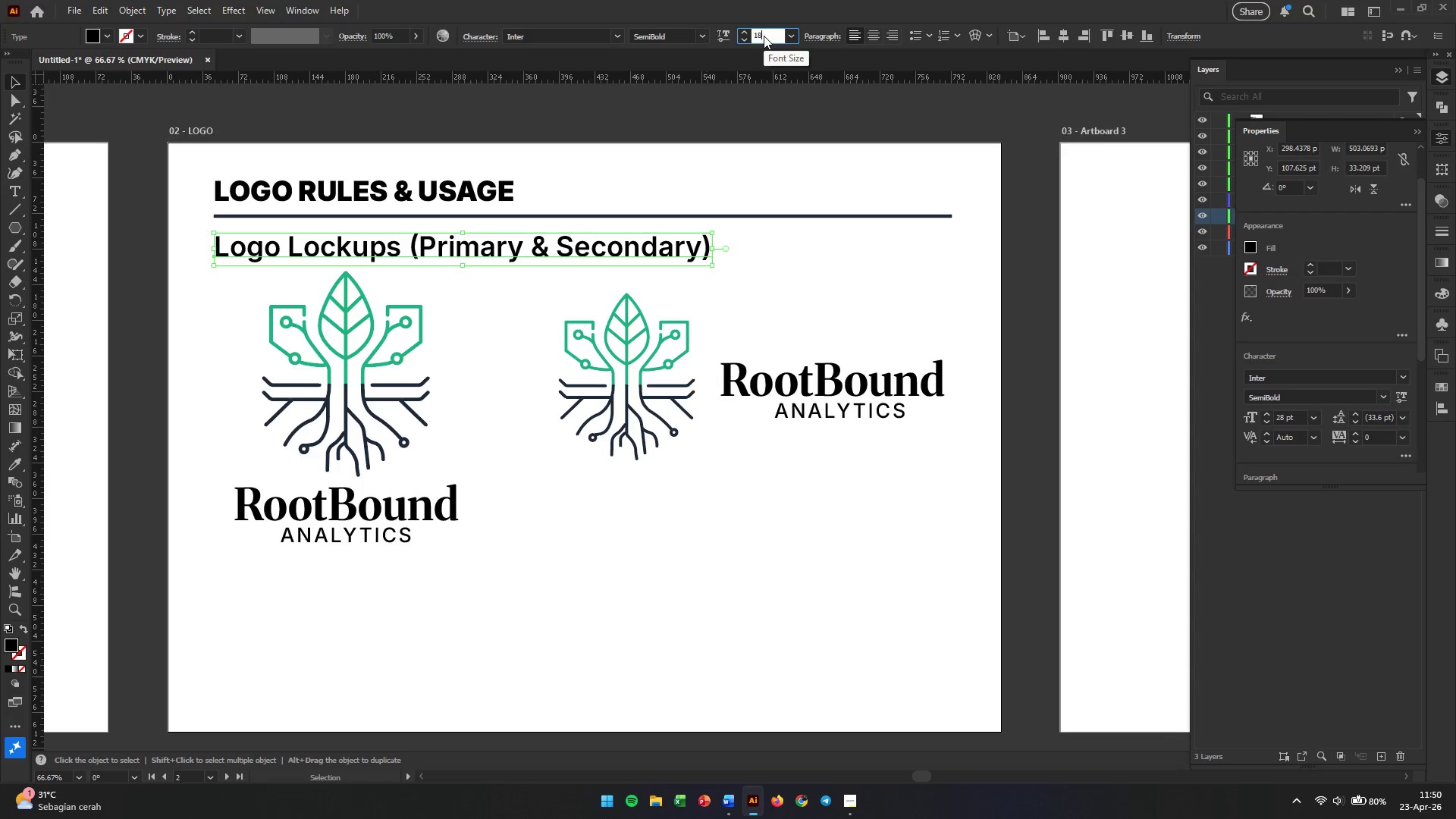 
key(Enter)
 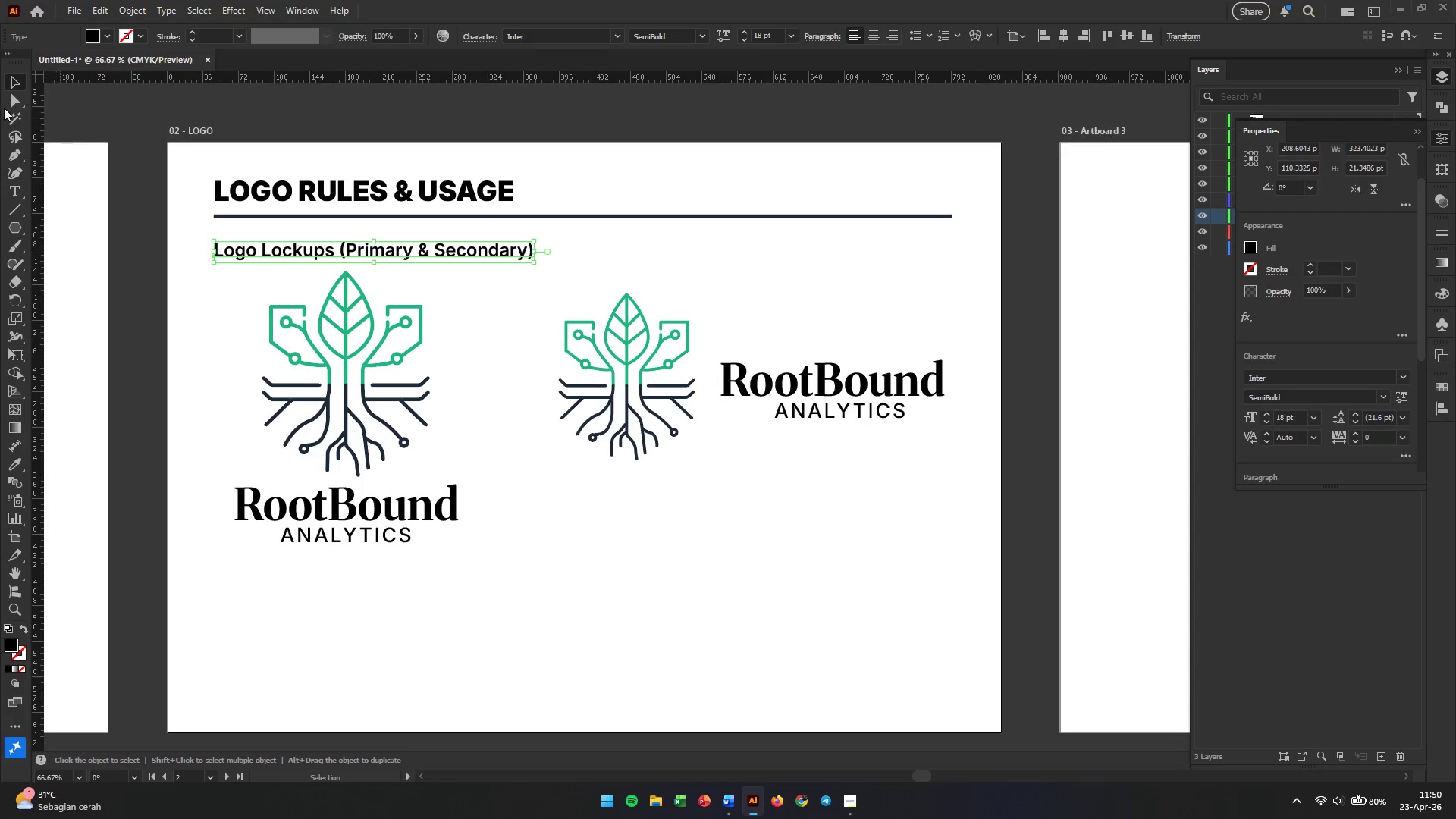 
left_click([12, 80])
 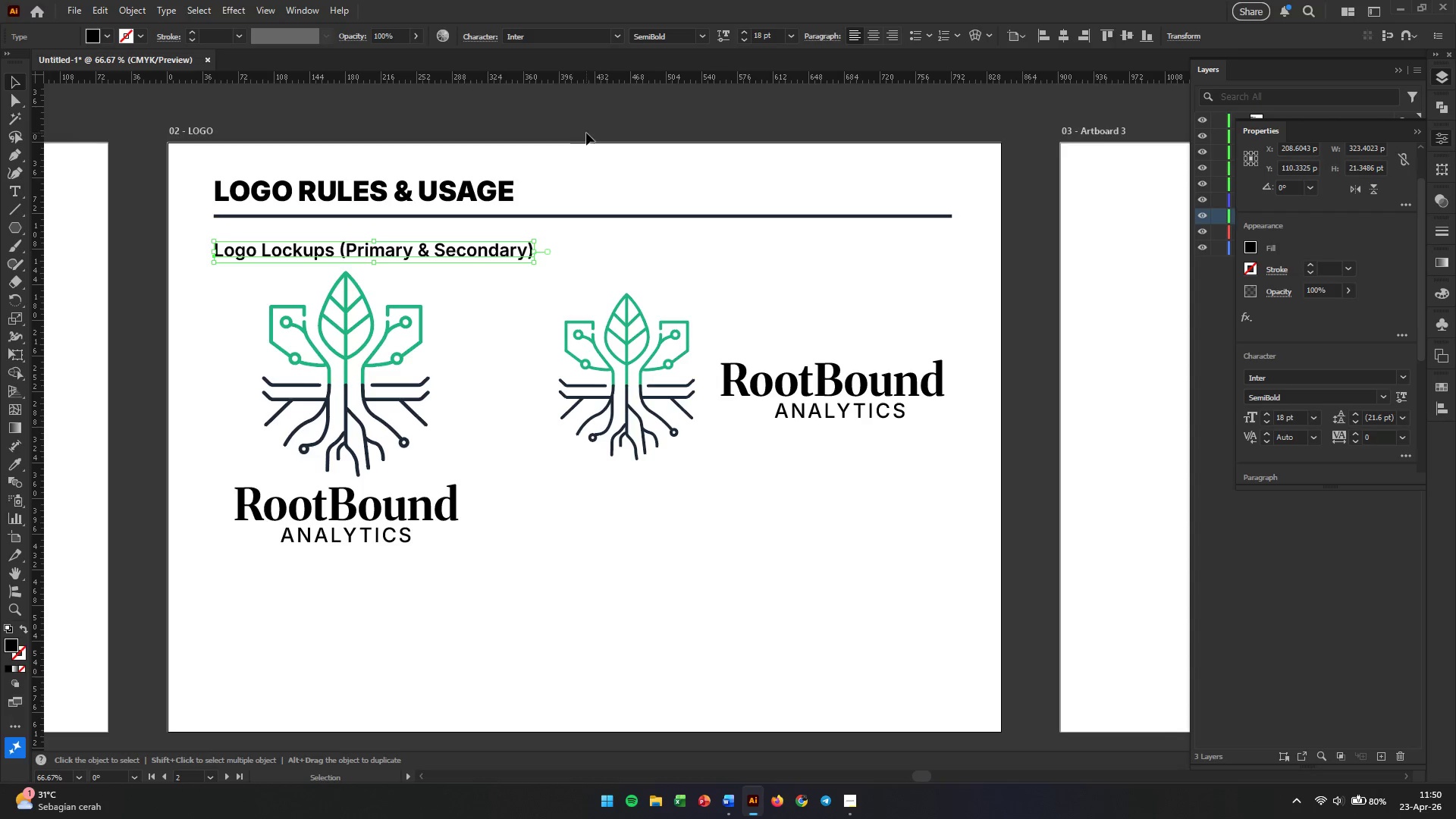 
left_click([586, 133])
 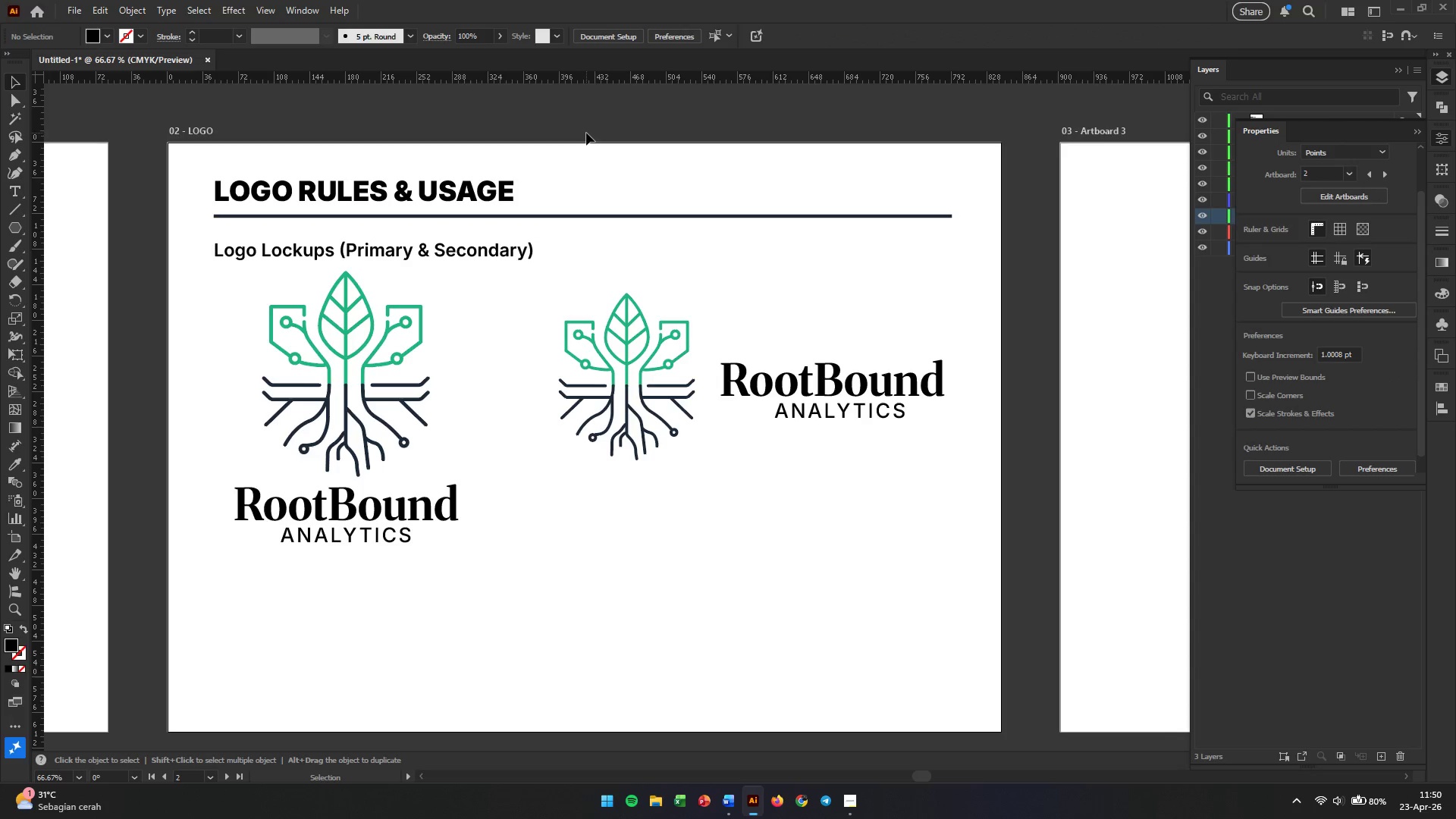 
wait(5.34)
 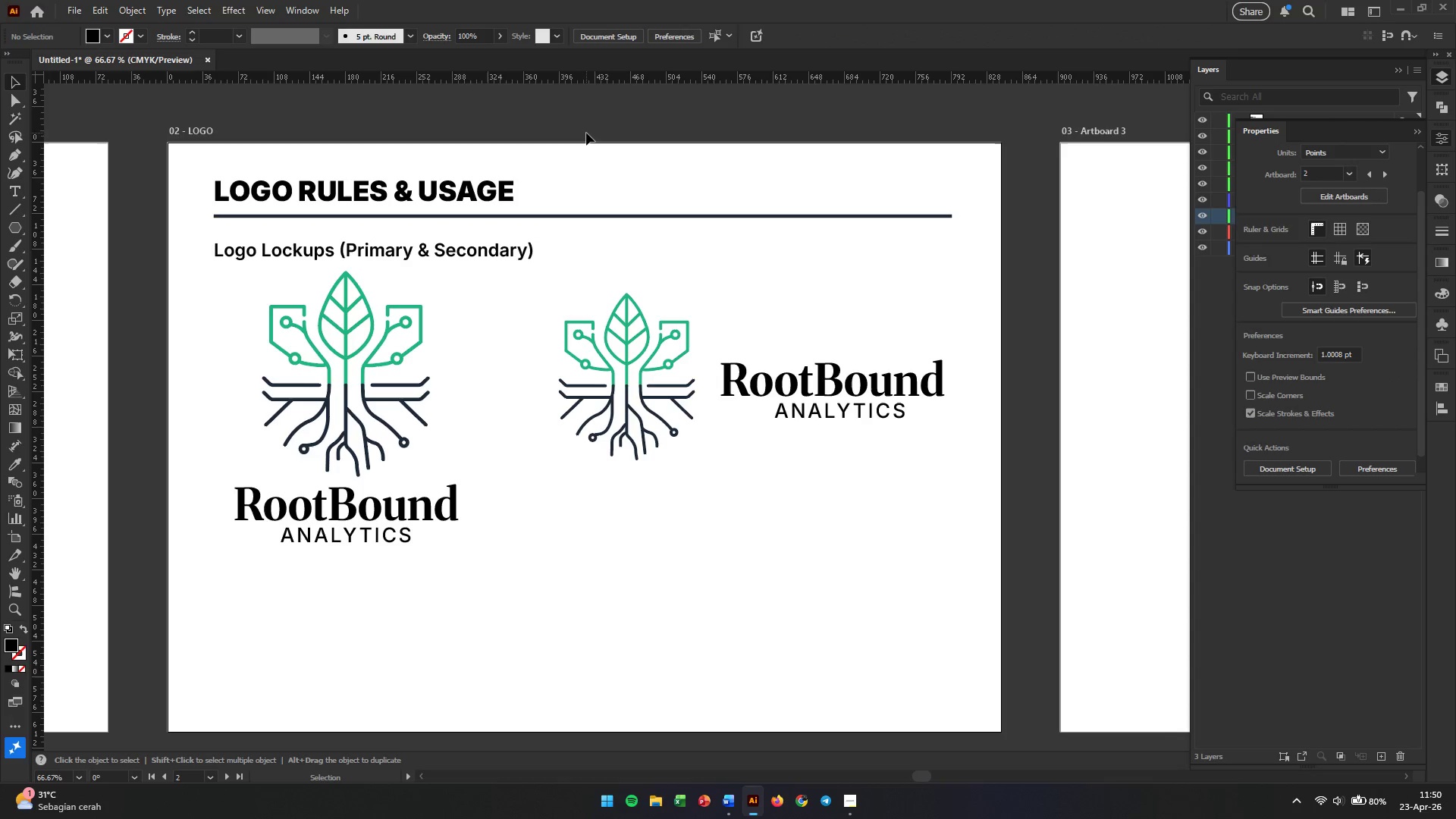 
left_click_drag(start_coordinate=[257, 295], to_coordinate=[885, 571])
 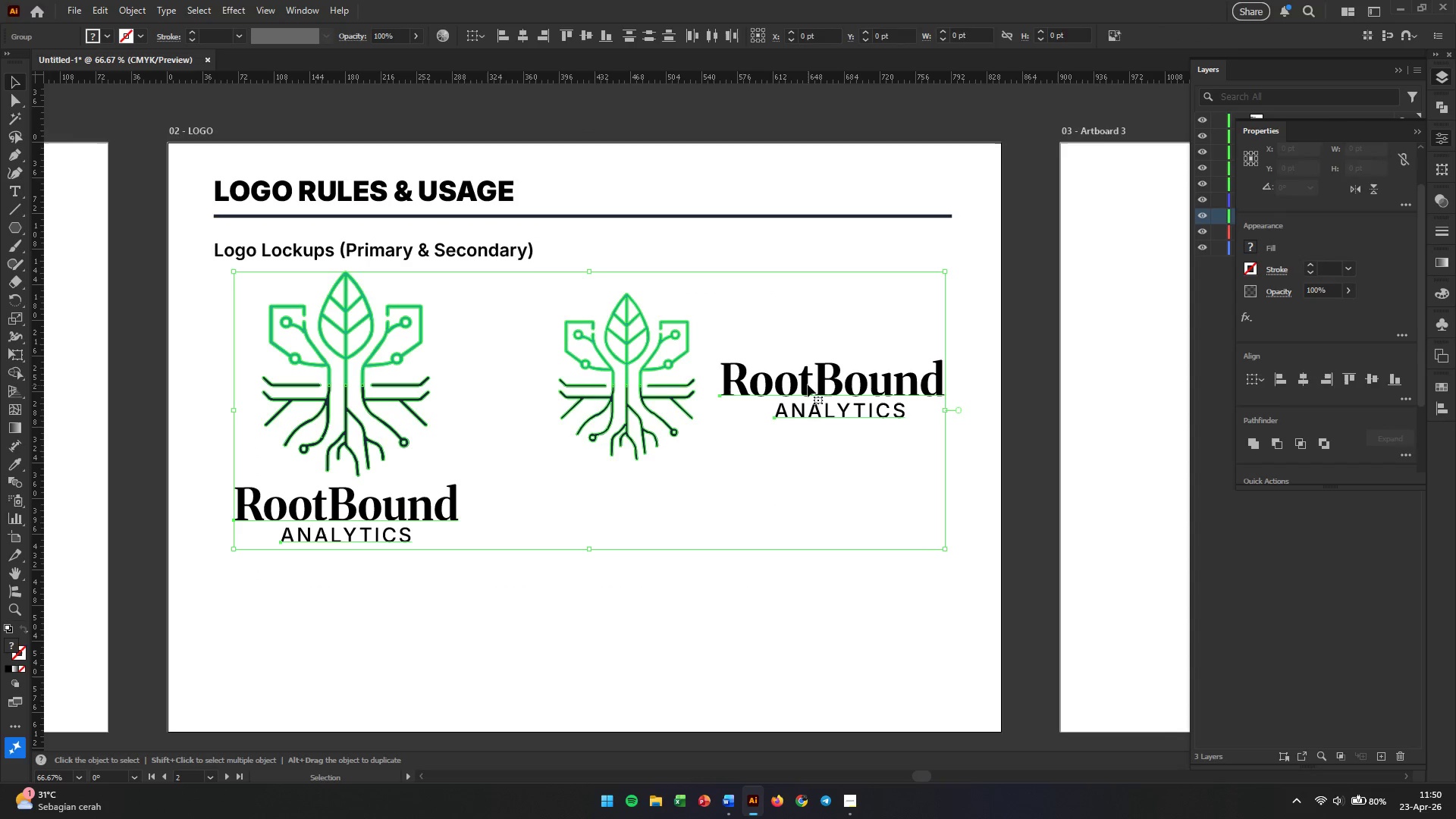 
left_click_drag(start_coordinate=[808, 381], to_coordinate=[795, 464])
 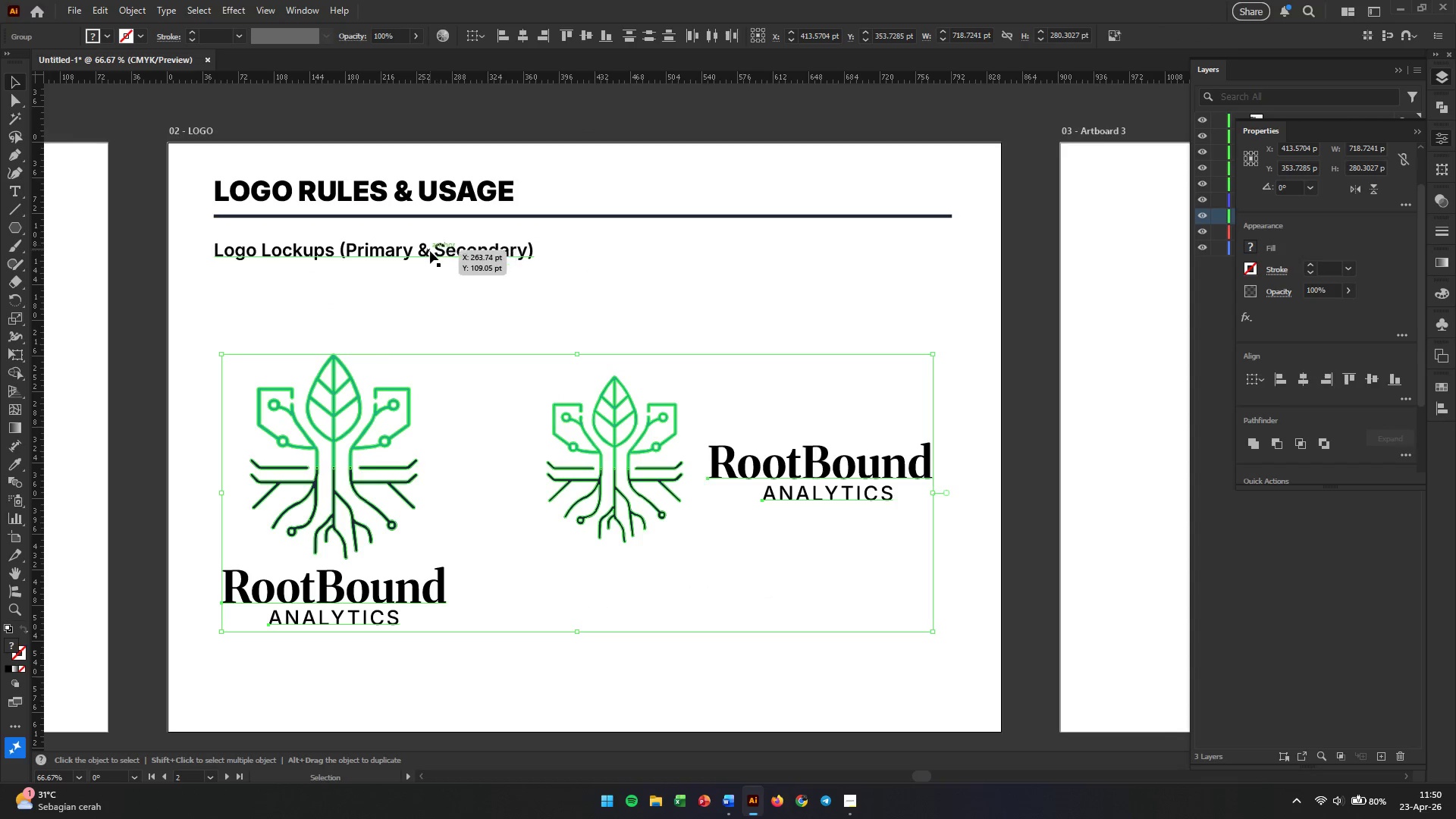 
left_click([430, 251])
 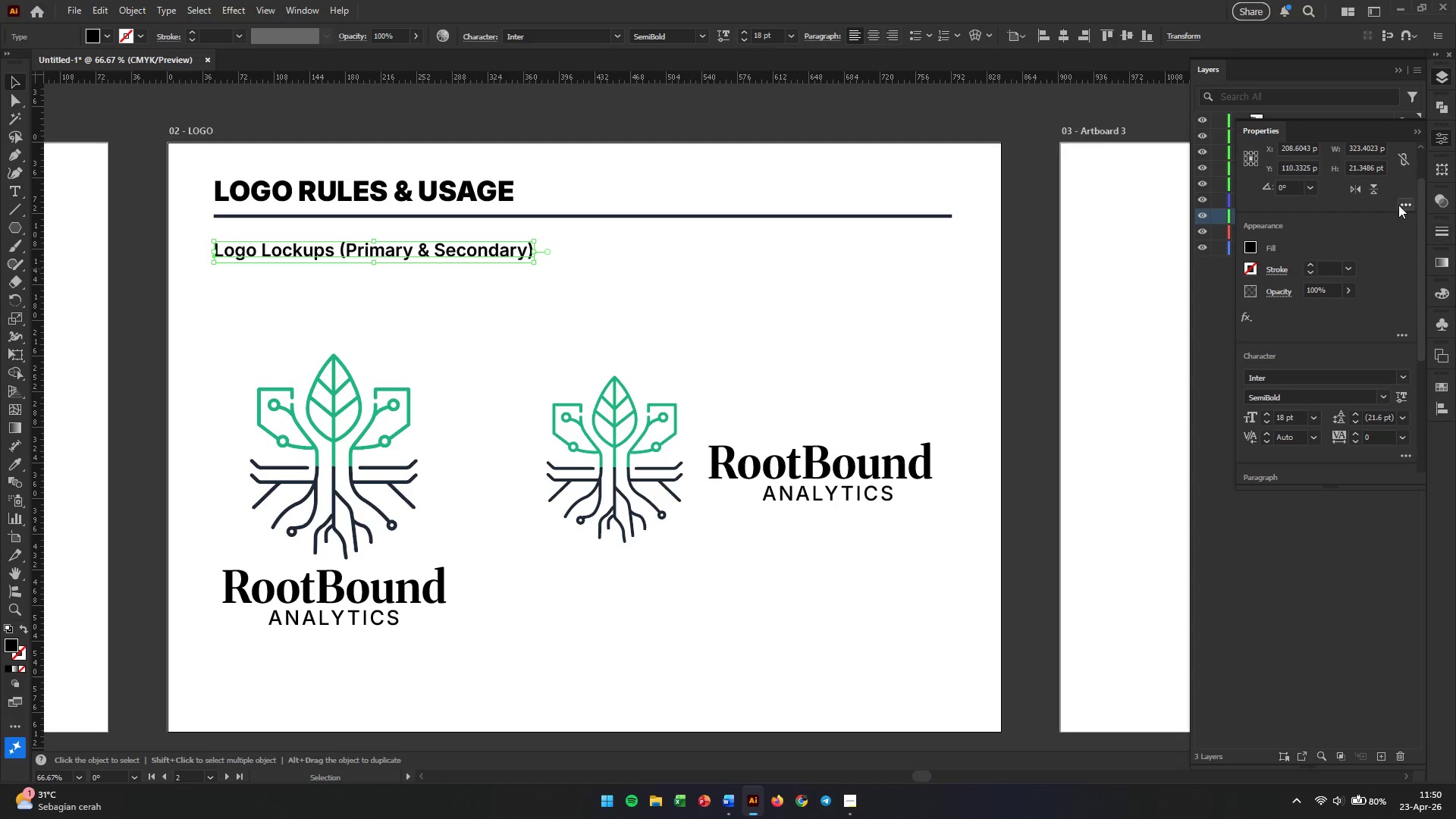 
left_click([1417, 128])
 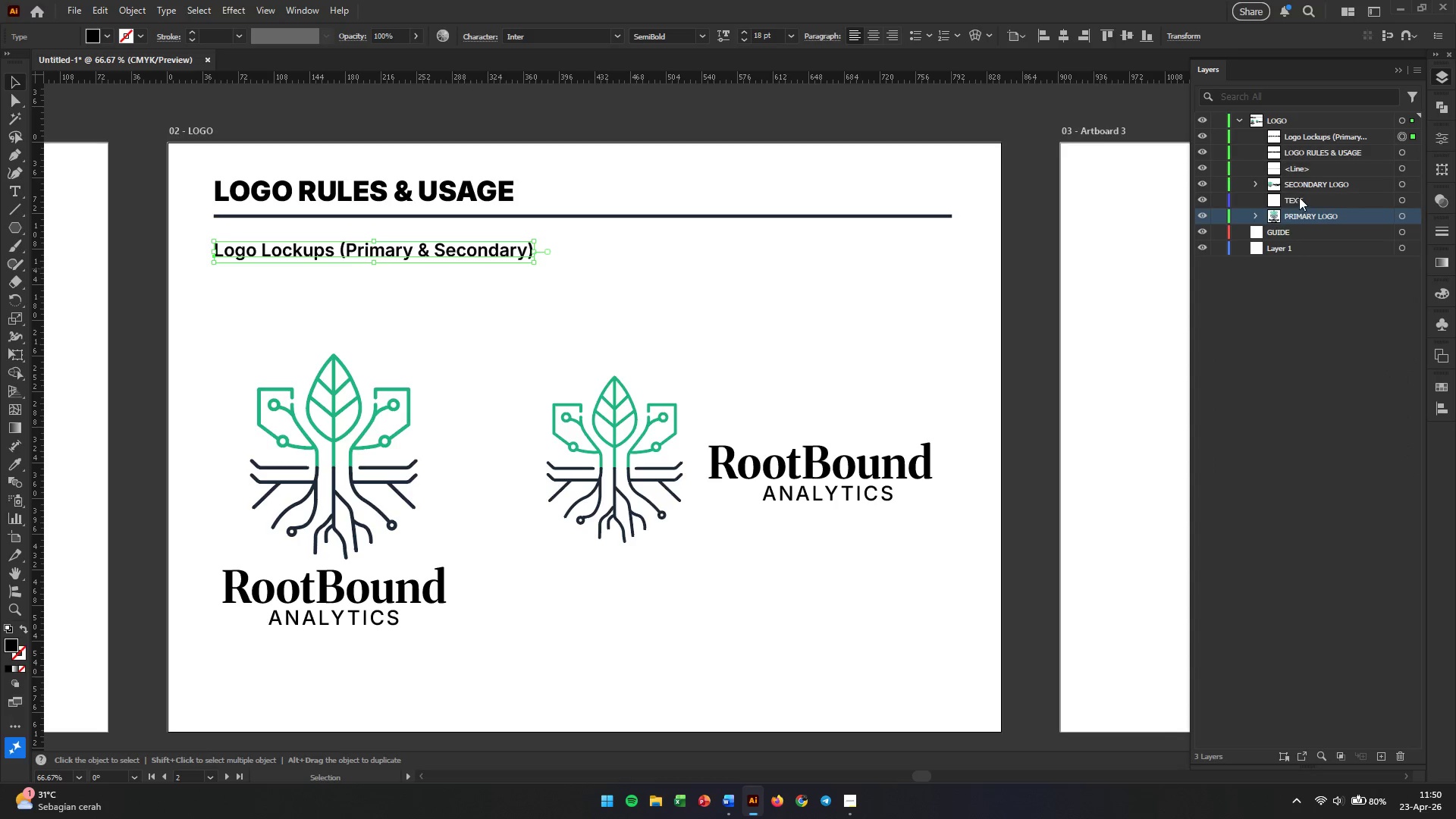 
left_click([1318, 159])
 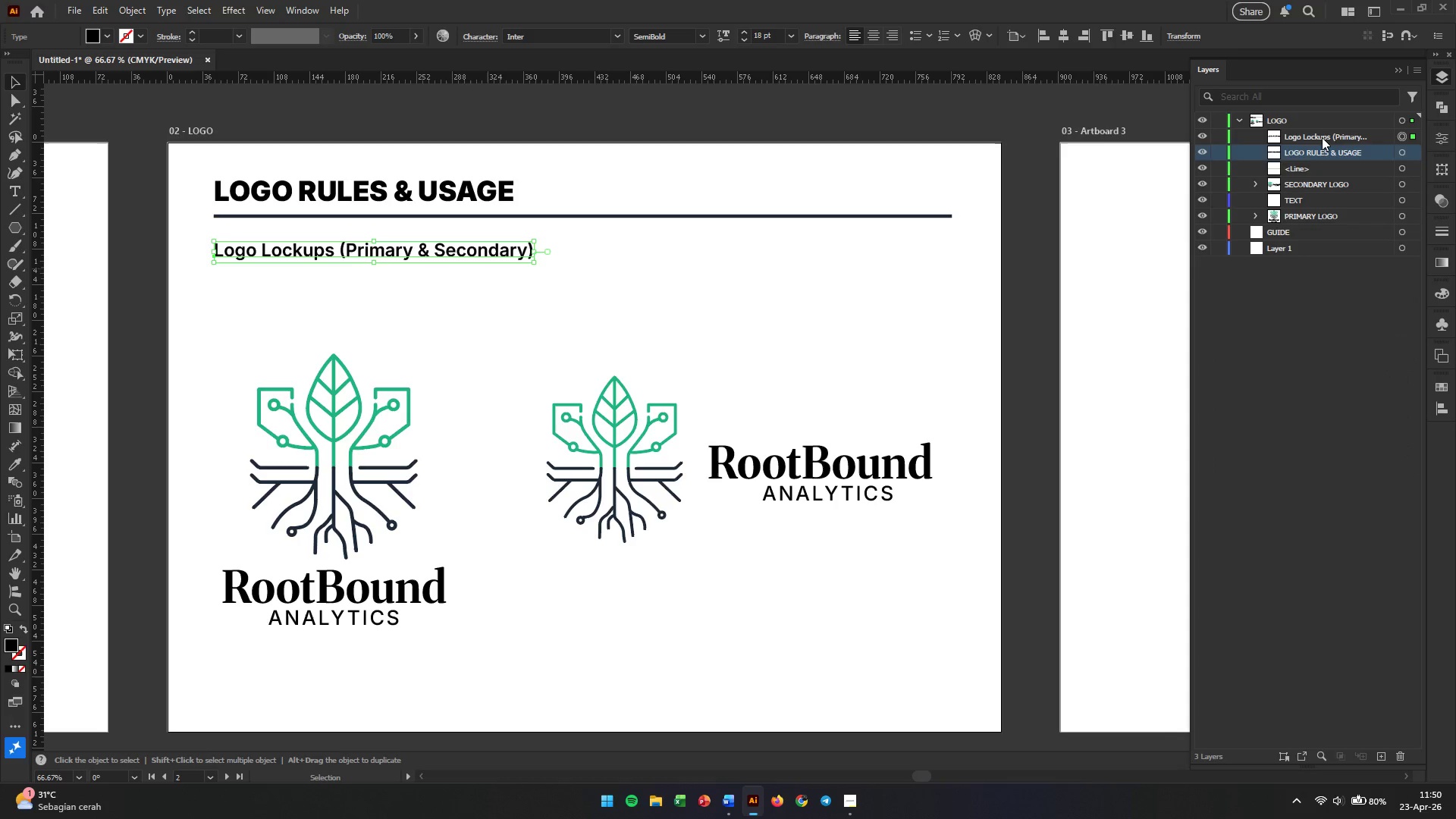 
hold_key(key=ShiftLeft, duration=0.45)
left_click([1322, 137])
 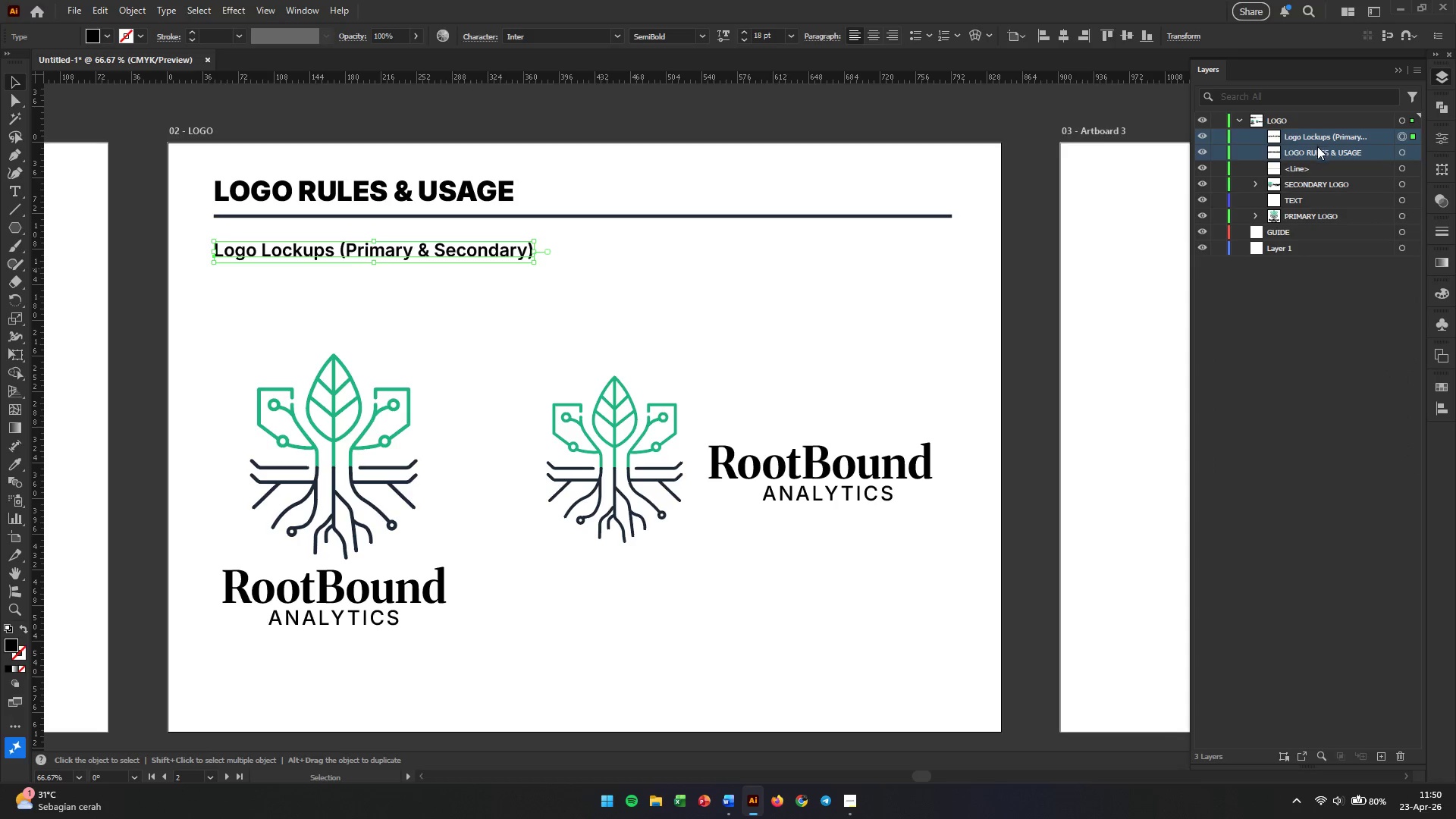 
left_click_drag(start_coordinate=[1316, 153], to_coordinate=[1316, 200])
 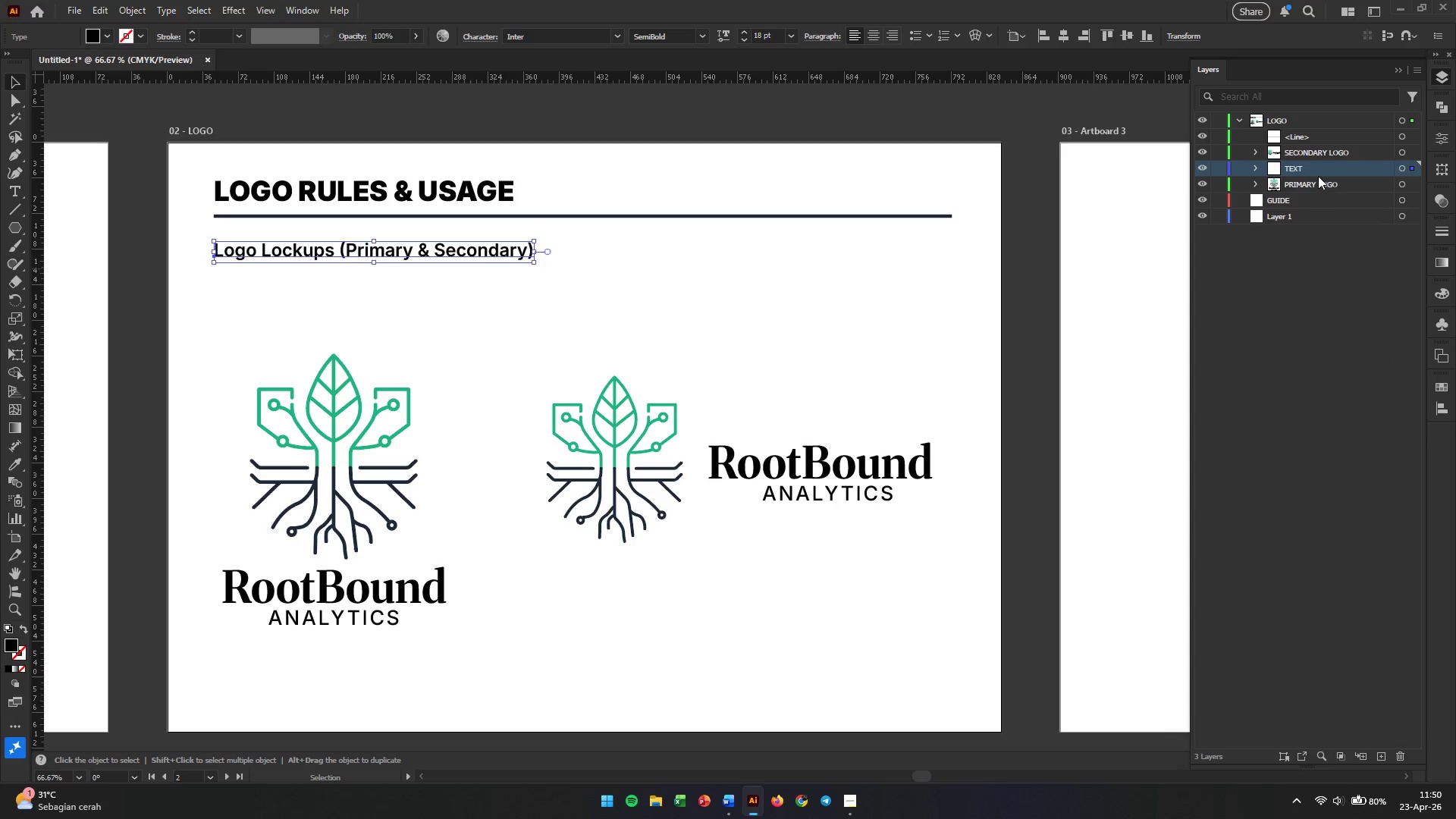 
left_click([1318, 176])
 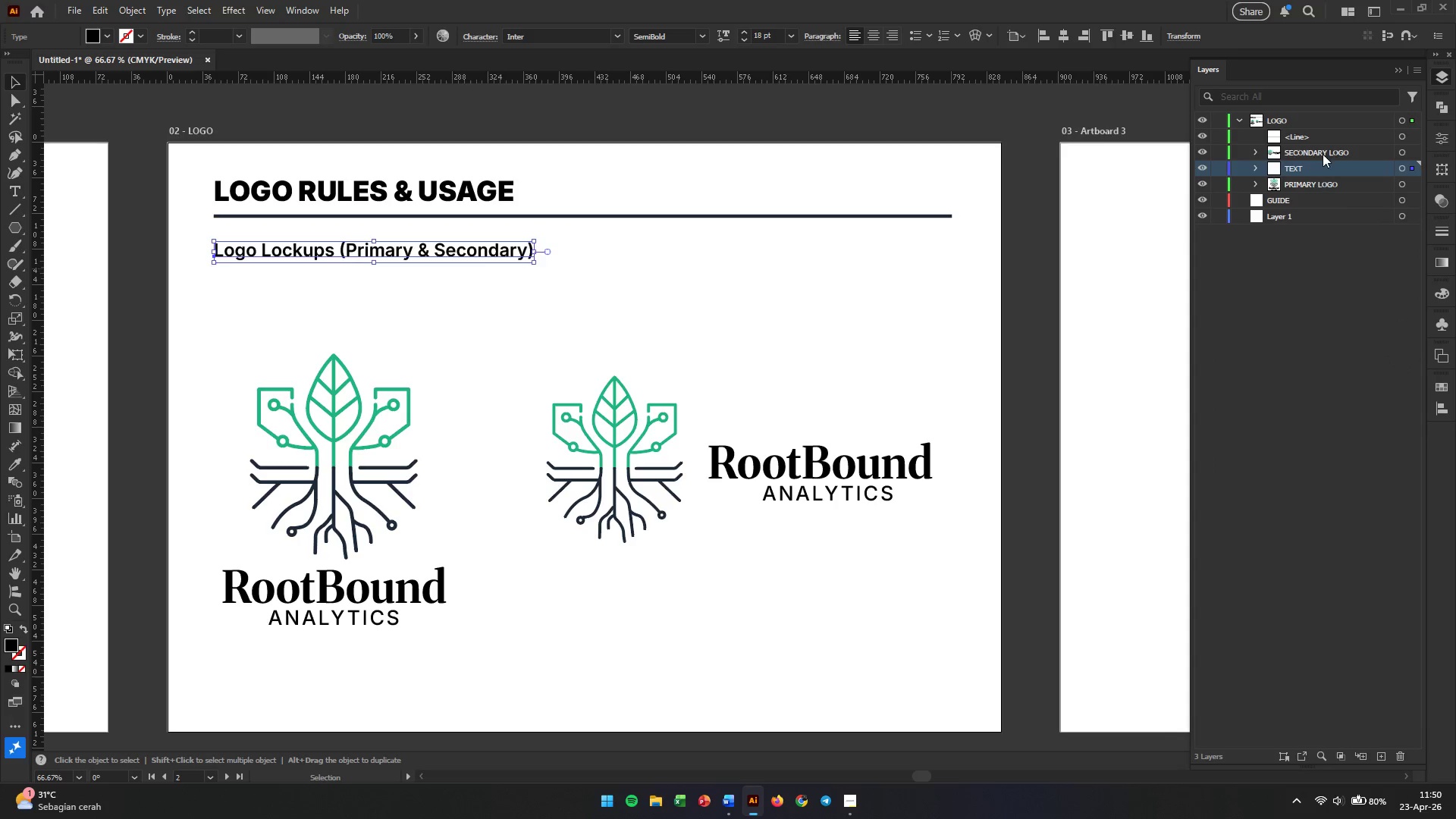 
left_click([1323, 149])
 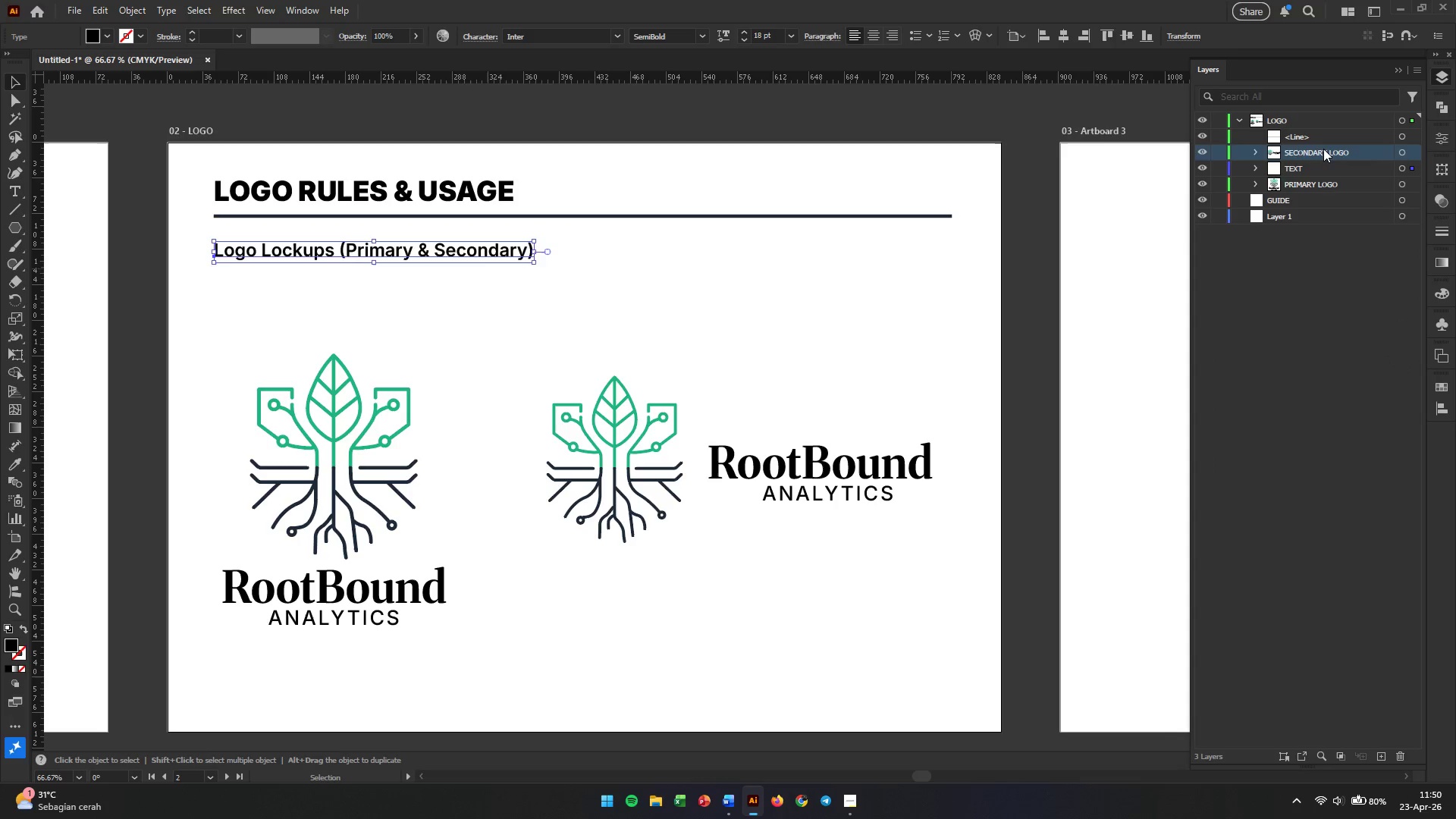 
left_click_drag(start_coordinate=[1323, 149], to_coordinate=[1324, 166])
 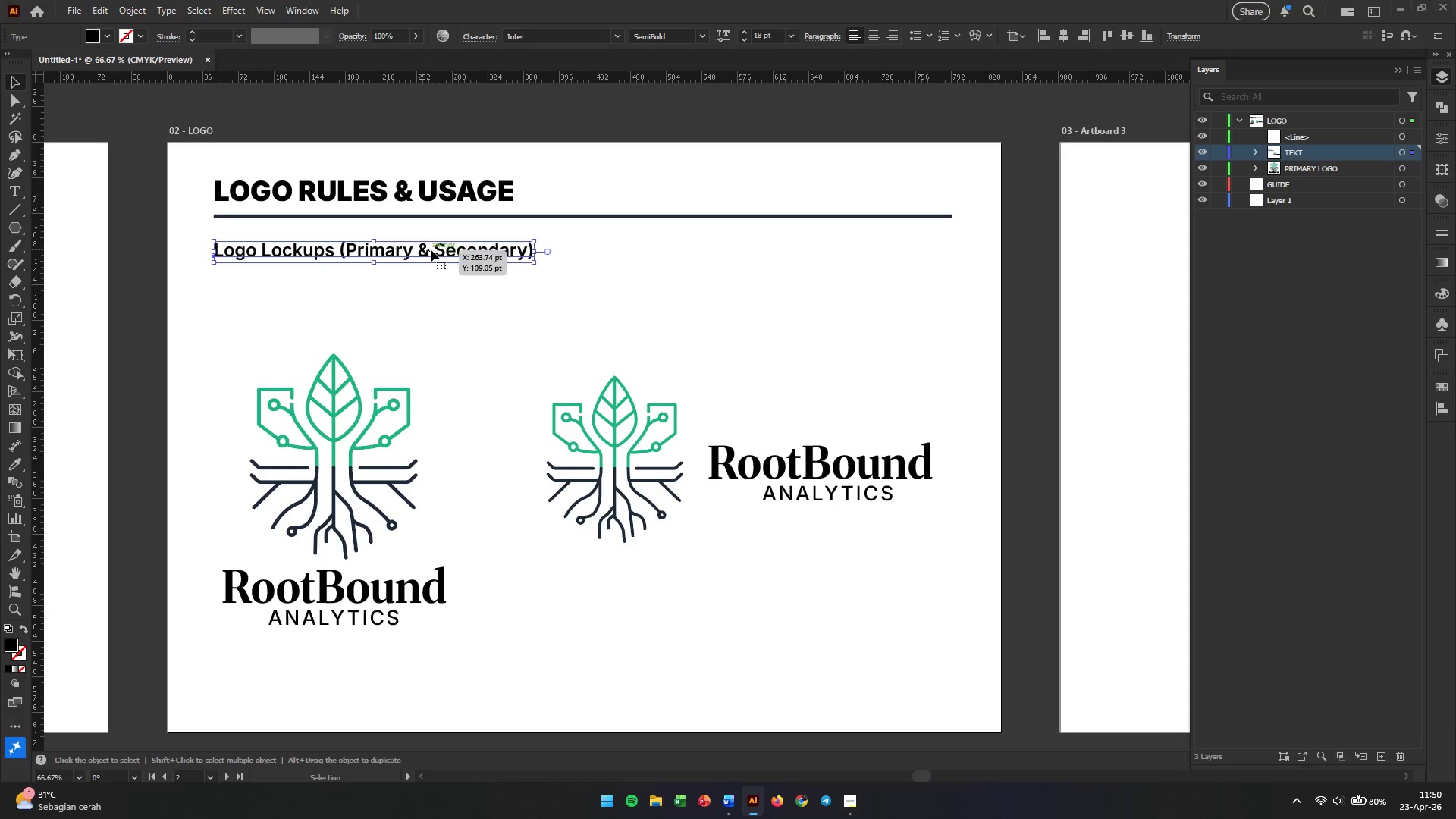 
wait(5.5)
 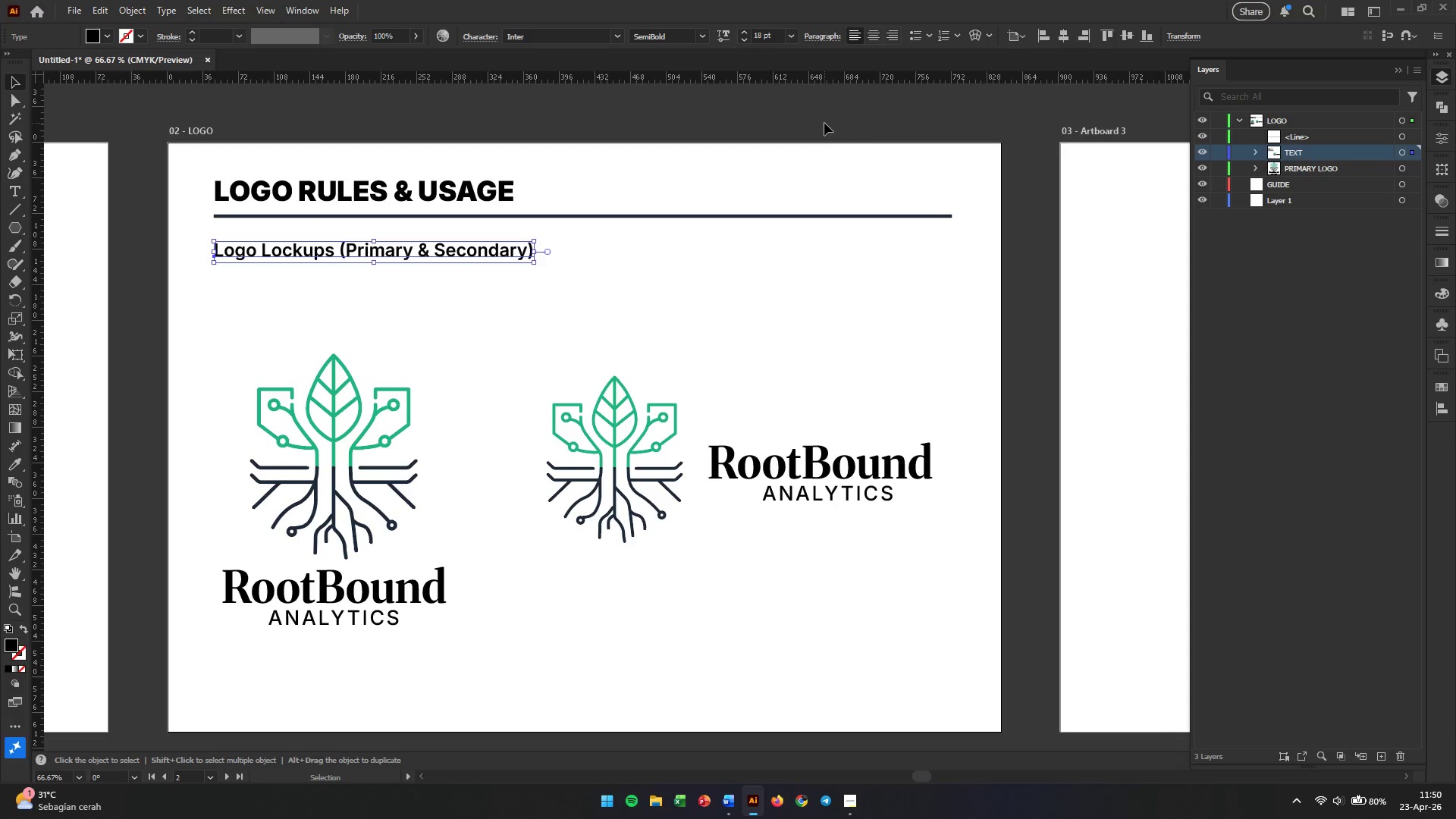 
hold_key(key=AltLeft, duration=1.14)
left_click_drag(start_coordinate=[434, 246], to_coordinate=[434, 278])
 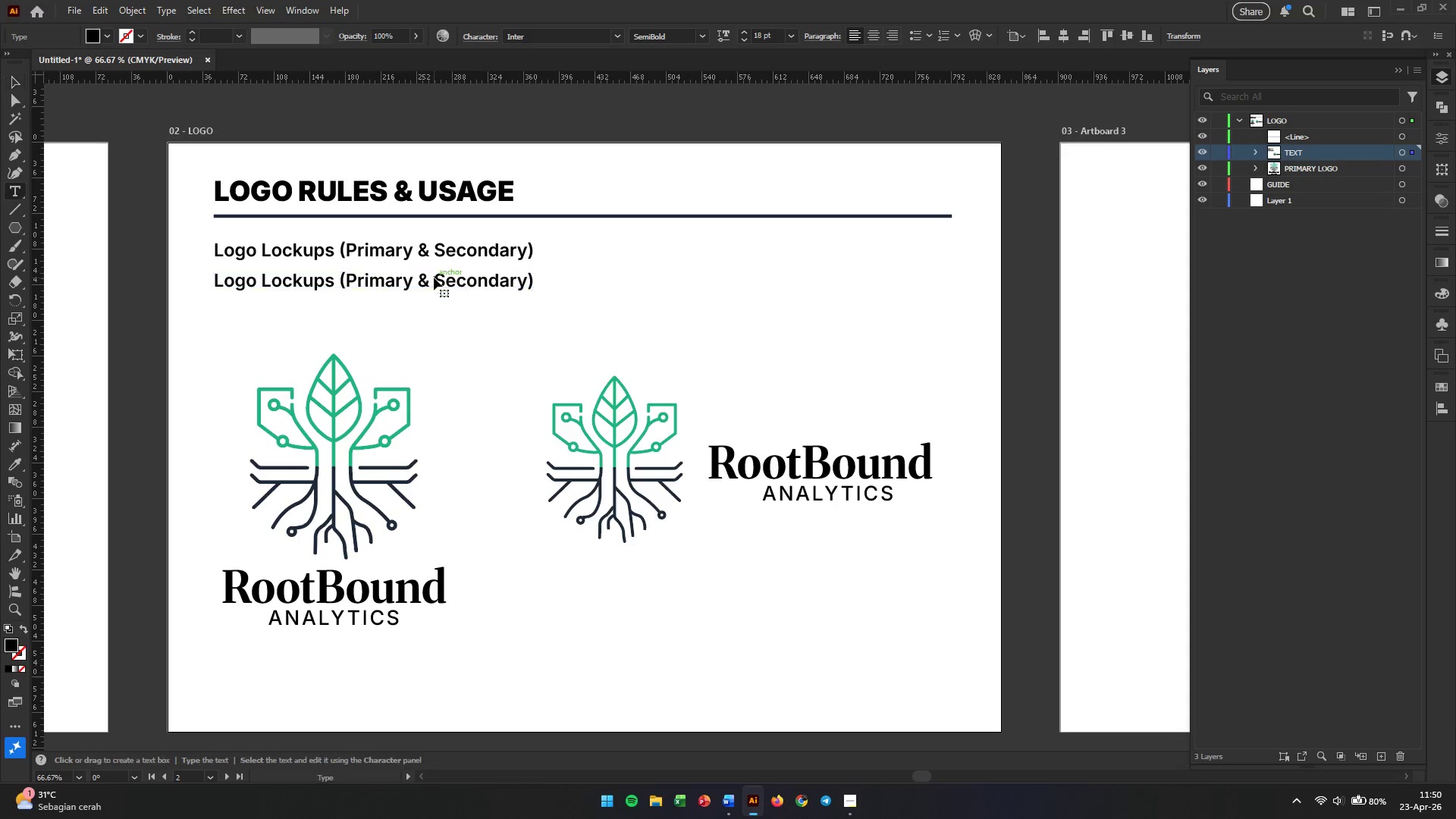 
hold_key(key=ShiftLeft, duration=0.47)
 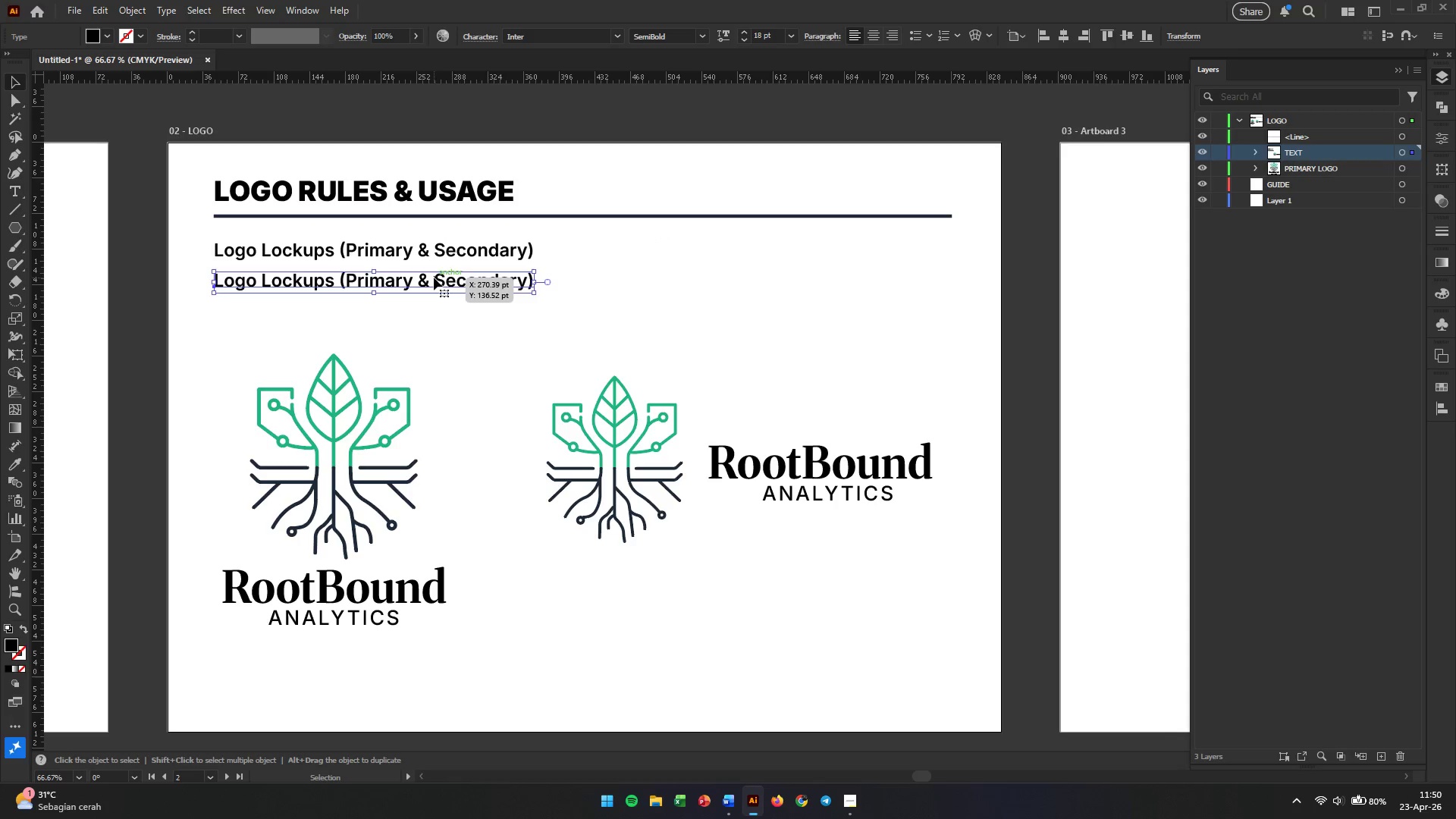 
double_click([434, 278])
 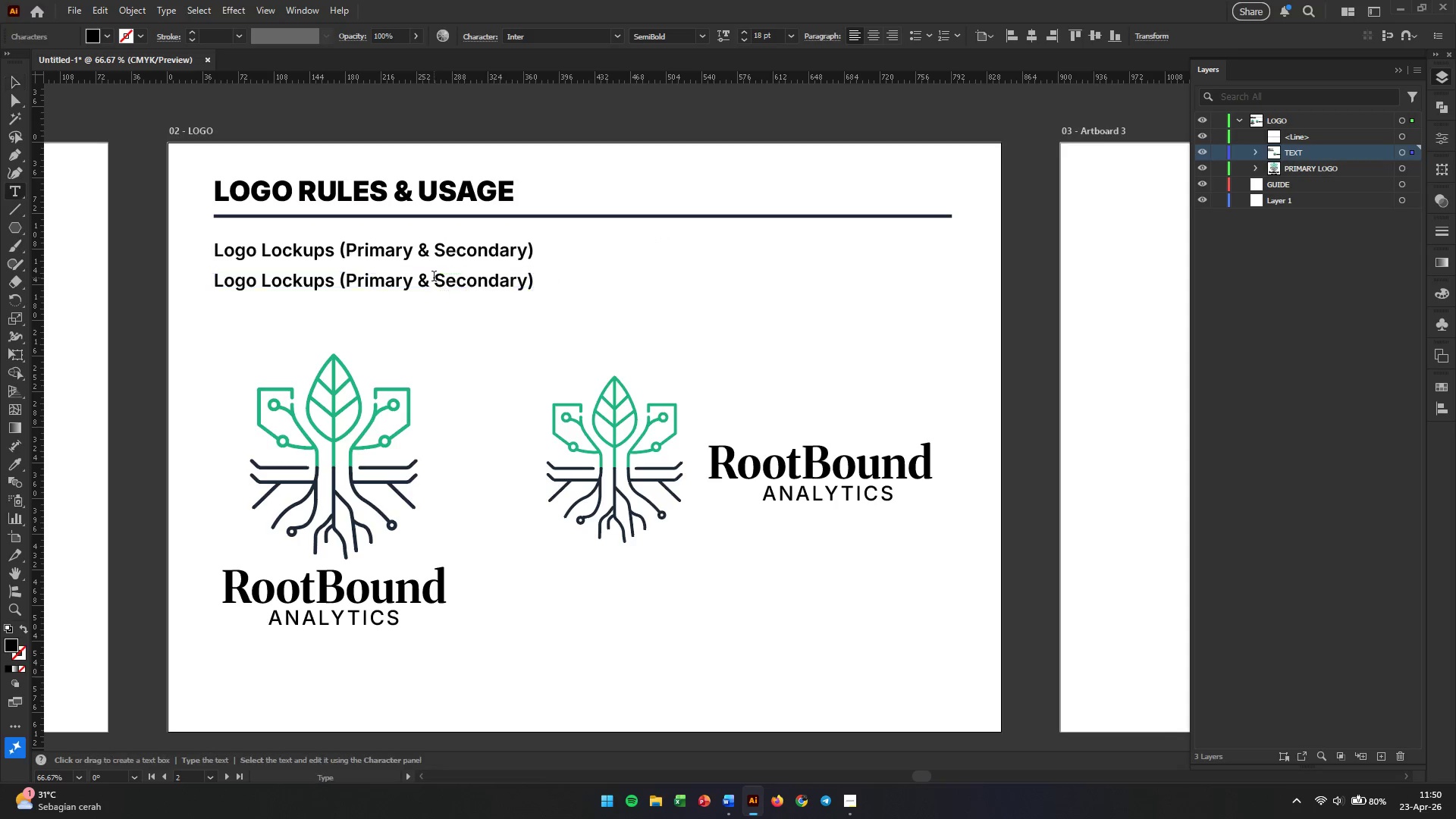 
triple_click([434, 278])
 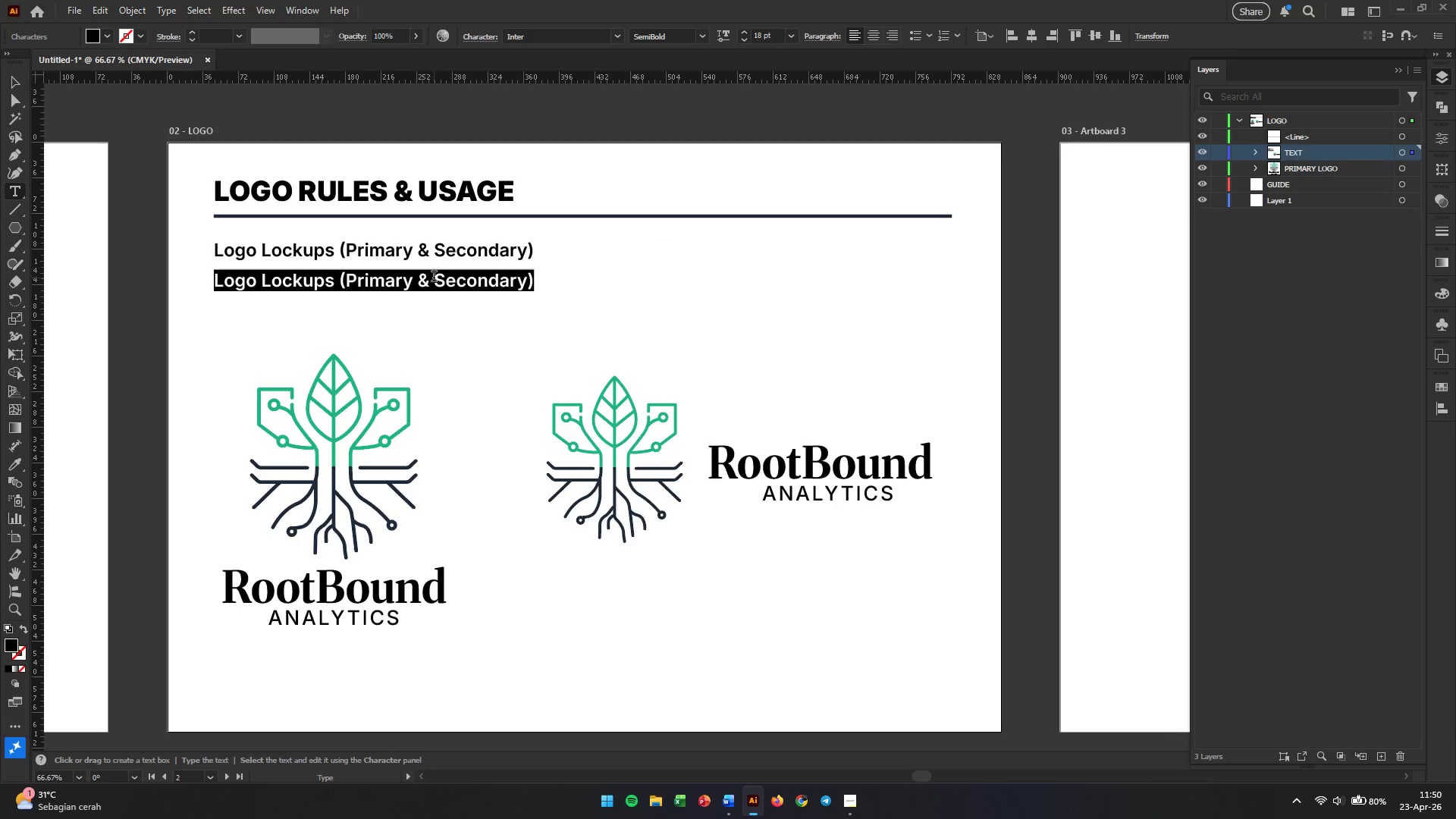 
triple_click([434, 278])
 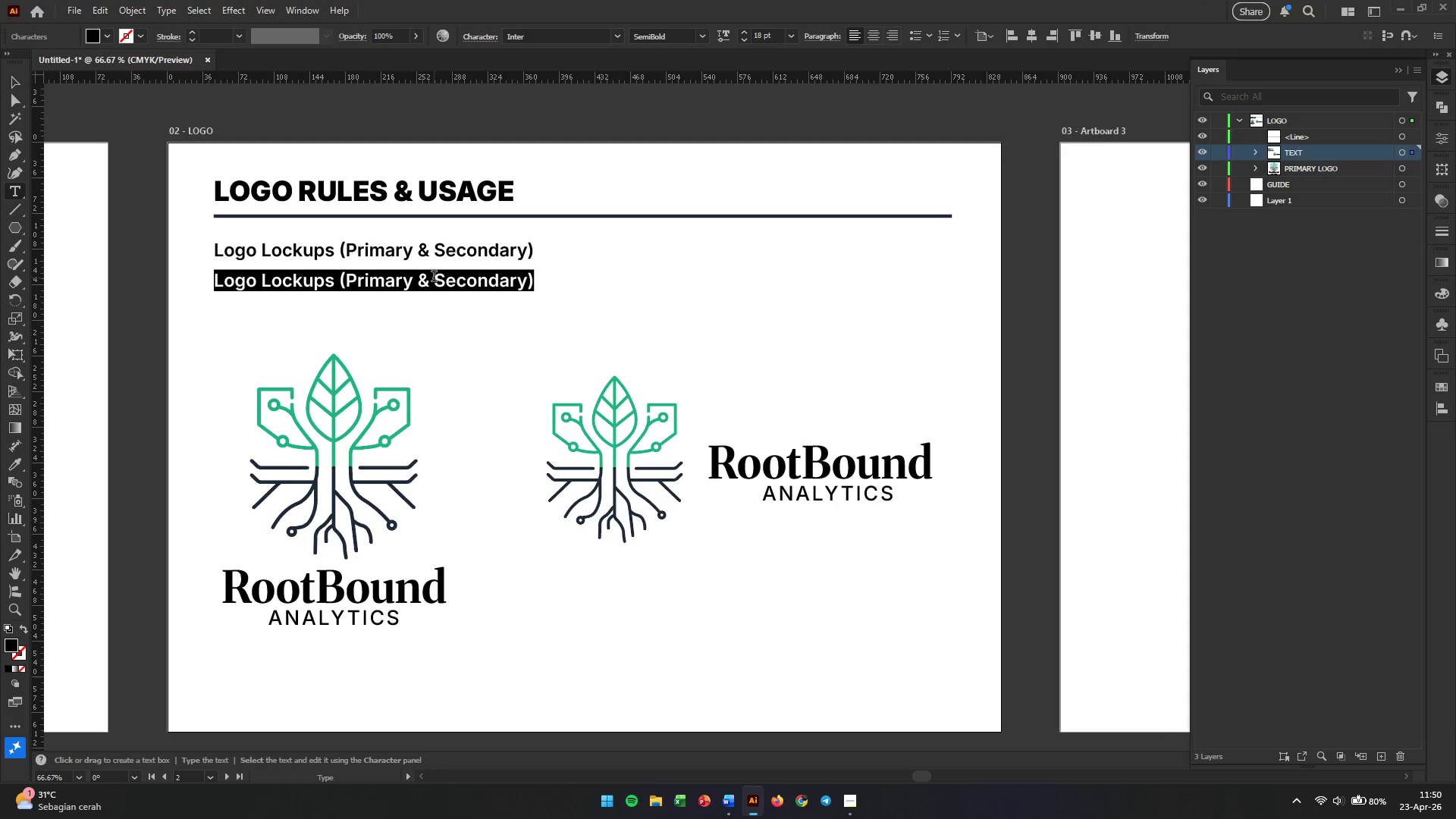 
type(PRIMARY LOGO (STACKED))
 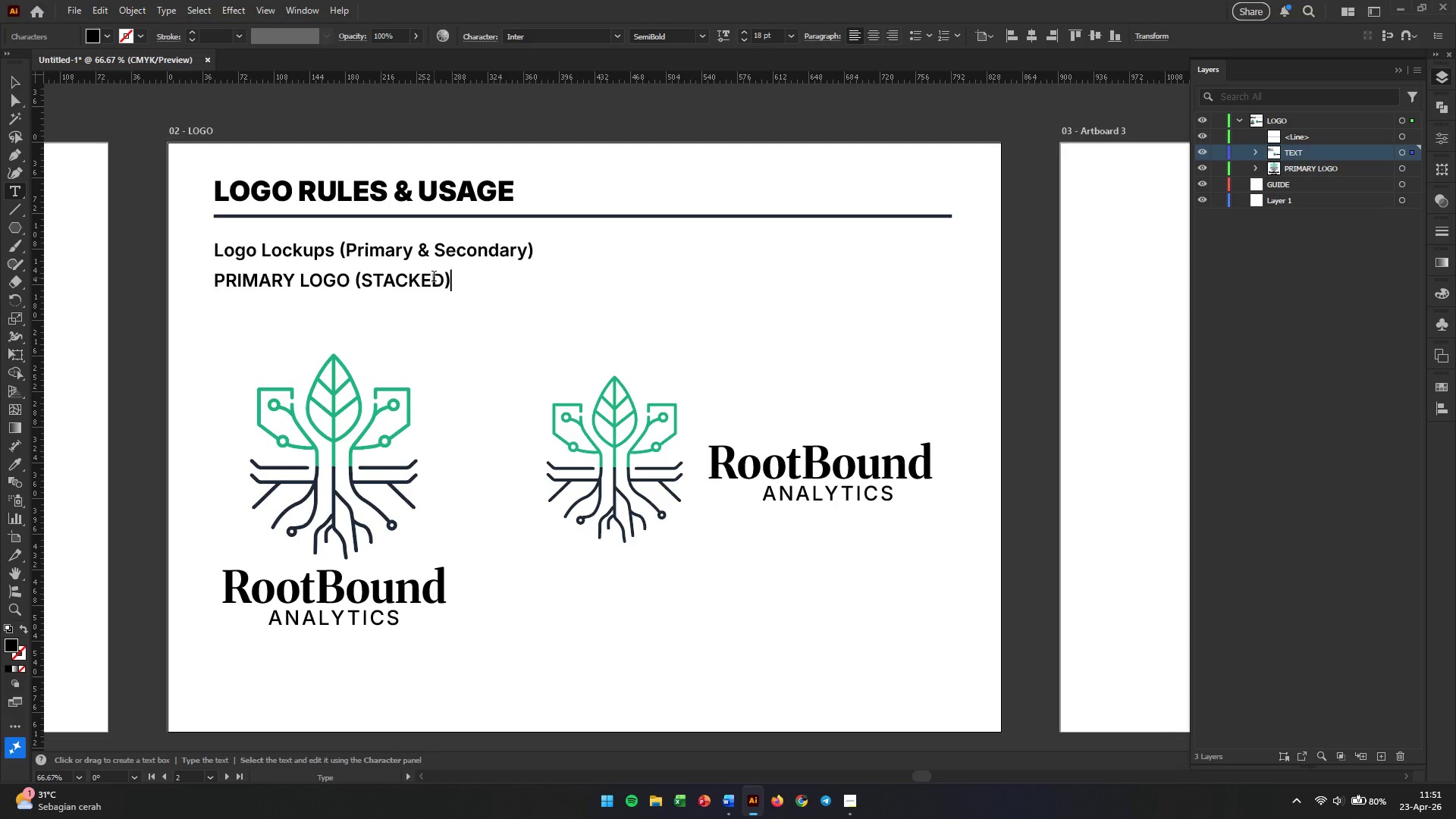 
left_click([18, 83])
 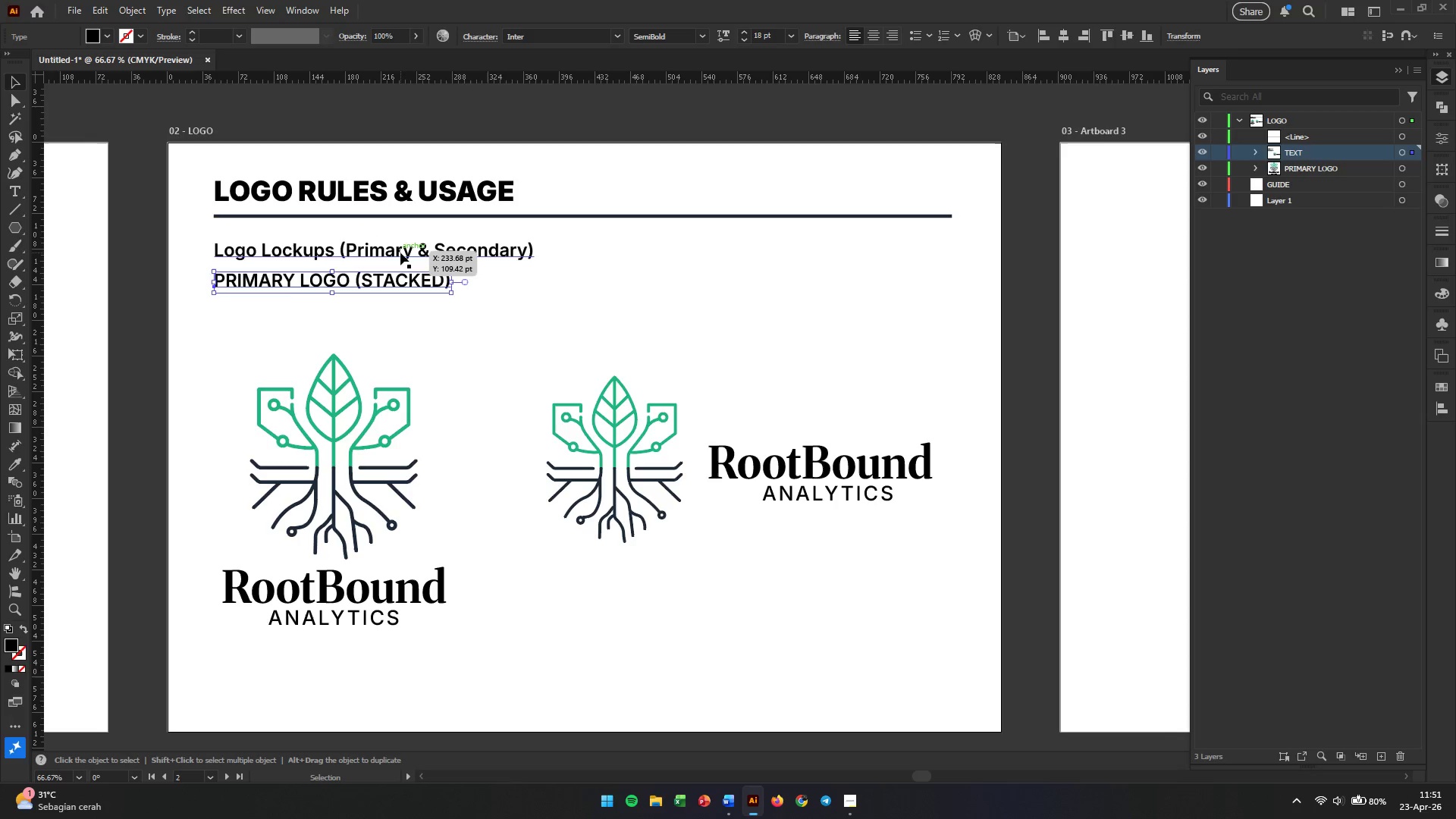 
left_click([400, 253])
 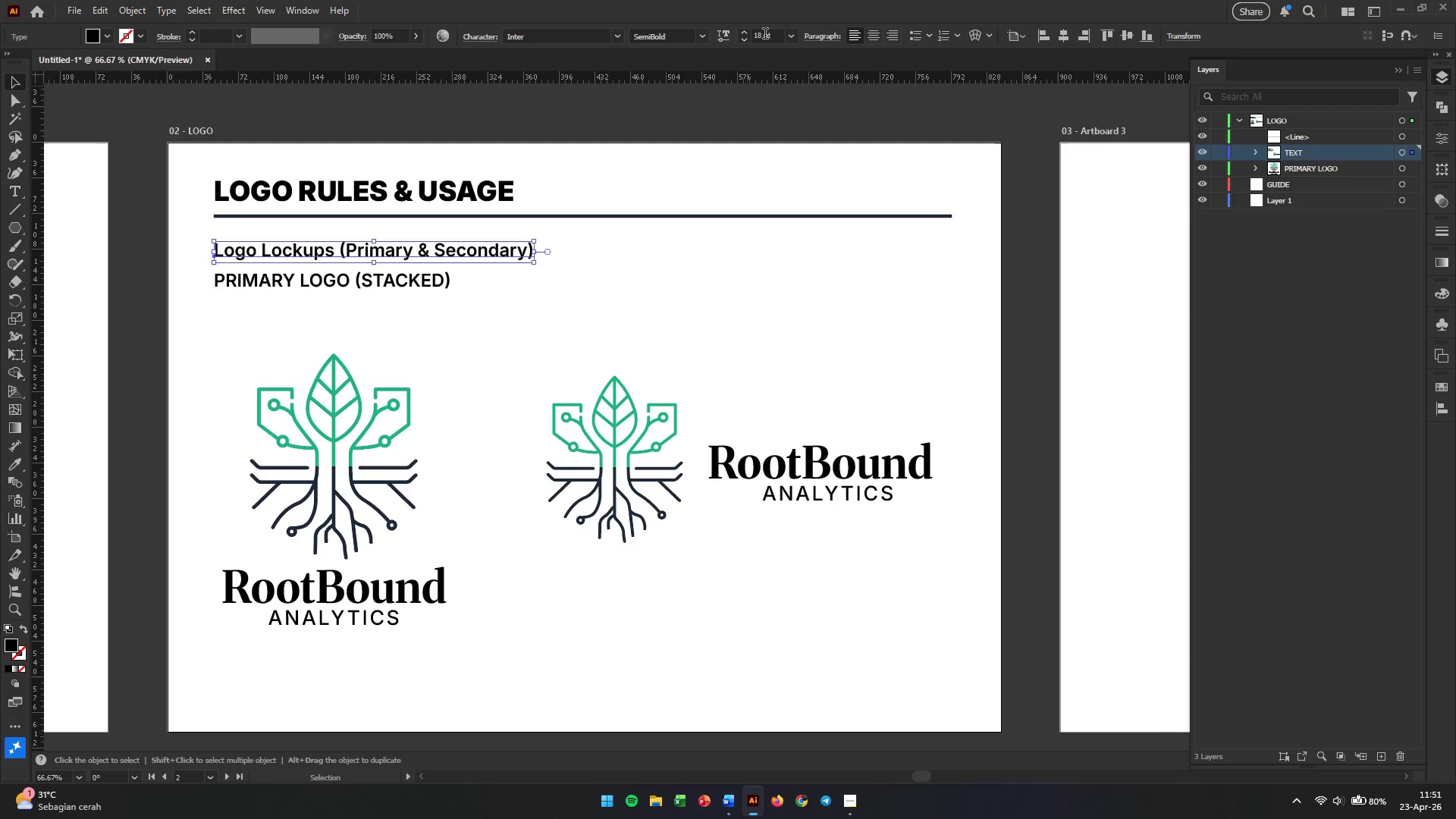 
double_click([765, 35])
 